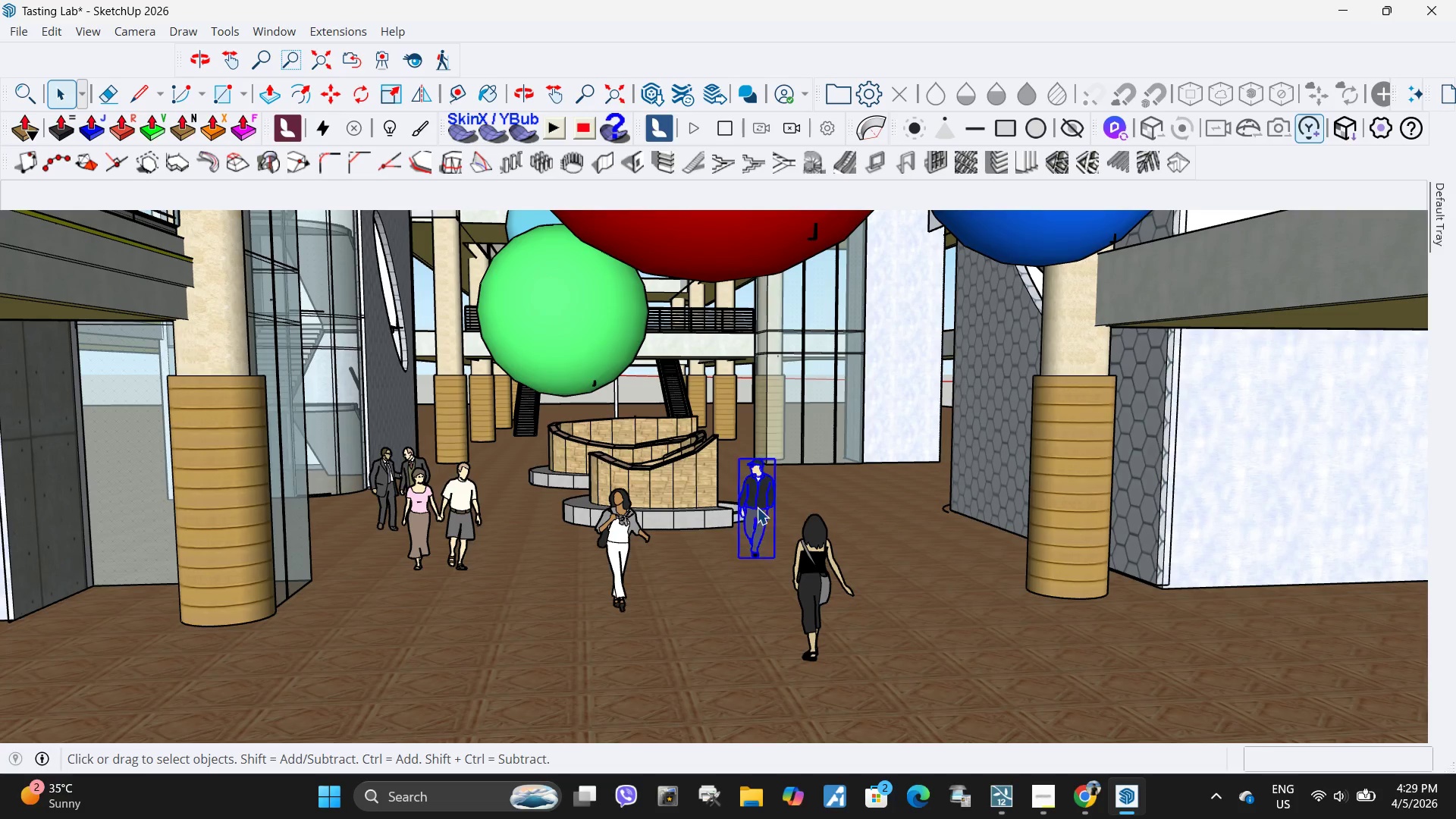 
key(Delete)
 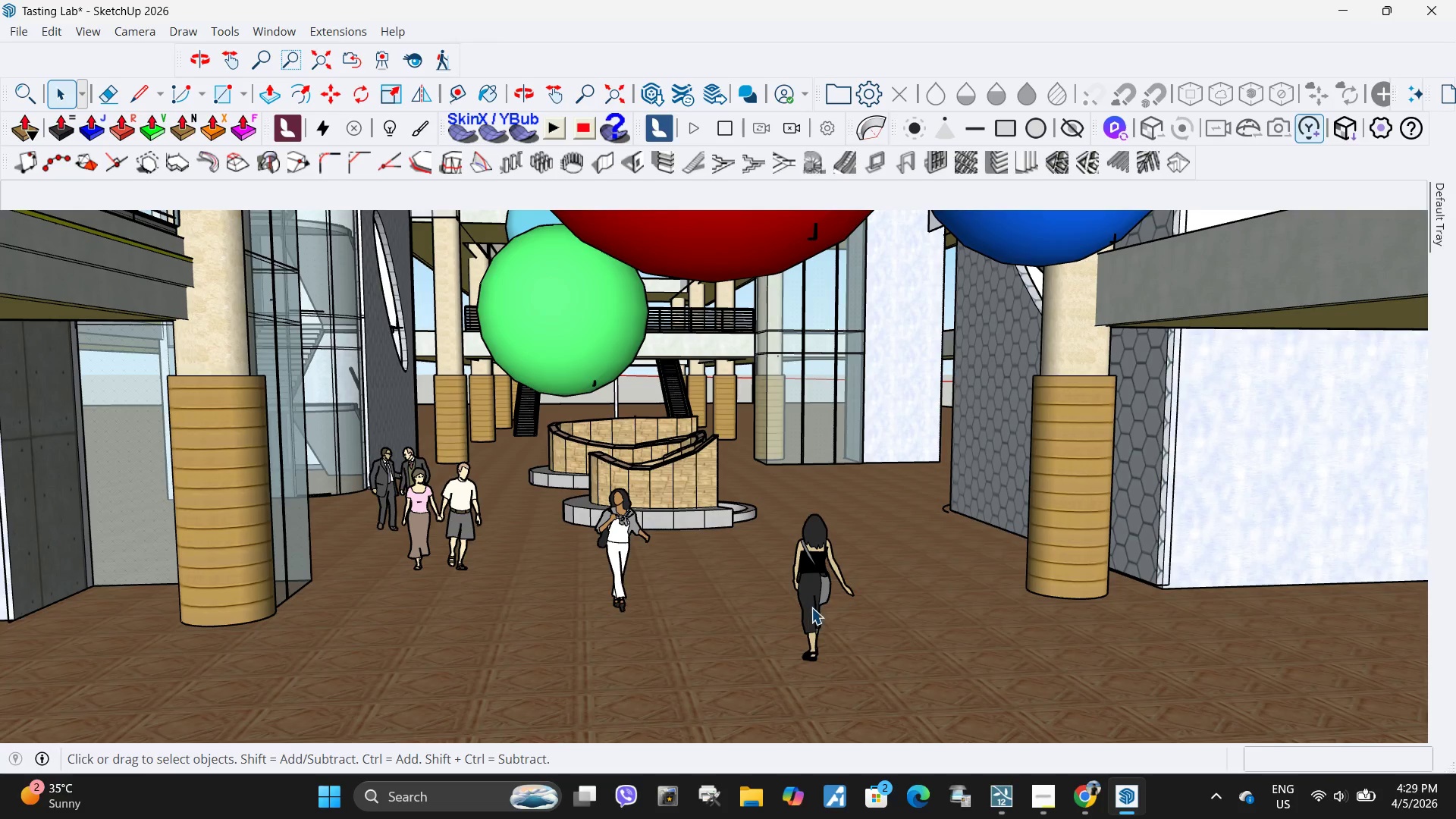 
key(Delete)
 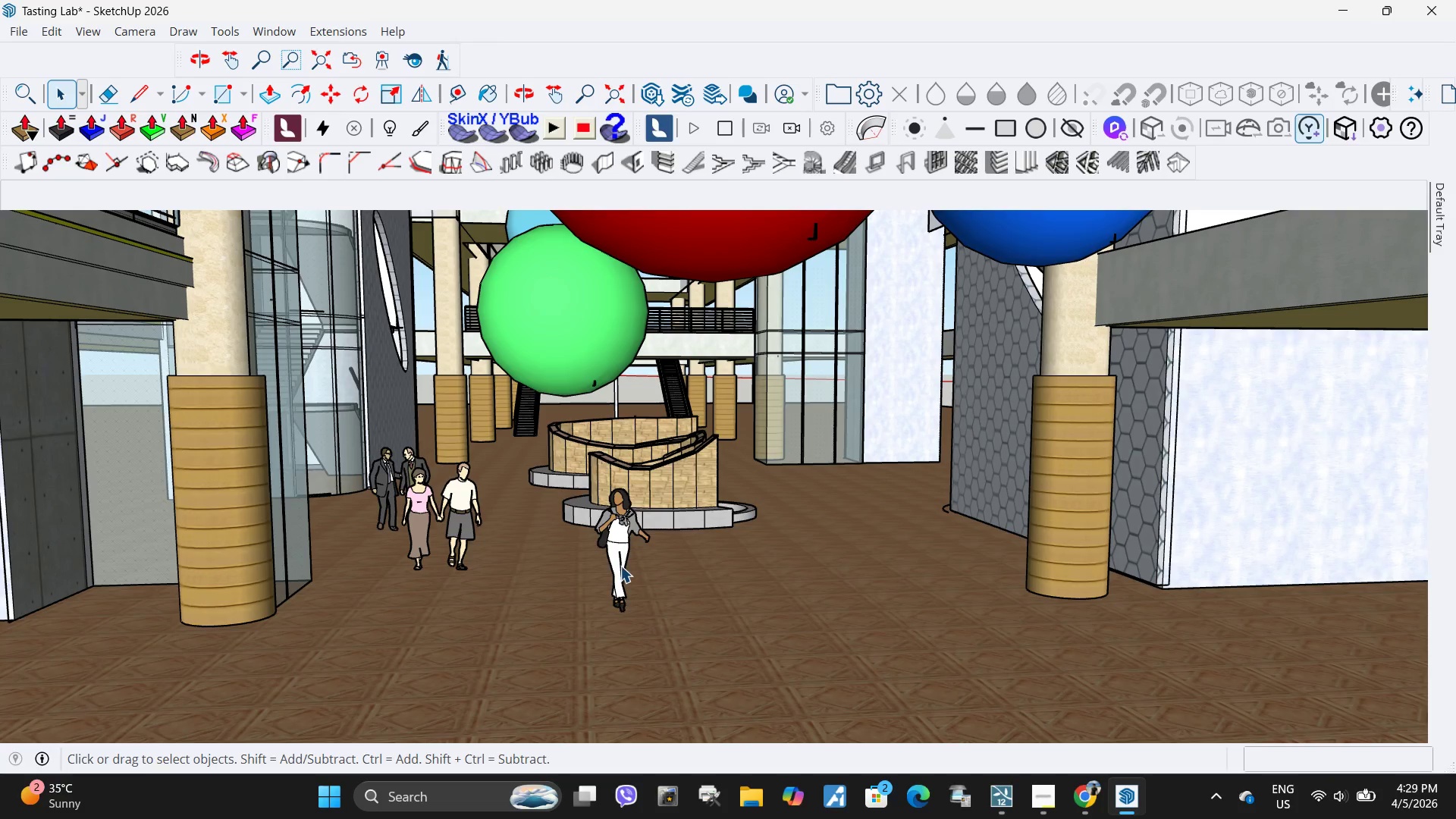 
key(Delete)
 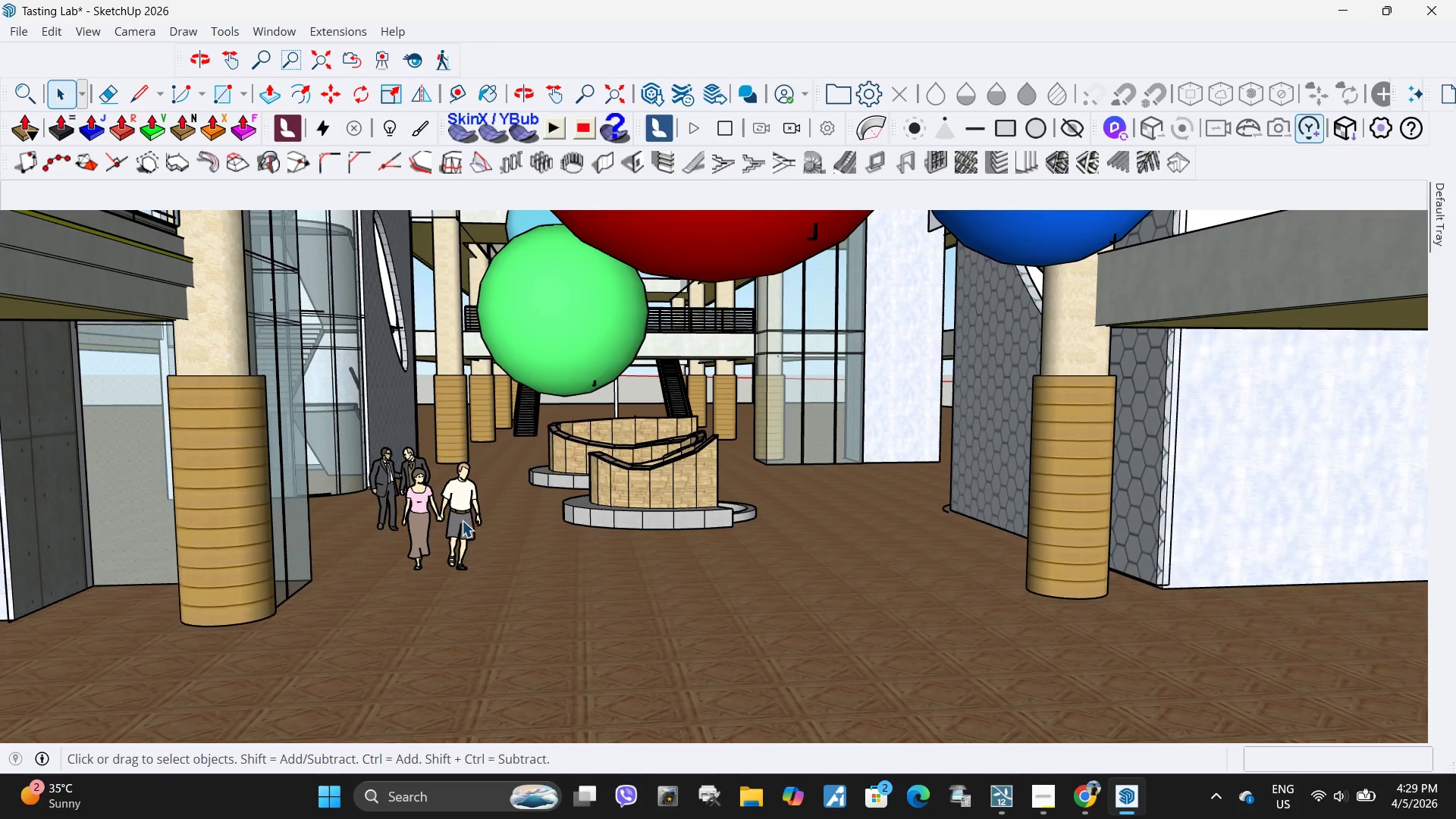 
key(Delete)
 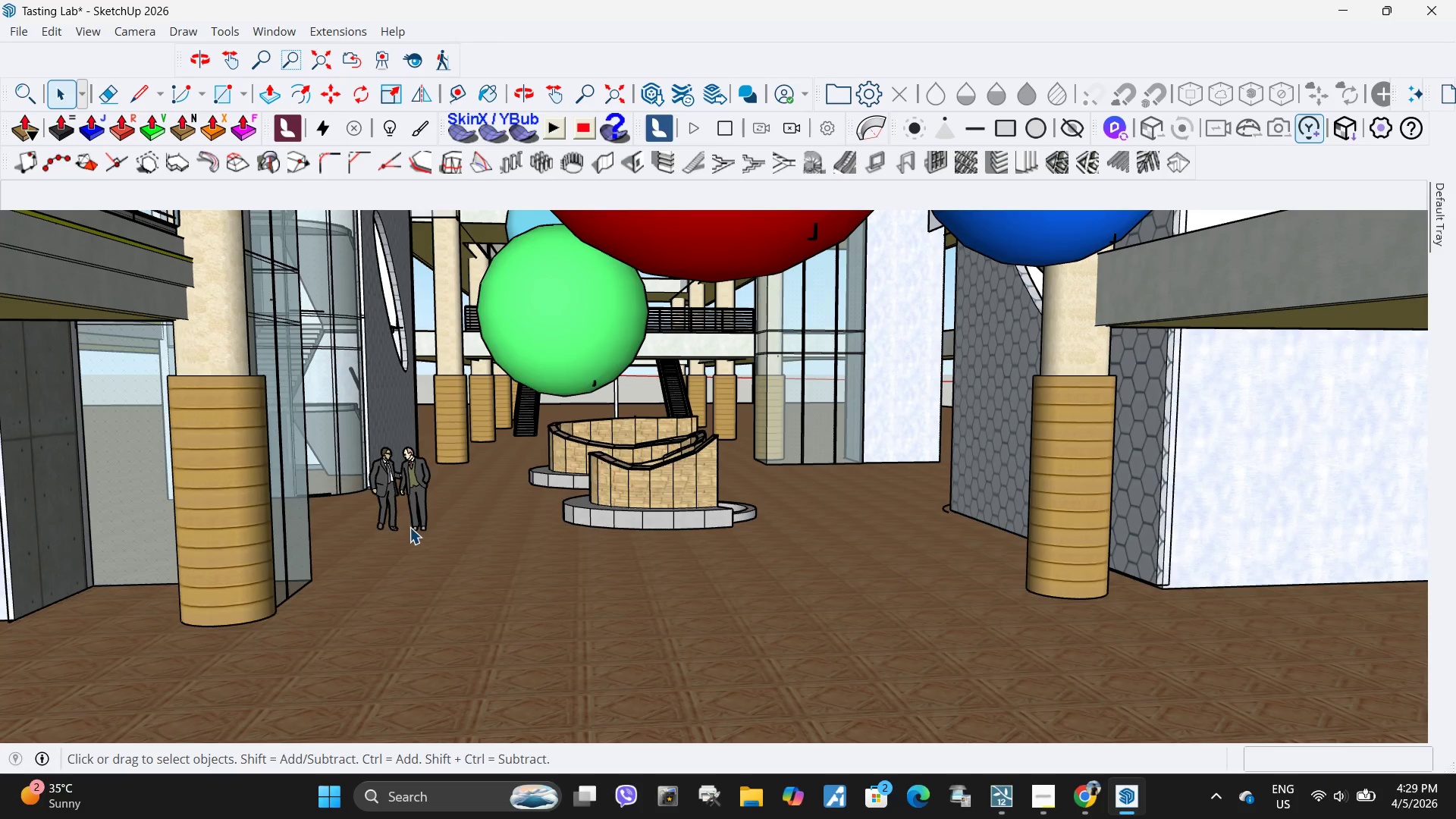 
double_click([410, 527])
 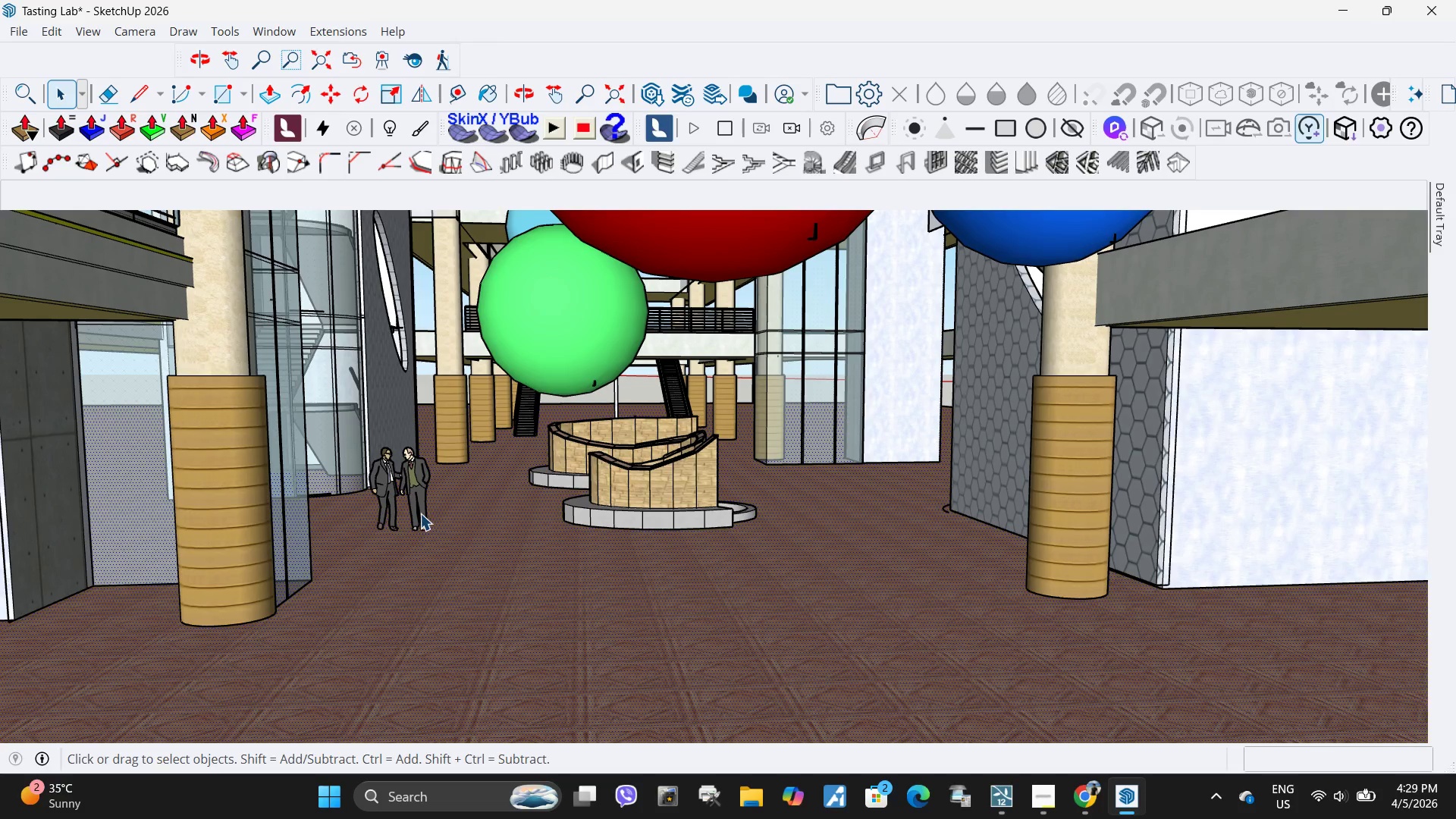 
triple_click([420, 509])
 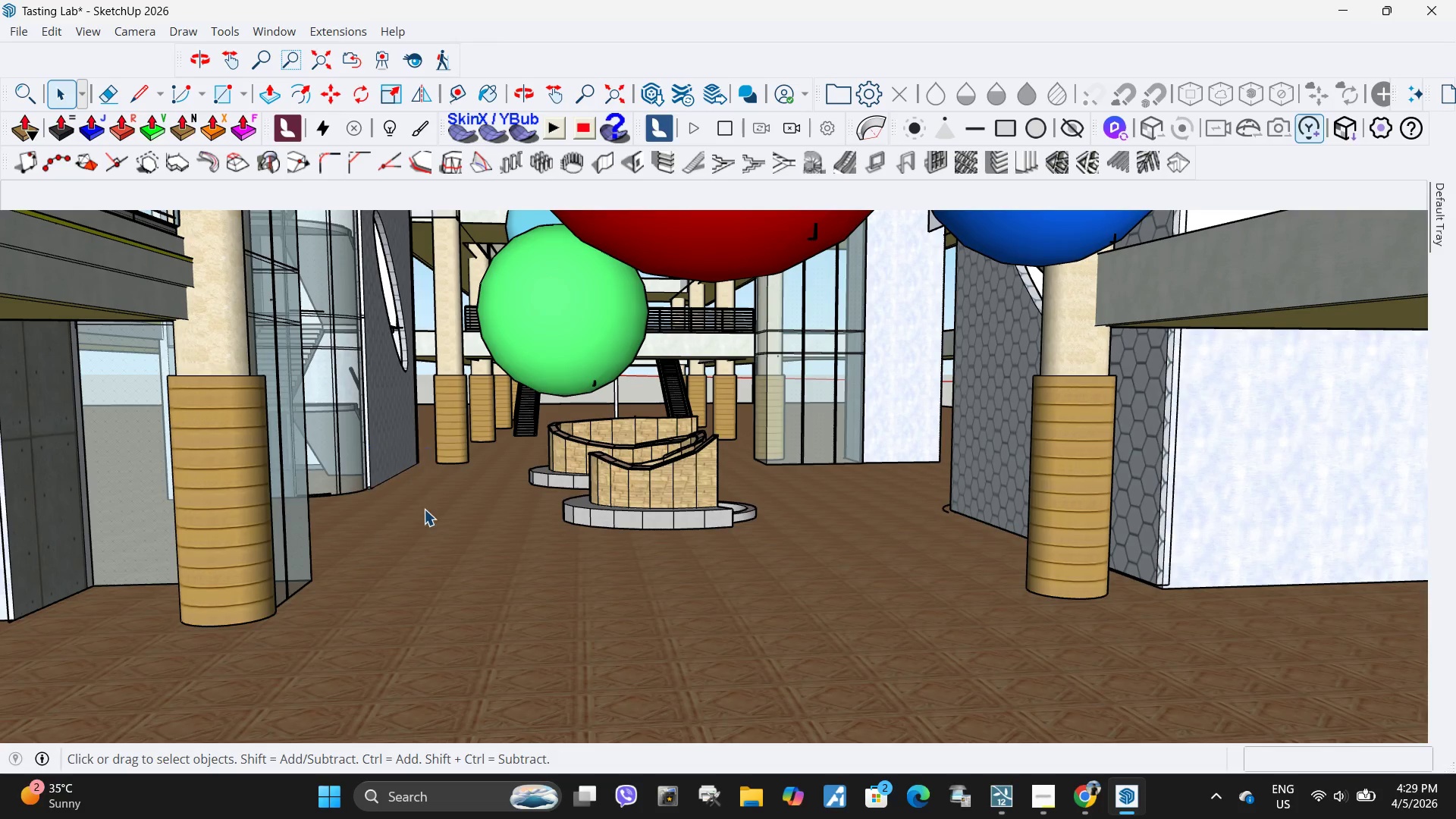 
key(Delete)
 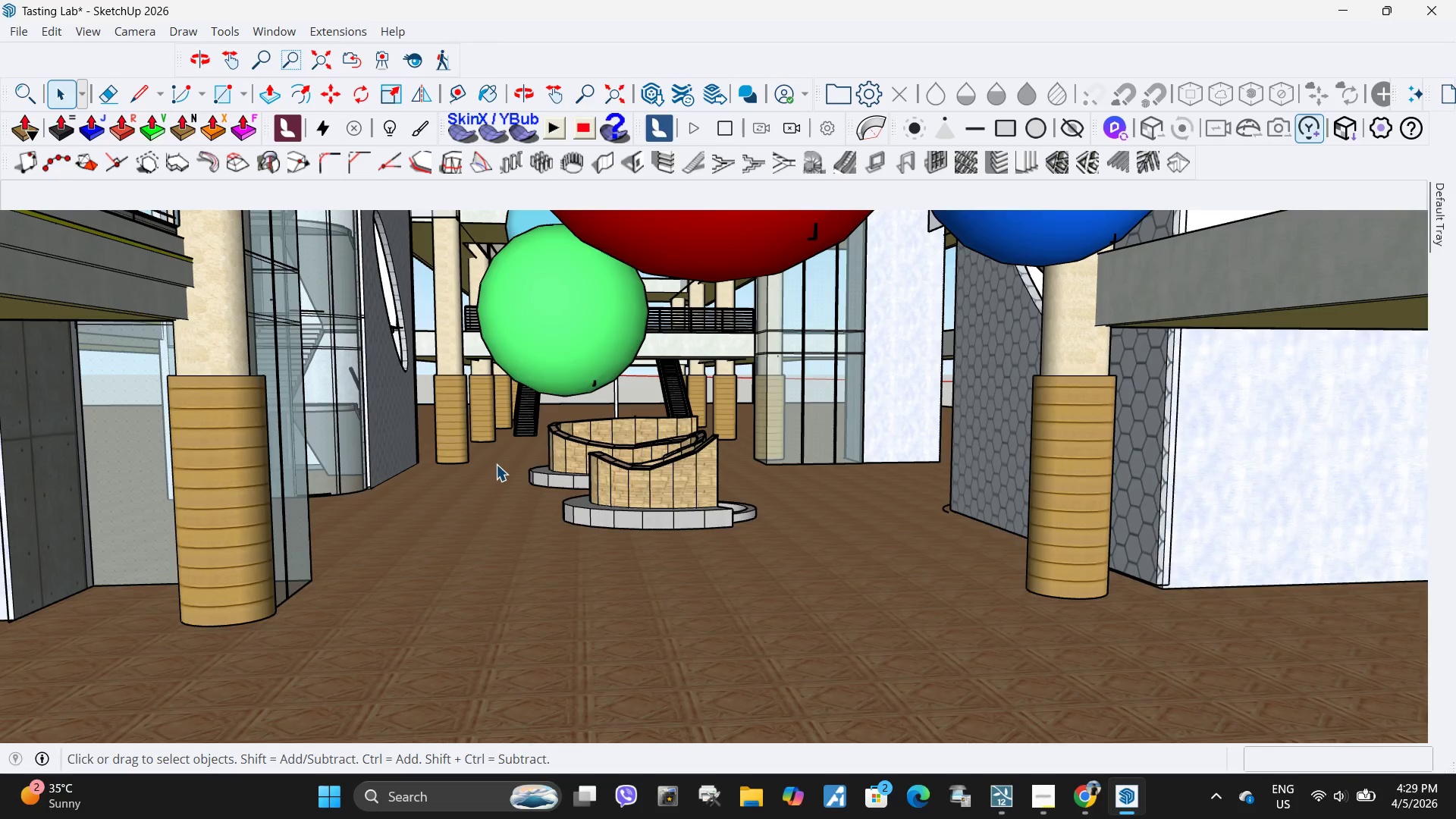 
scroll: coordinate [614, 544], scroll_direction: down, amount: 11.0
 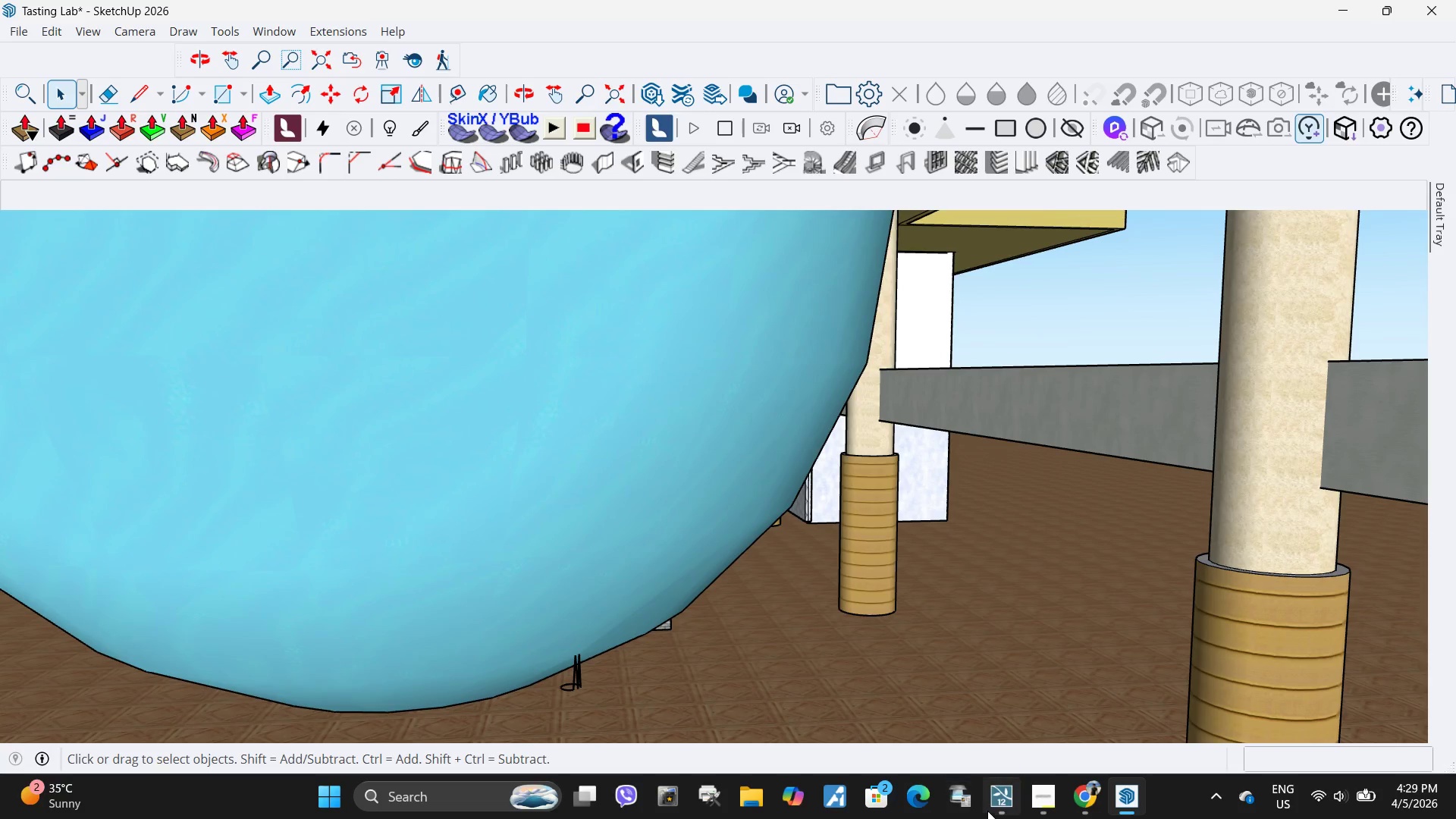 
left_click([1000, 811])
 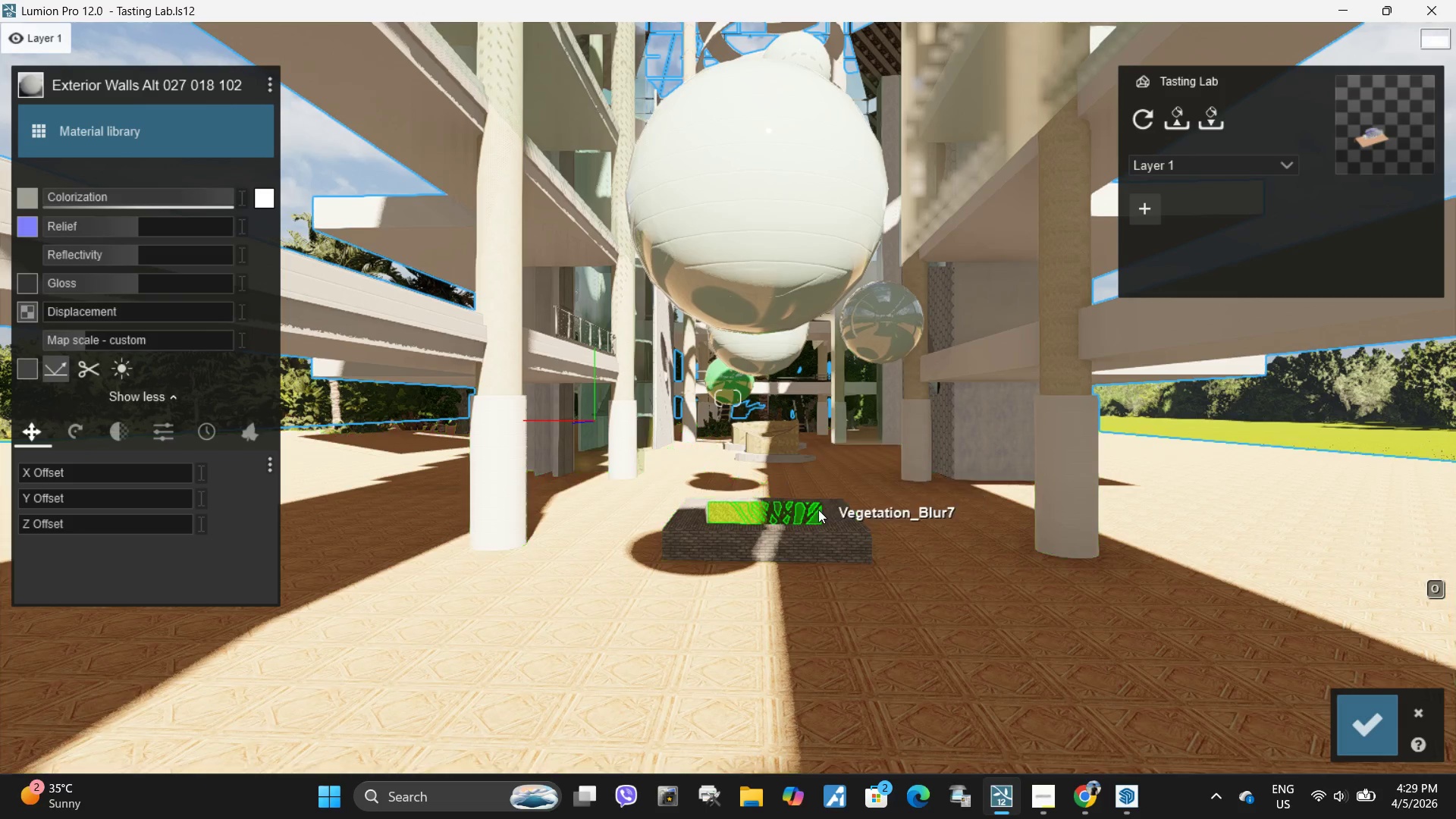 
type(ESASW)
 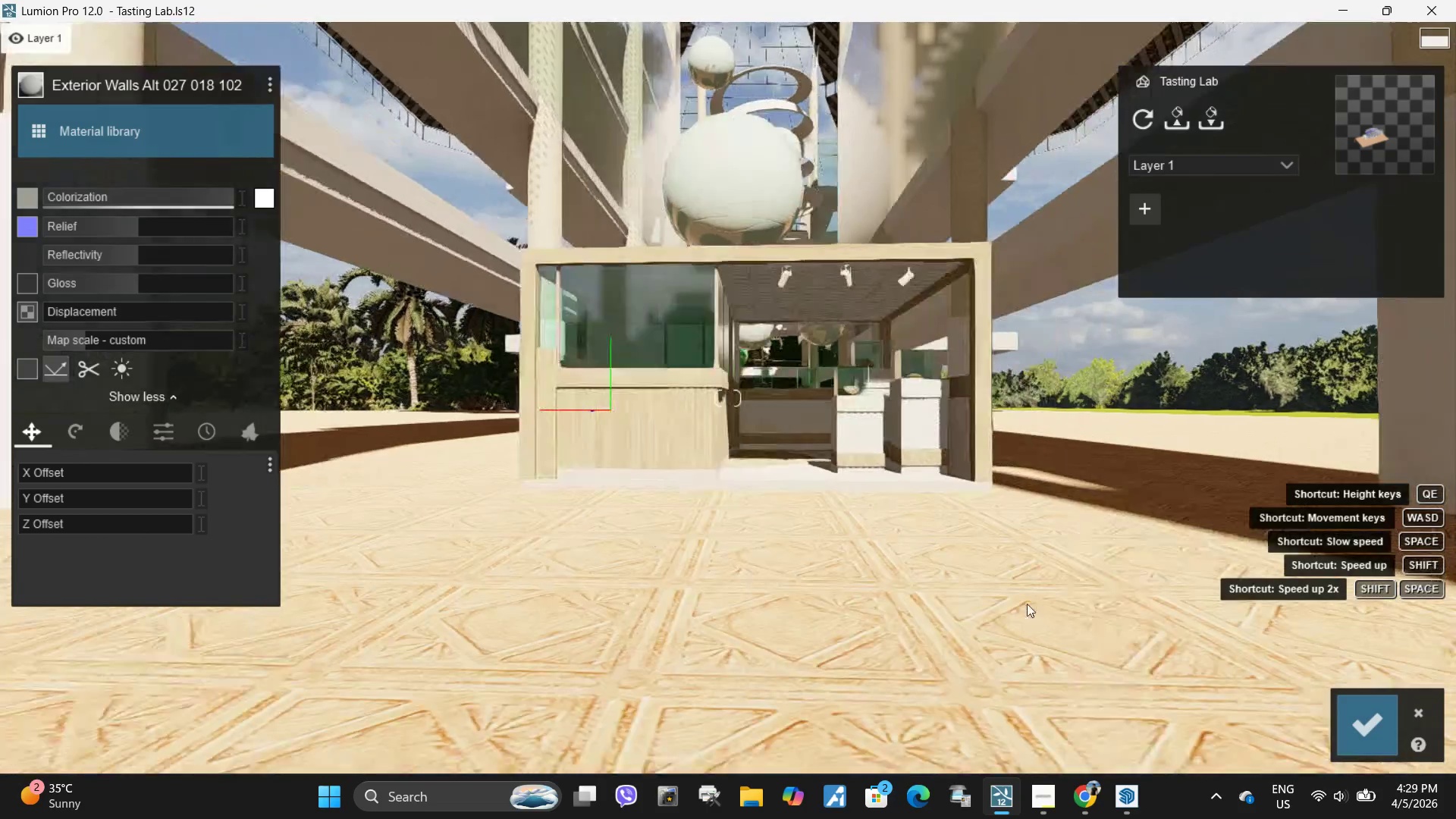 
type(DDQAAESE)
 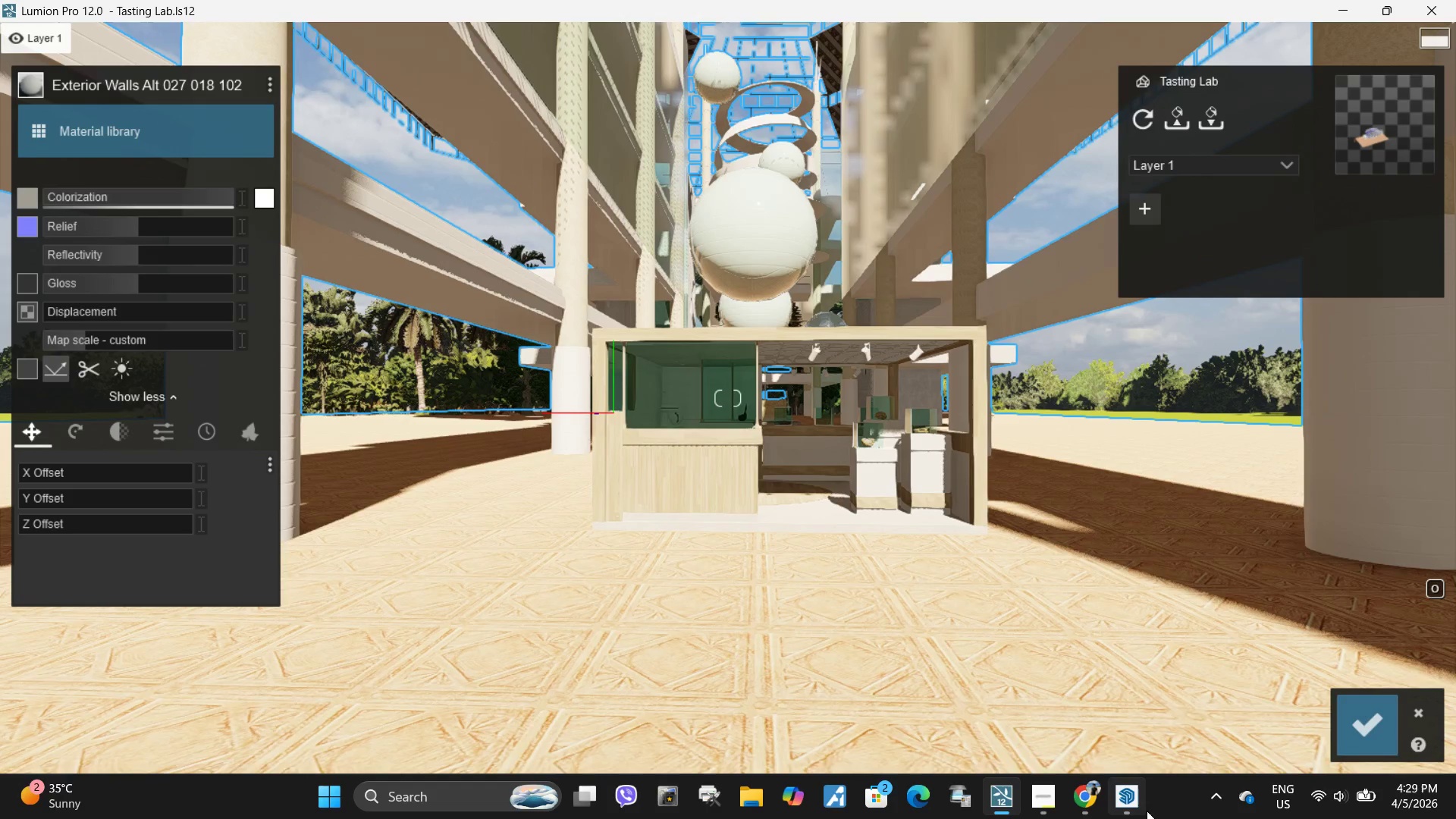 
left_click([968, 670])
 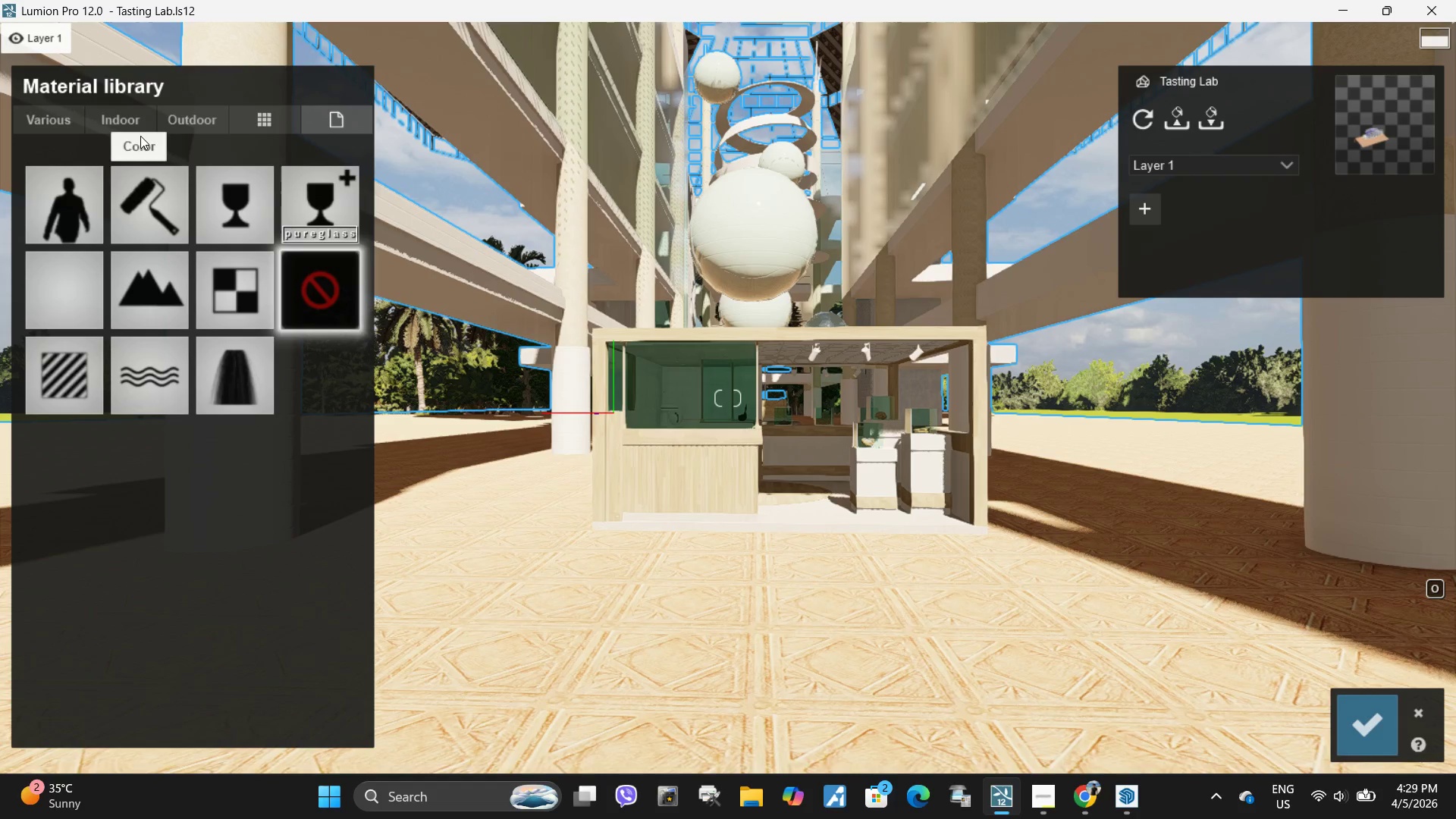 
left_click([128, 118])
 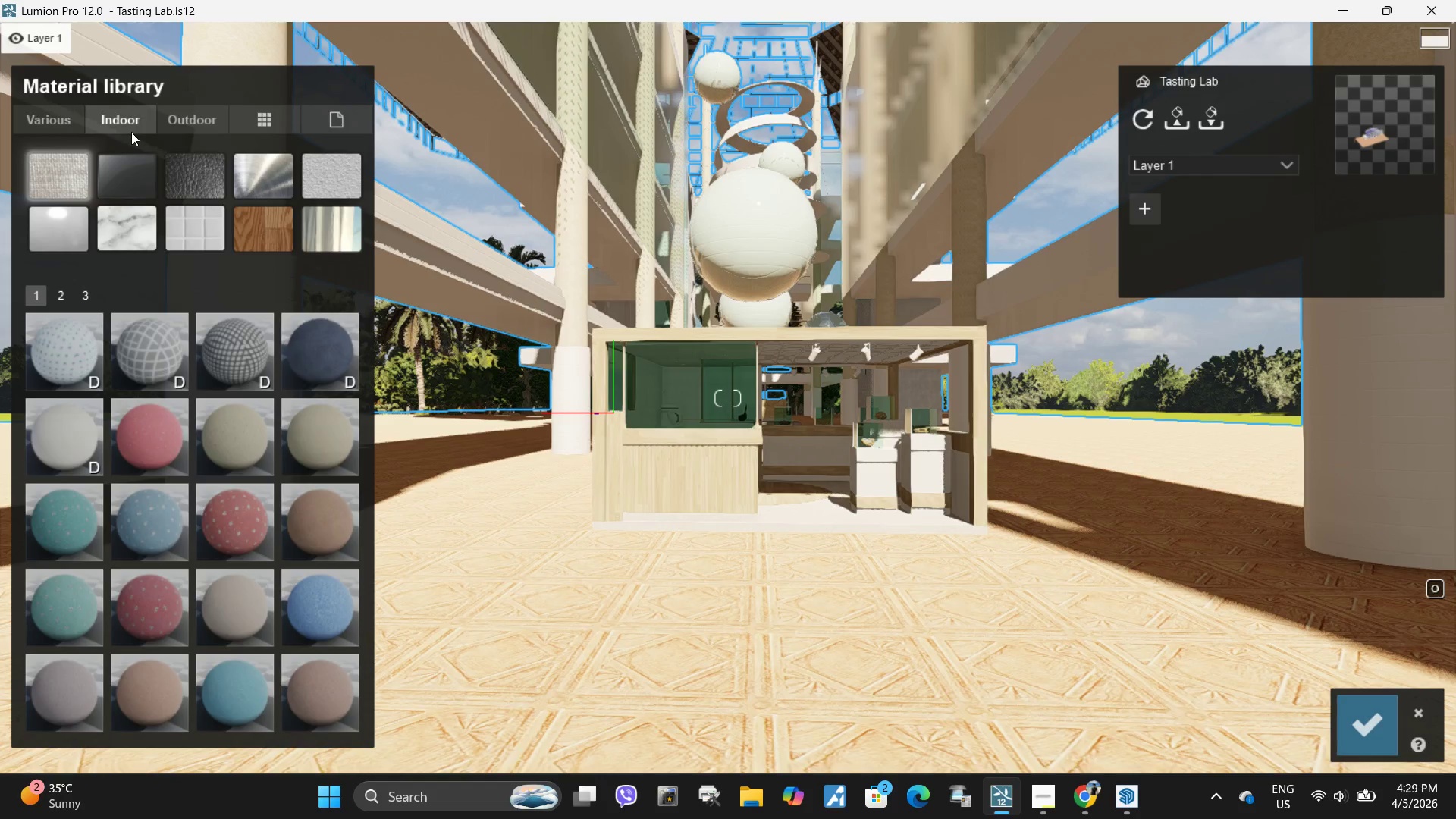 
wait(6.67)
 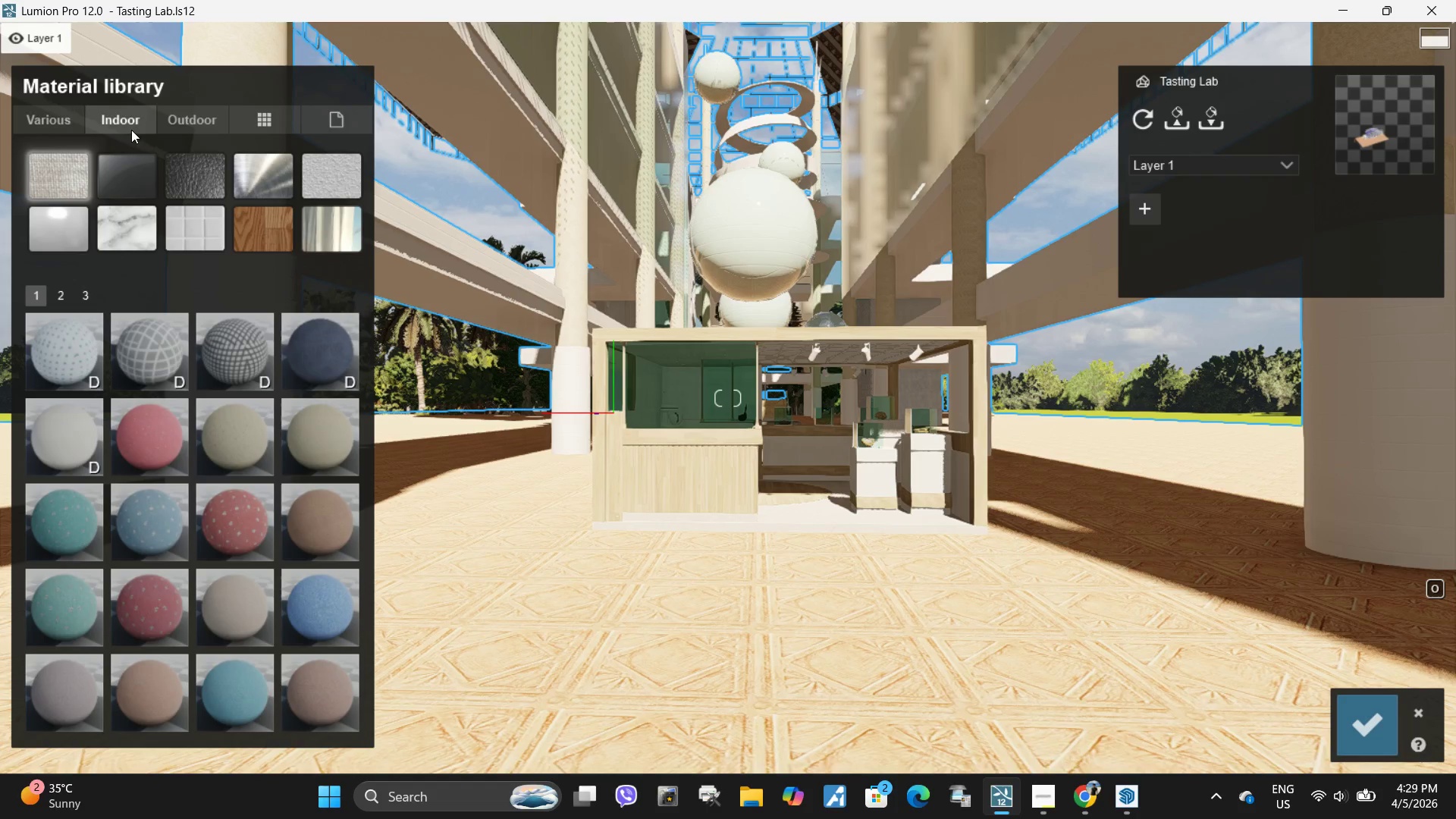 
left_click([133, 240])
 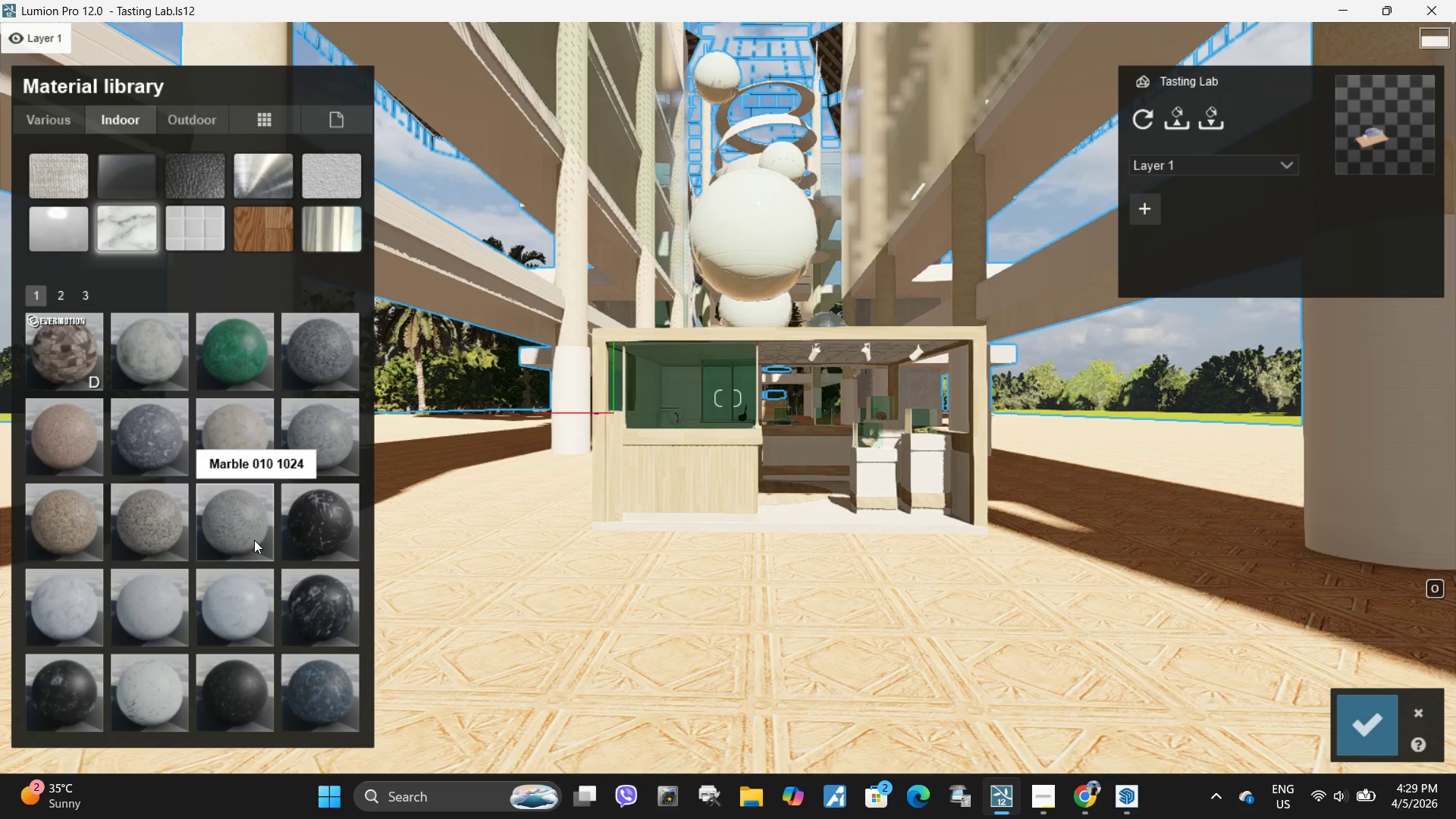 
scroll: coordinate [259, 563], scroll_direction: down, amount: 6.0
 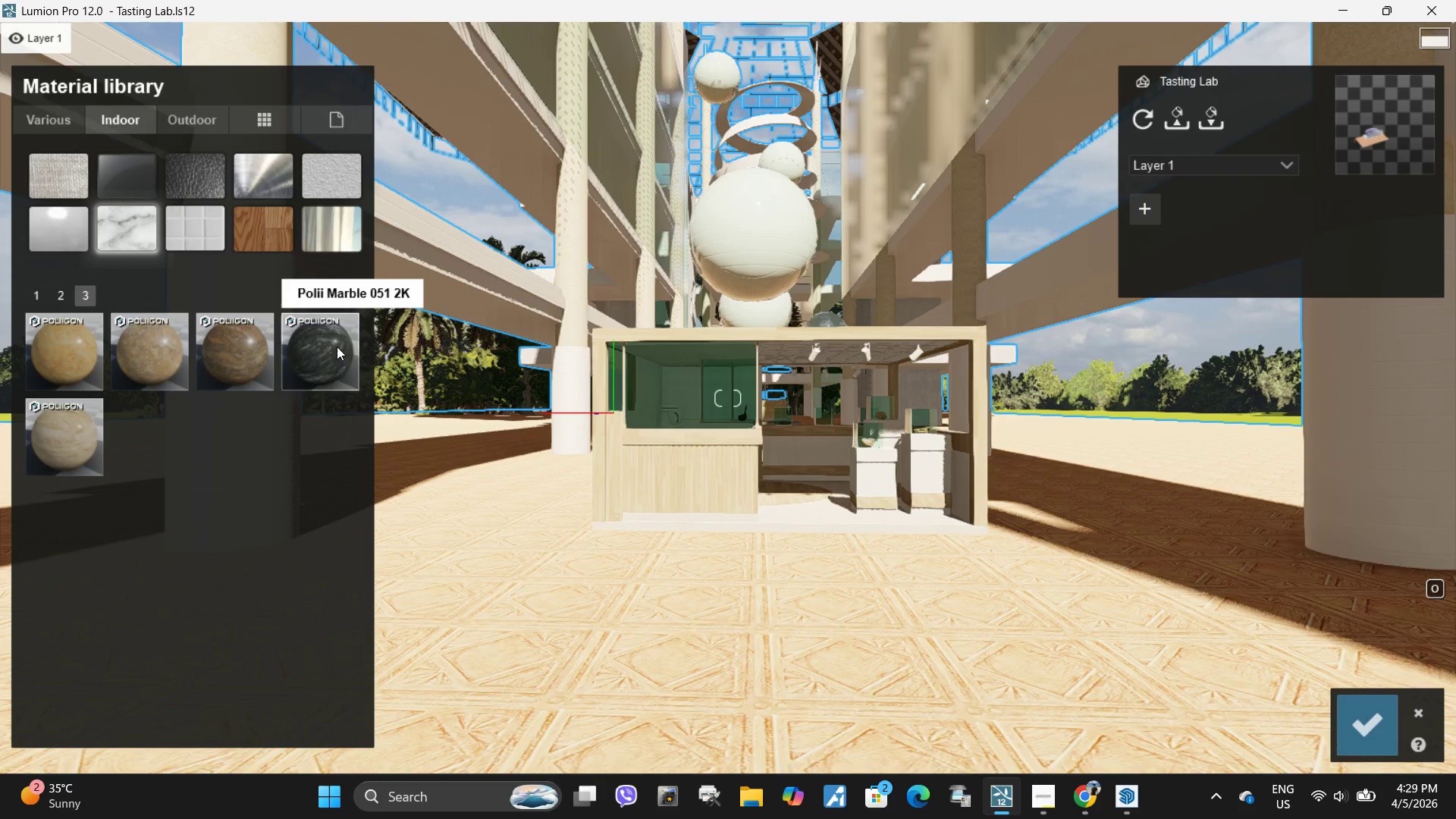 
left_click([337, 347])
 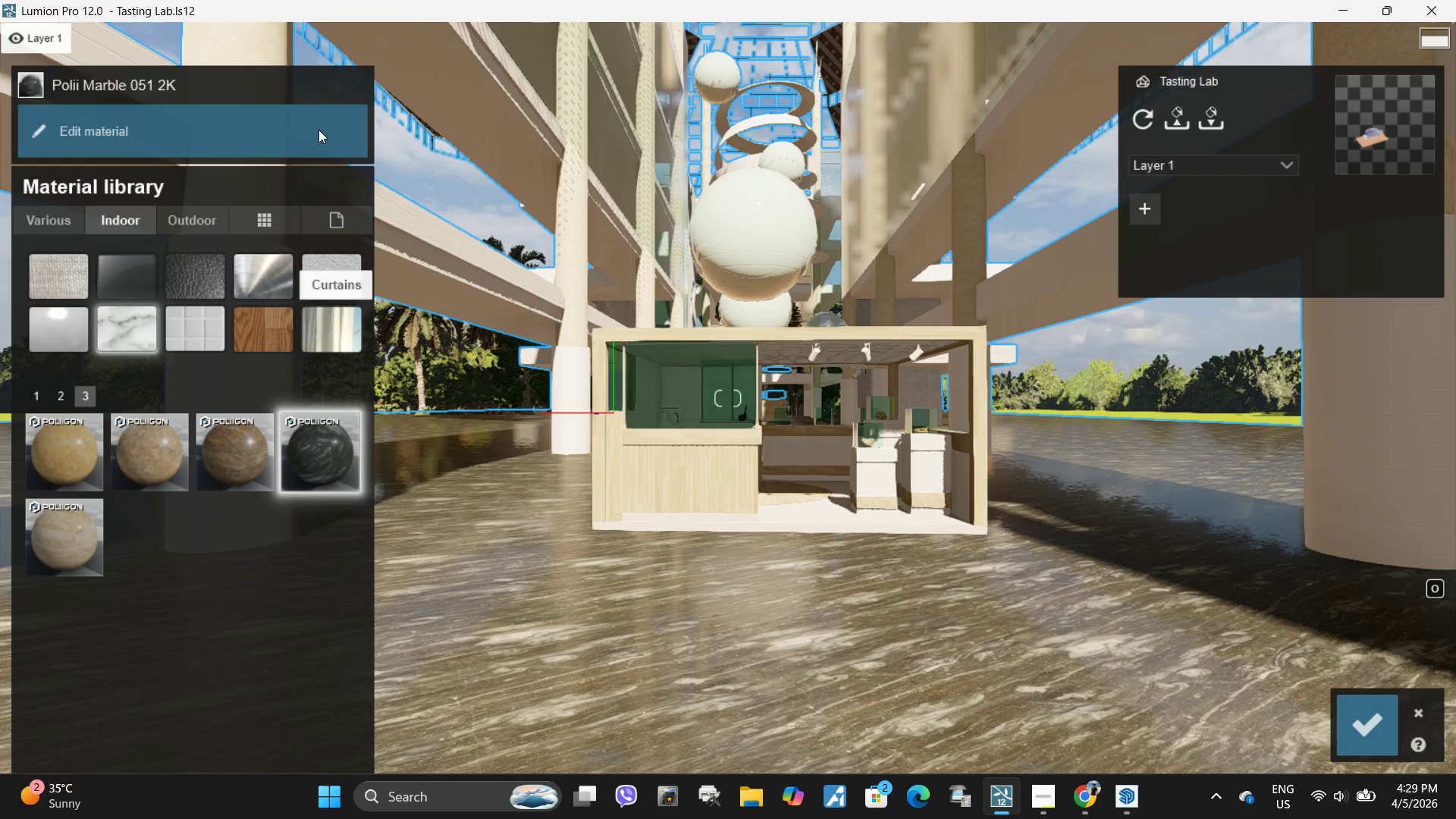 
left_click([201, 130])
 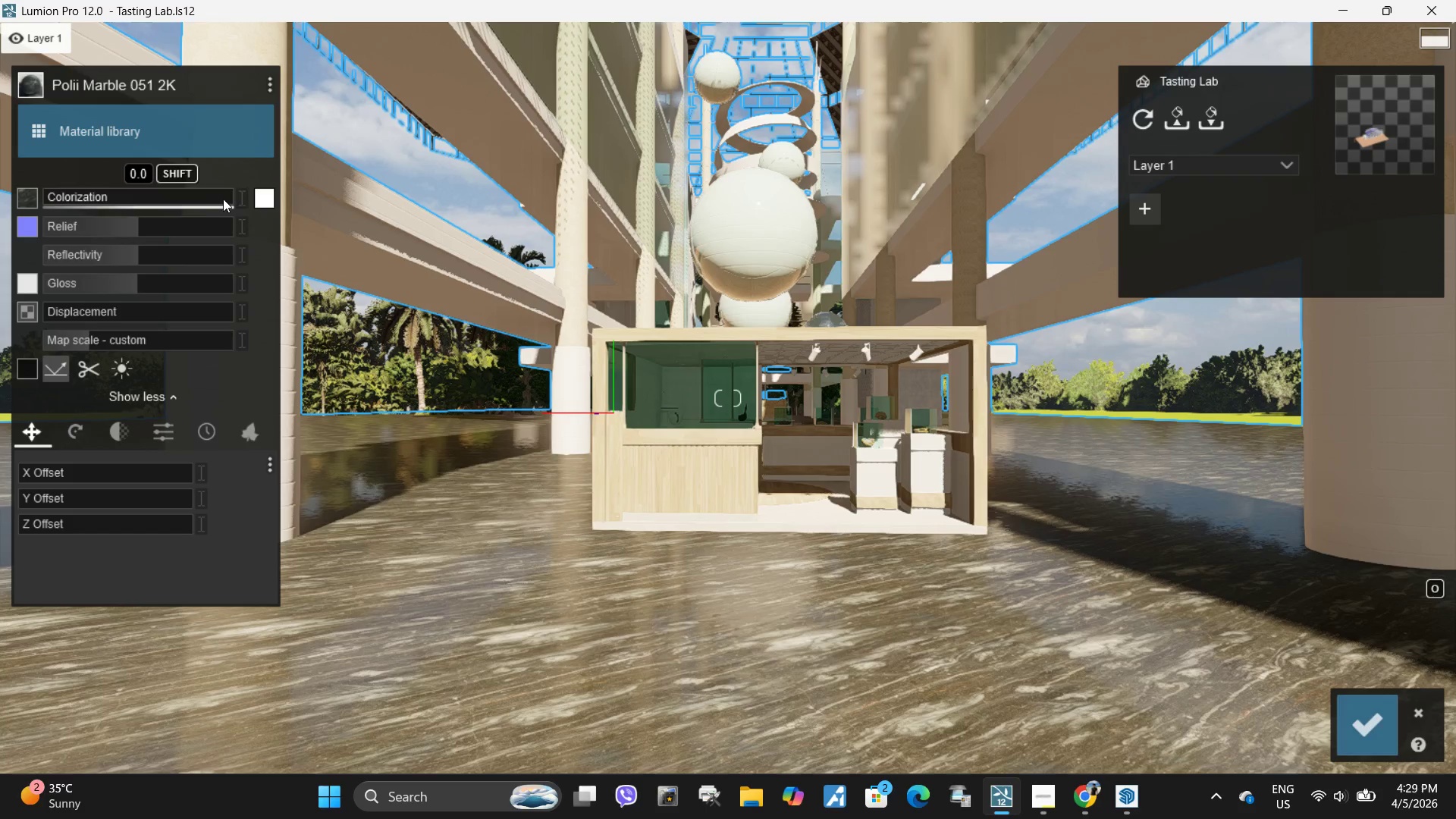 
left_click_drag(start_coordinate=[155, 195], to_coordinate=[175, 214])
 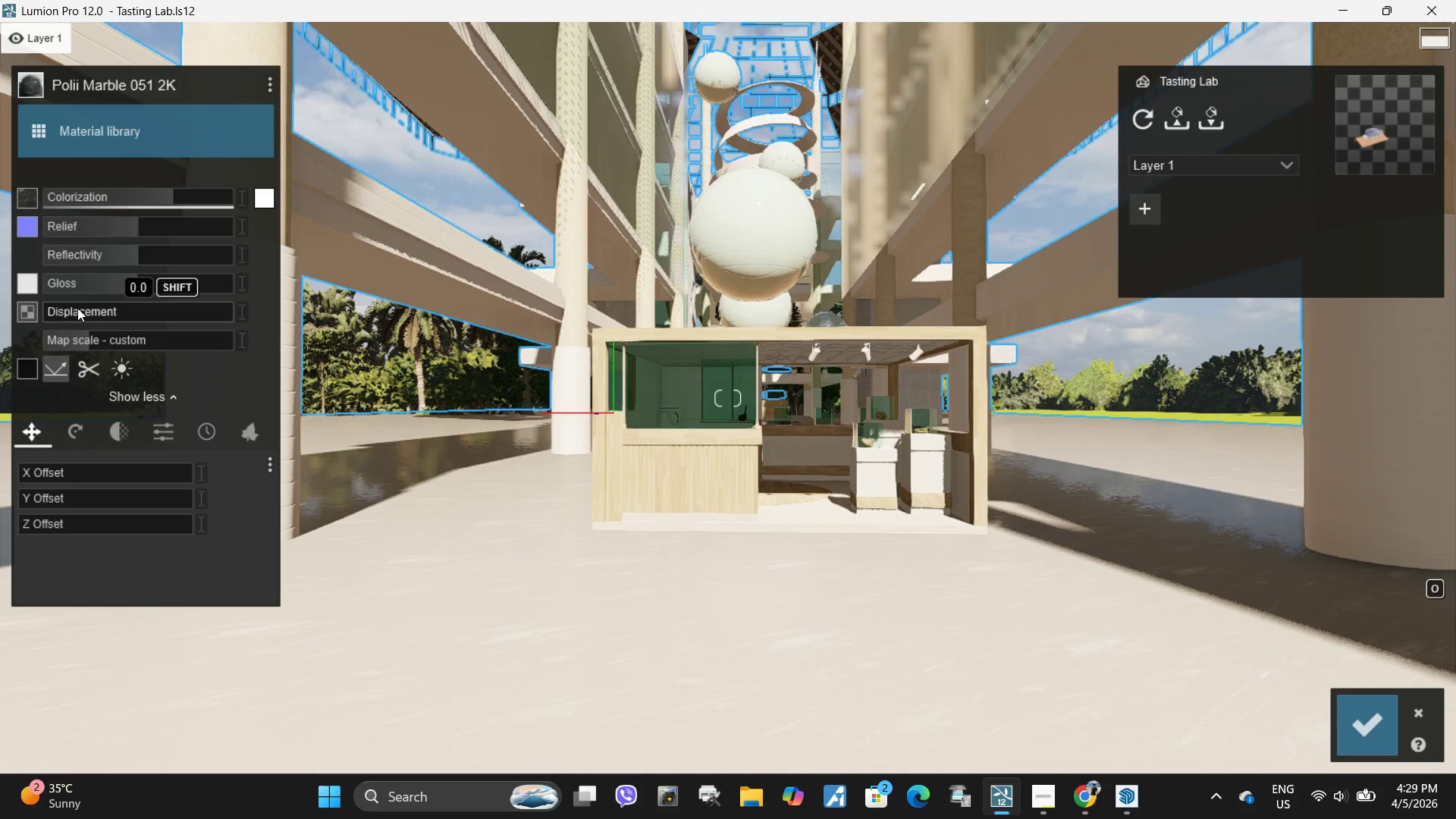 
left_click_drag(start_coordinate=[77, 308], to_coordinate=[24, 311])
 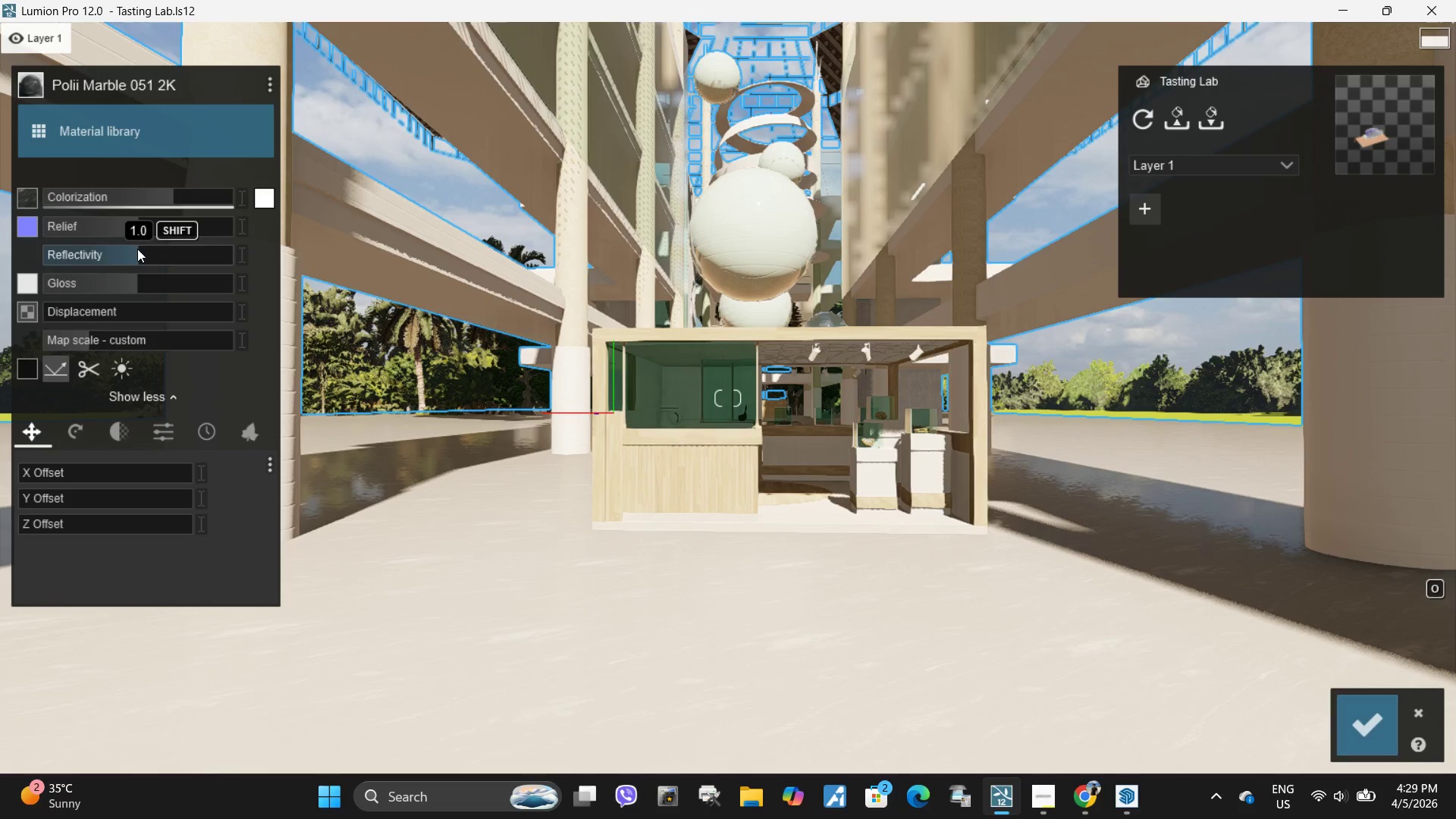 
left_click_drag(start_coordinate=[134, 249], to_coordinate=[170, 263])
 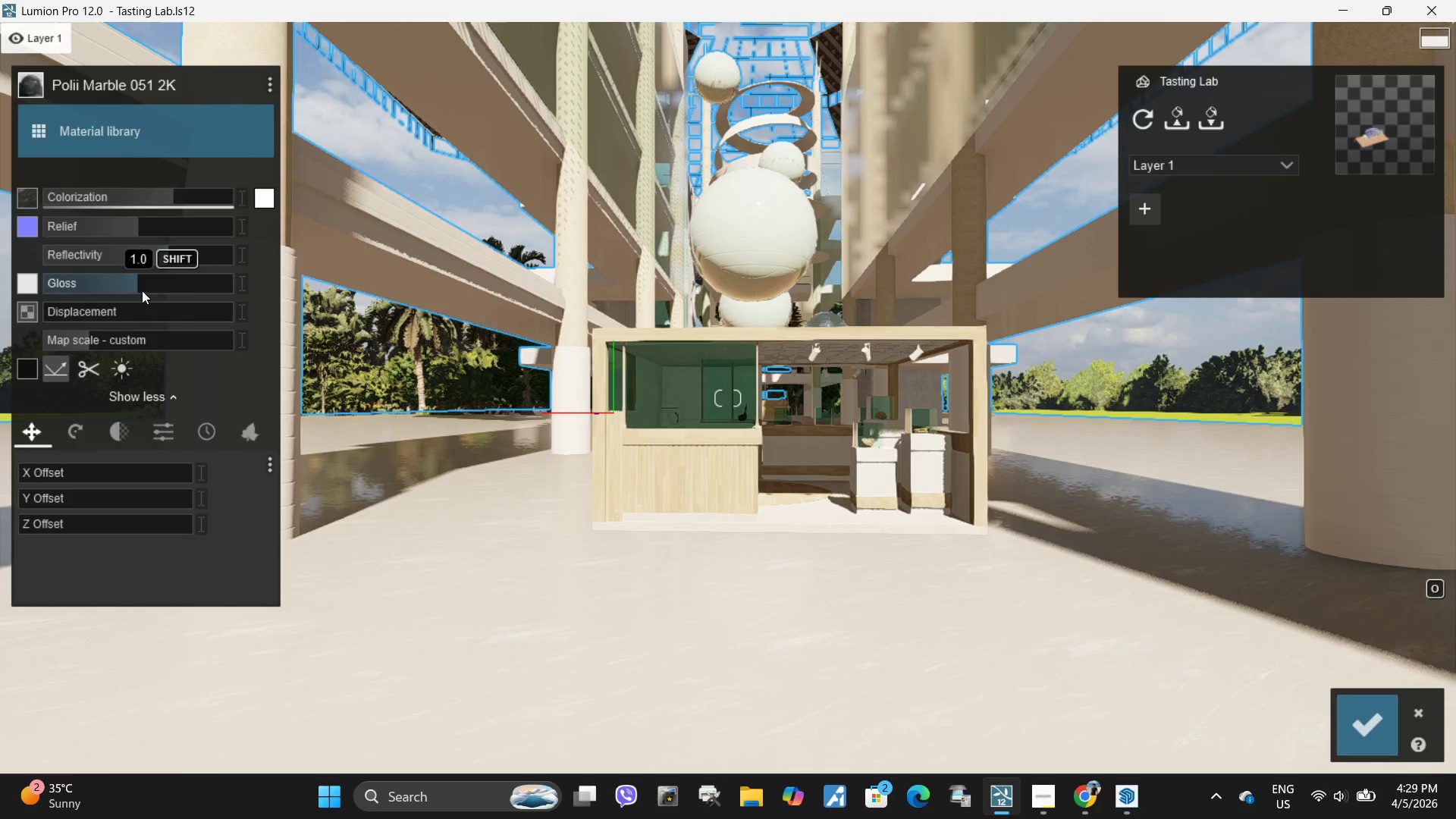 
left_click_drag(start_coordinate=[142, 290], to_coordinate=[155, 287])
 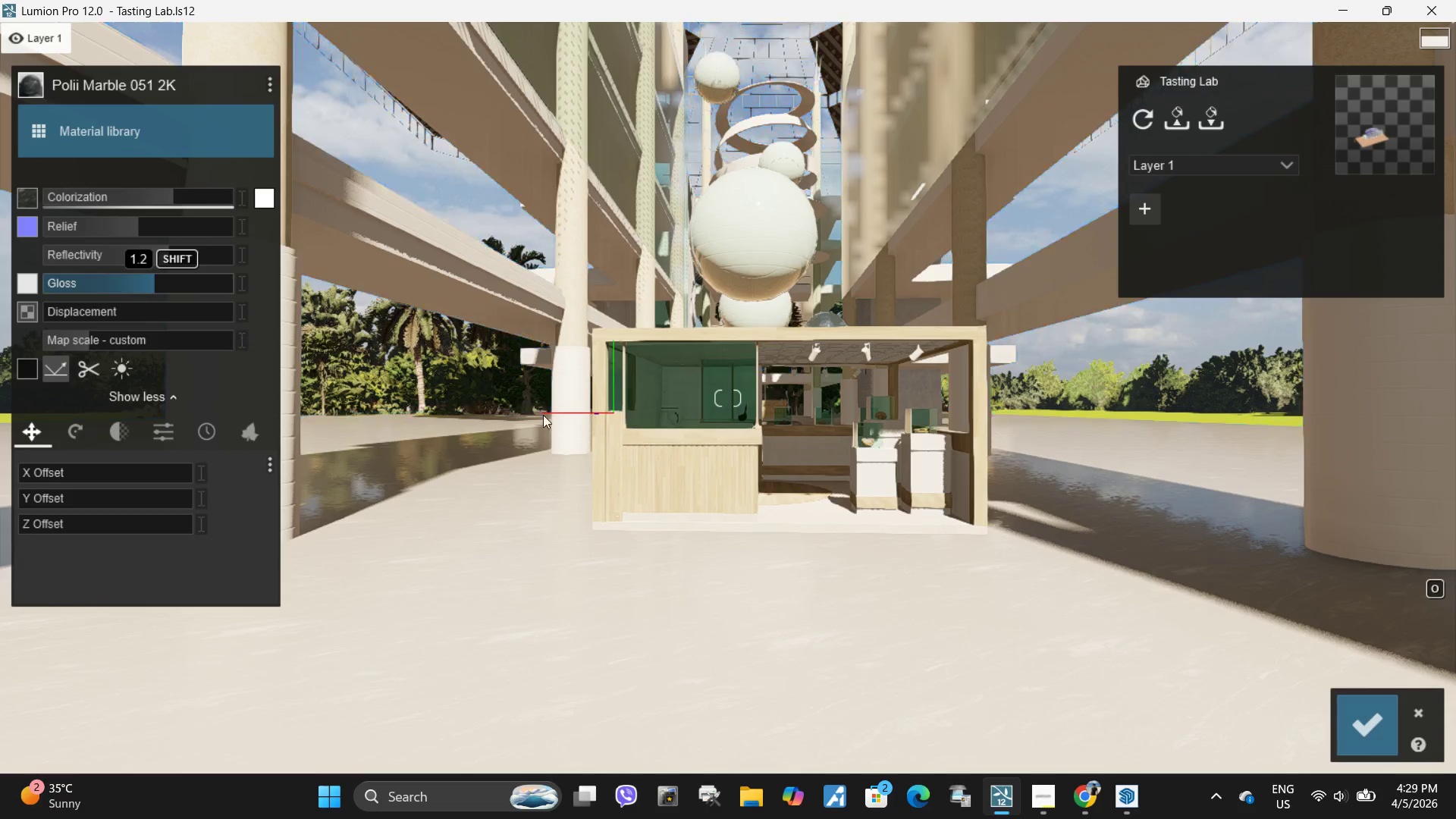 
type(sSQ)
 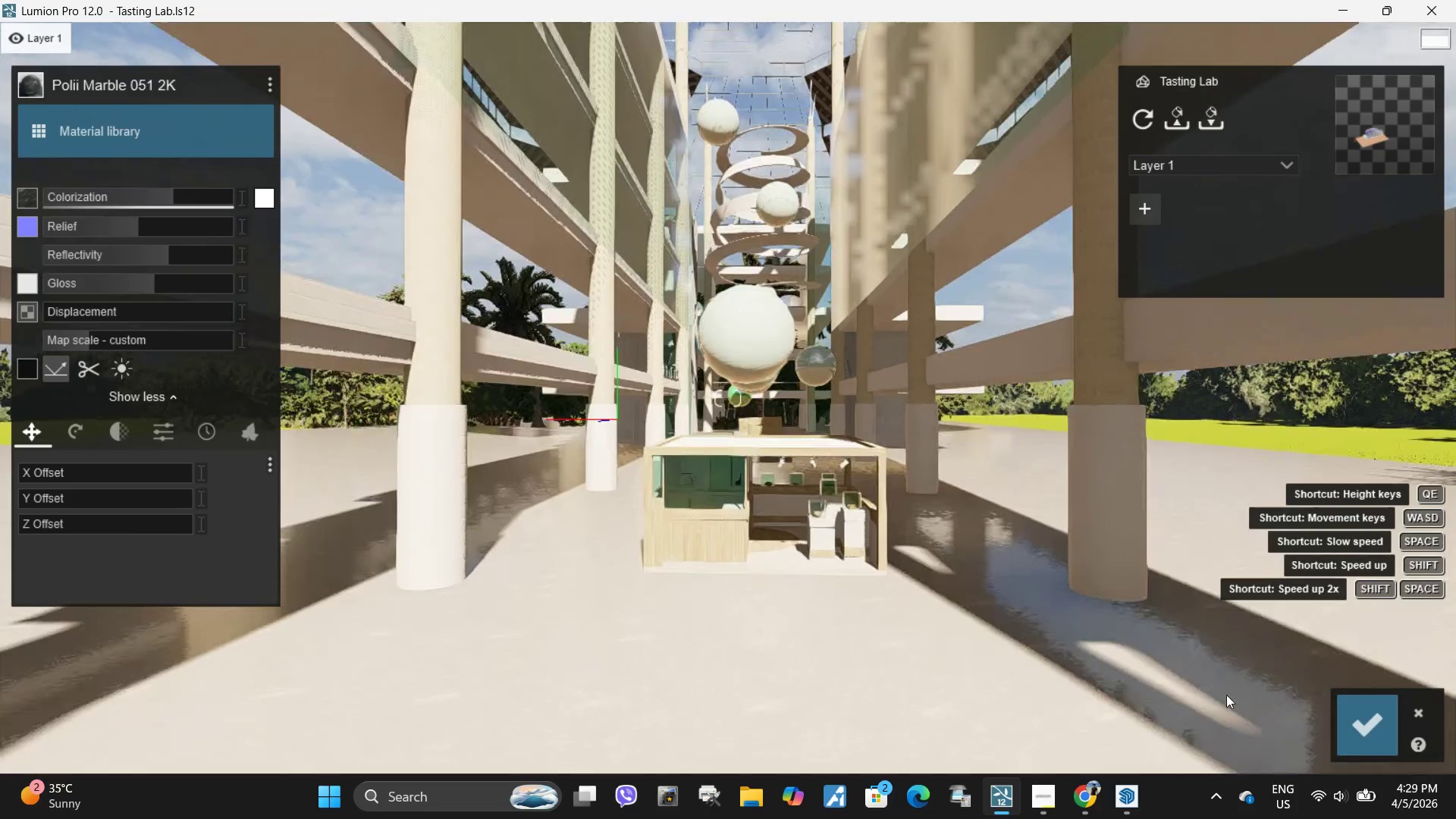 
left_click([1124, 803])
 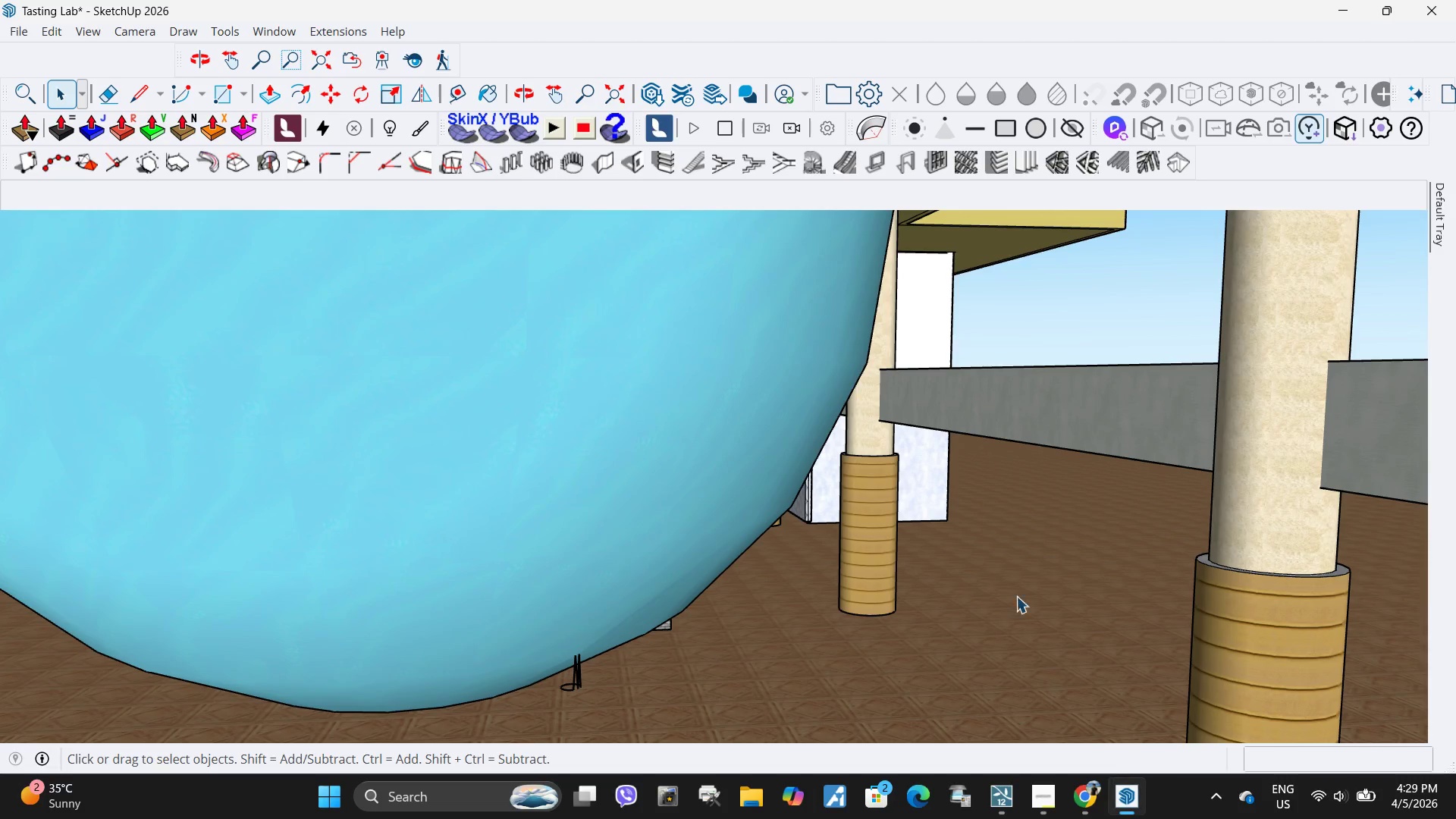 
hold_key(key=A, duration=0.31)
 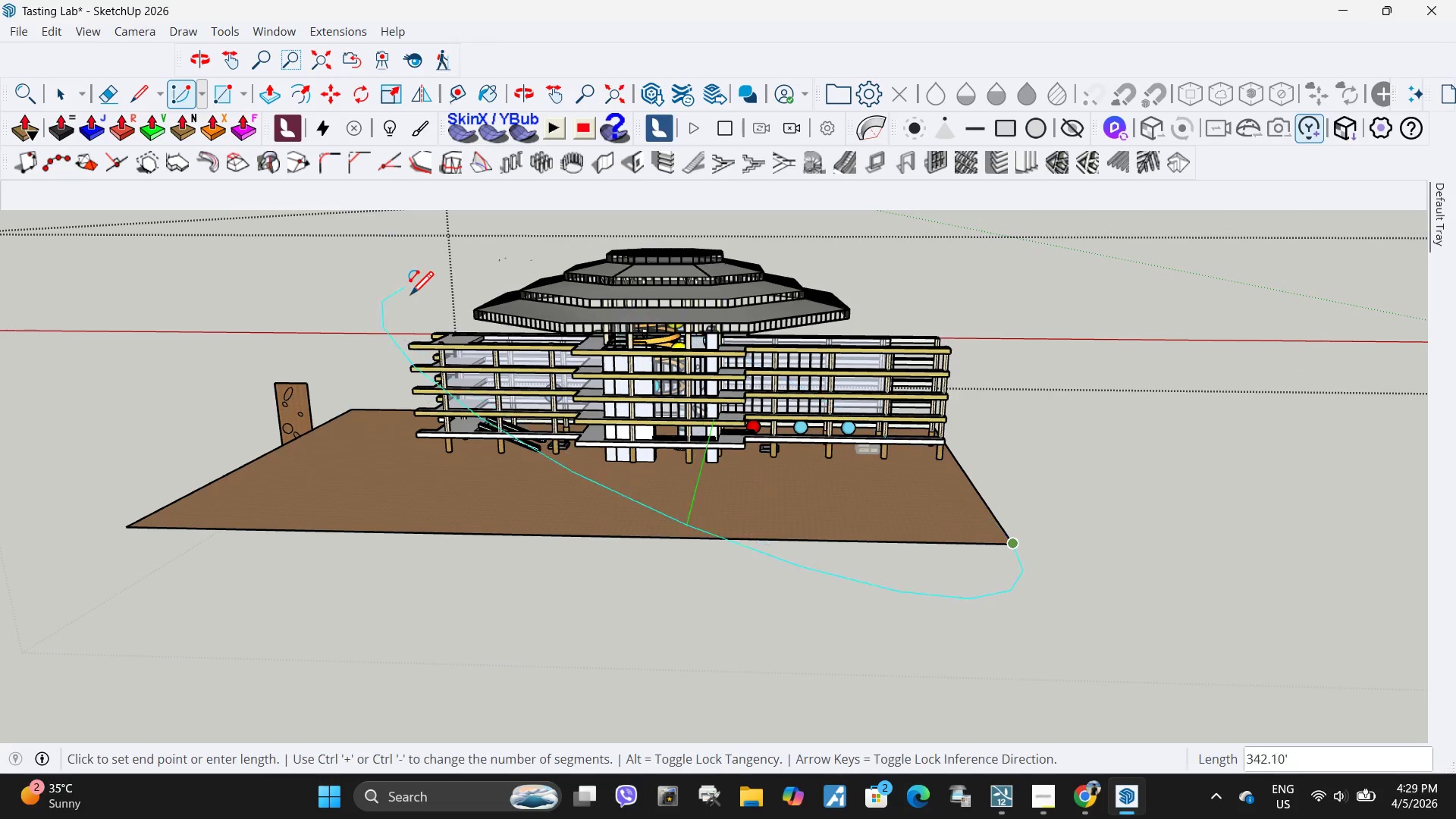 
scroll: coordinate [905, 460], scroll_direction: down, amount: 34.0
 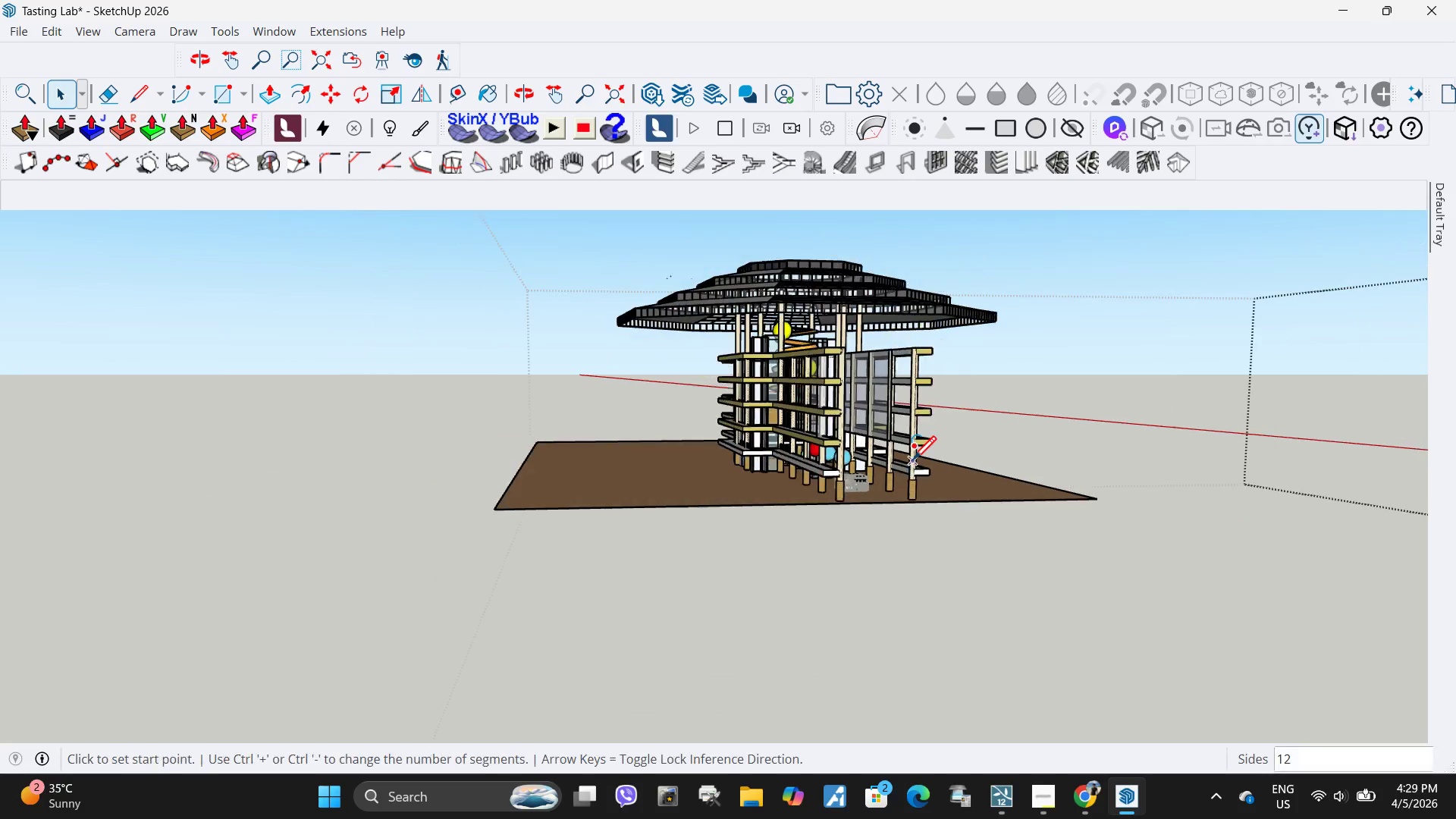 
key(Escape)
 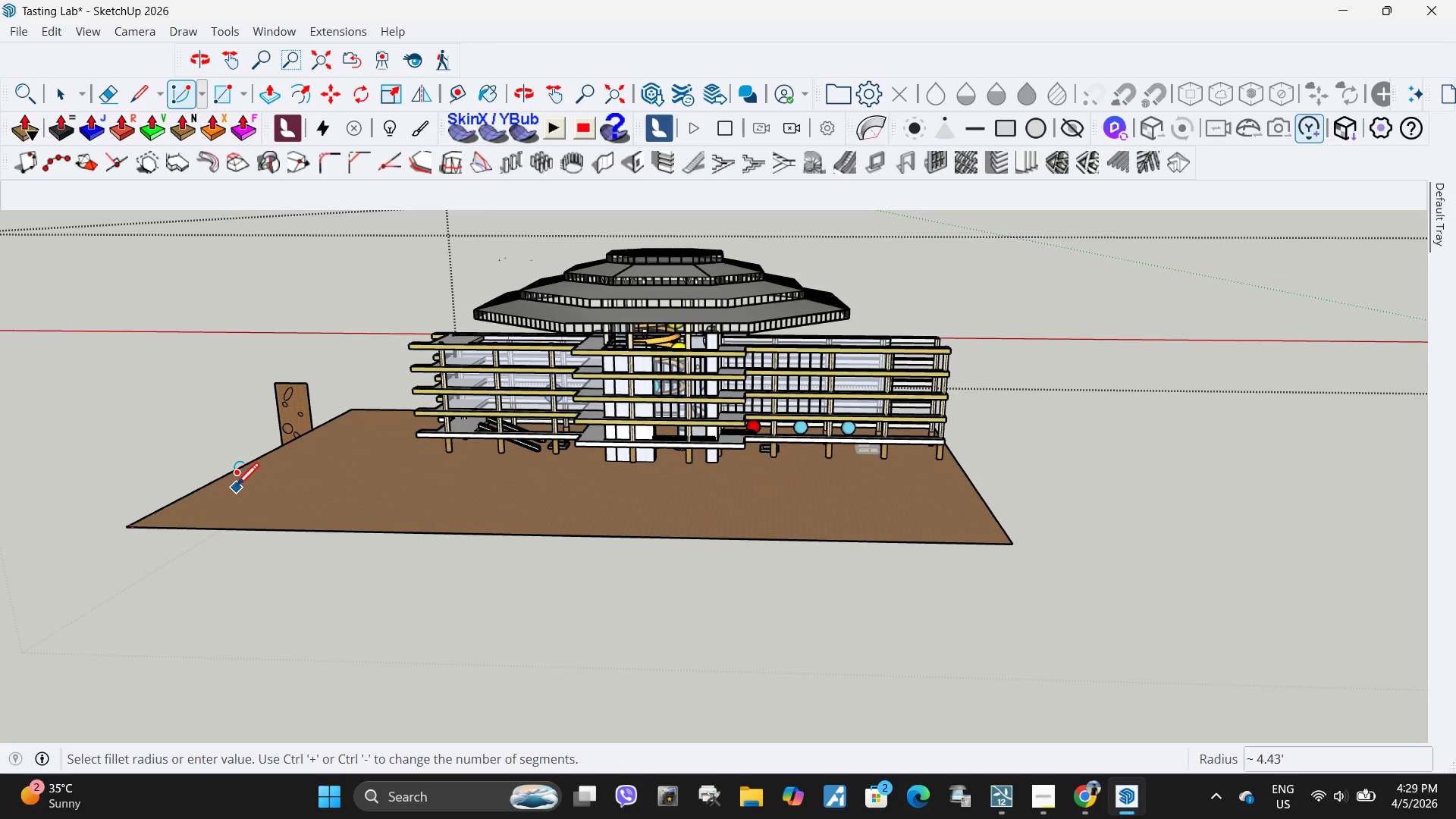 
key(R)
 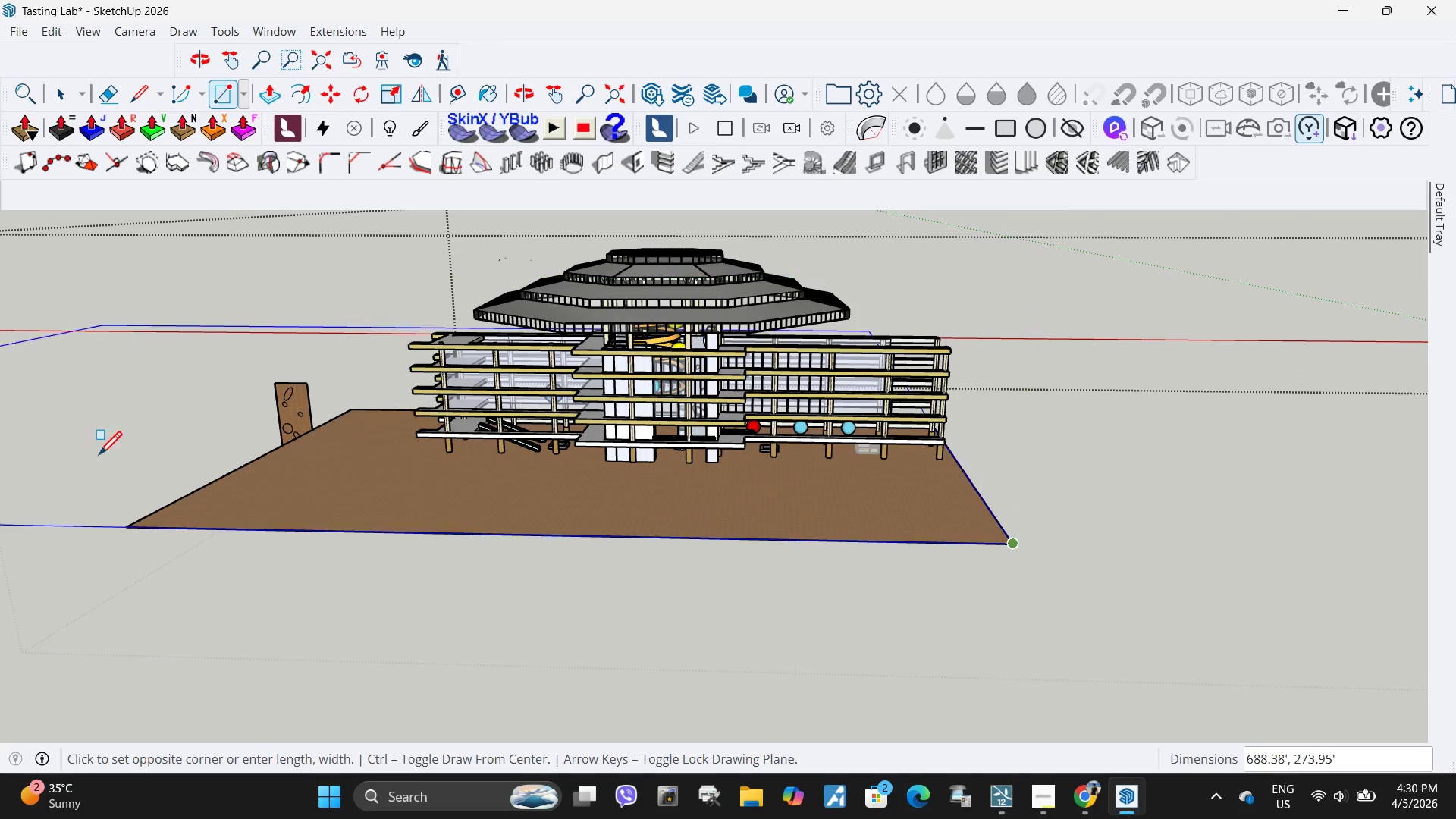 
left_click([130, 532])
 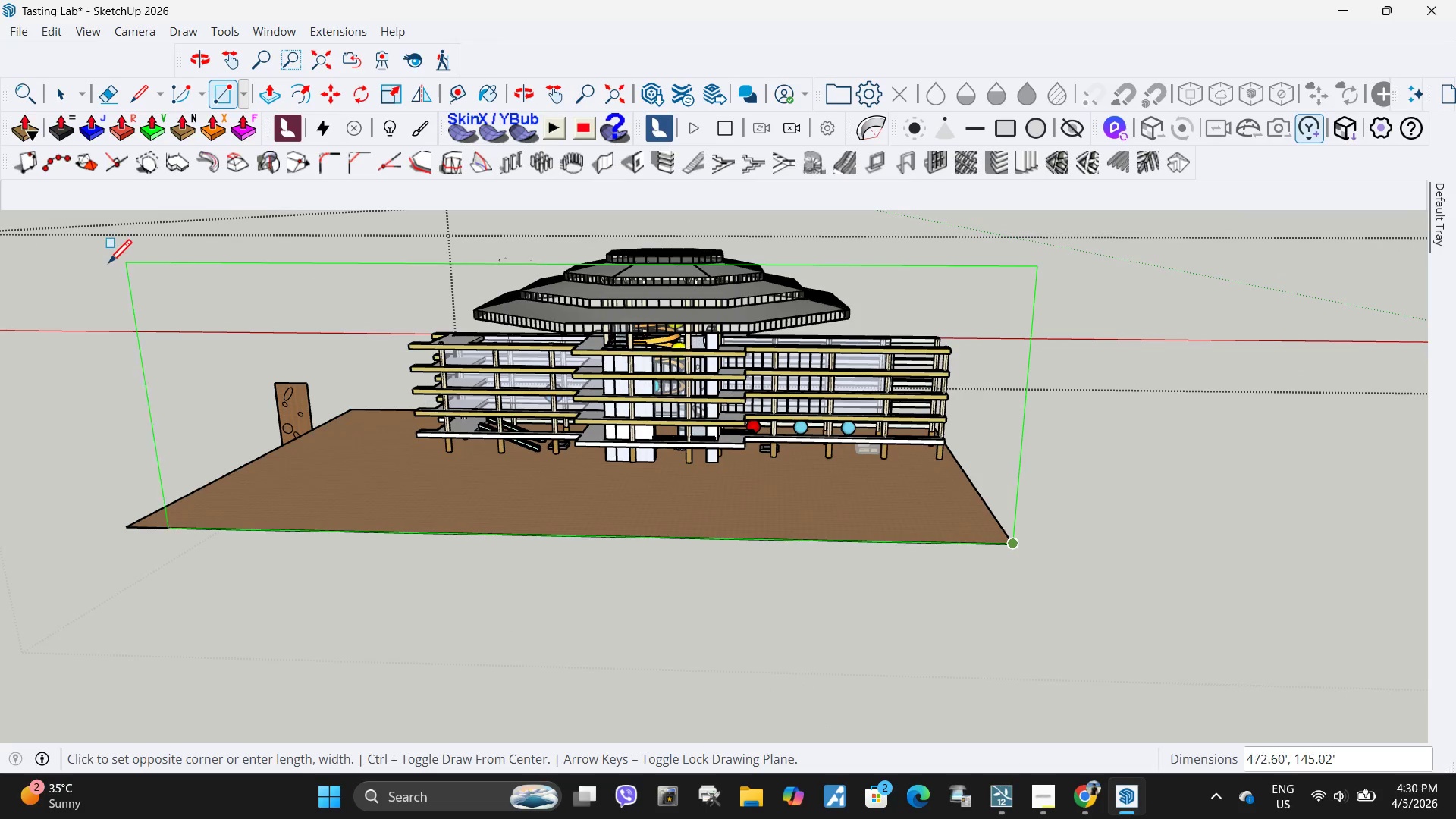 
left_click([87, 268])
 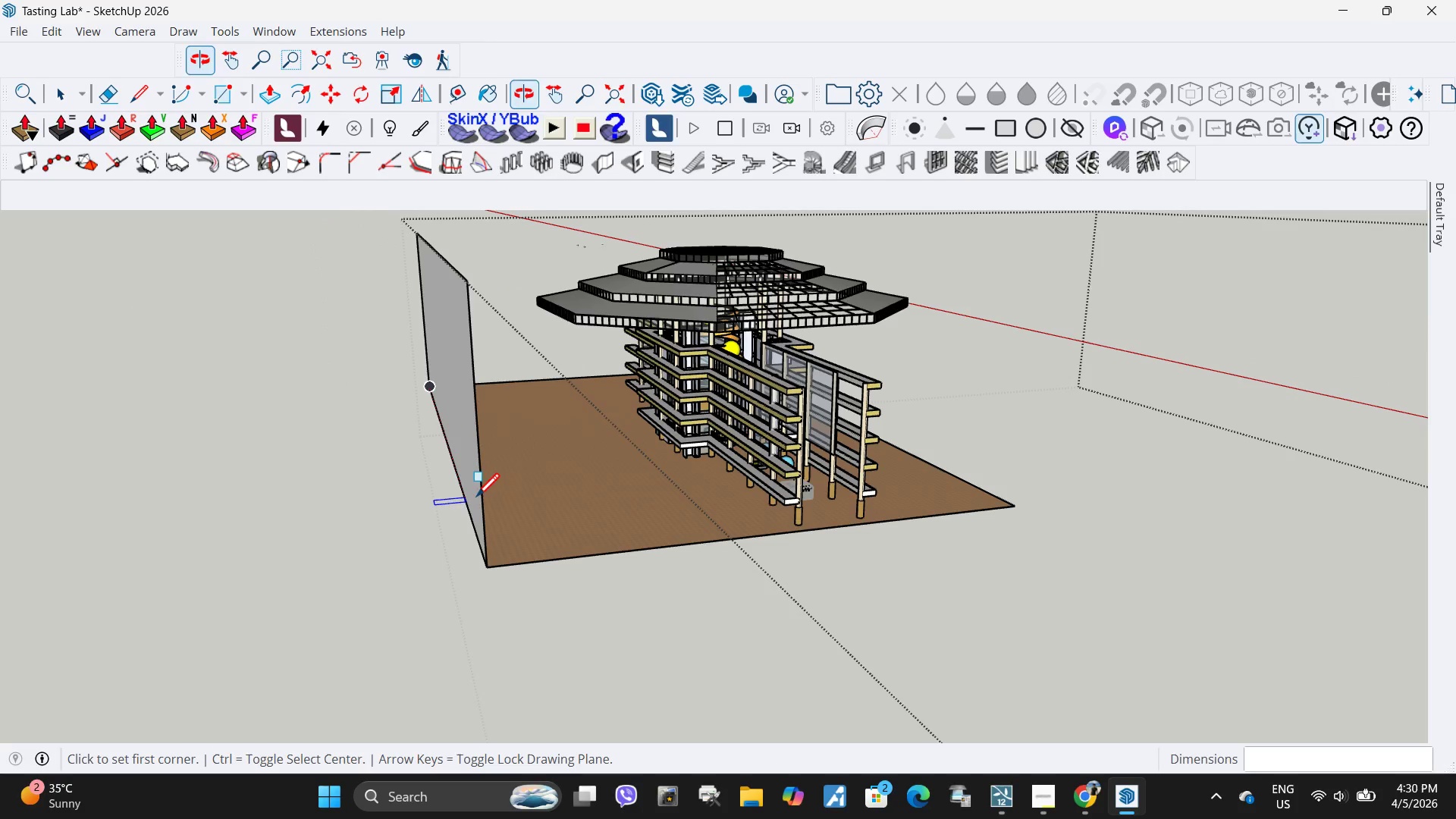 
scroll: coordinate [503, 475], scroll_direction: down, amount: 2.0
 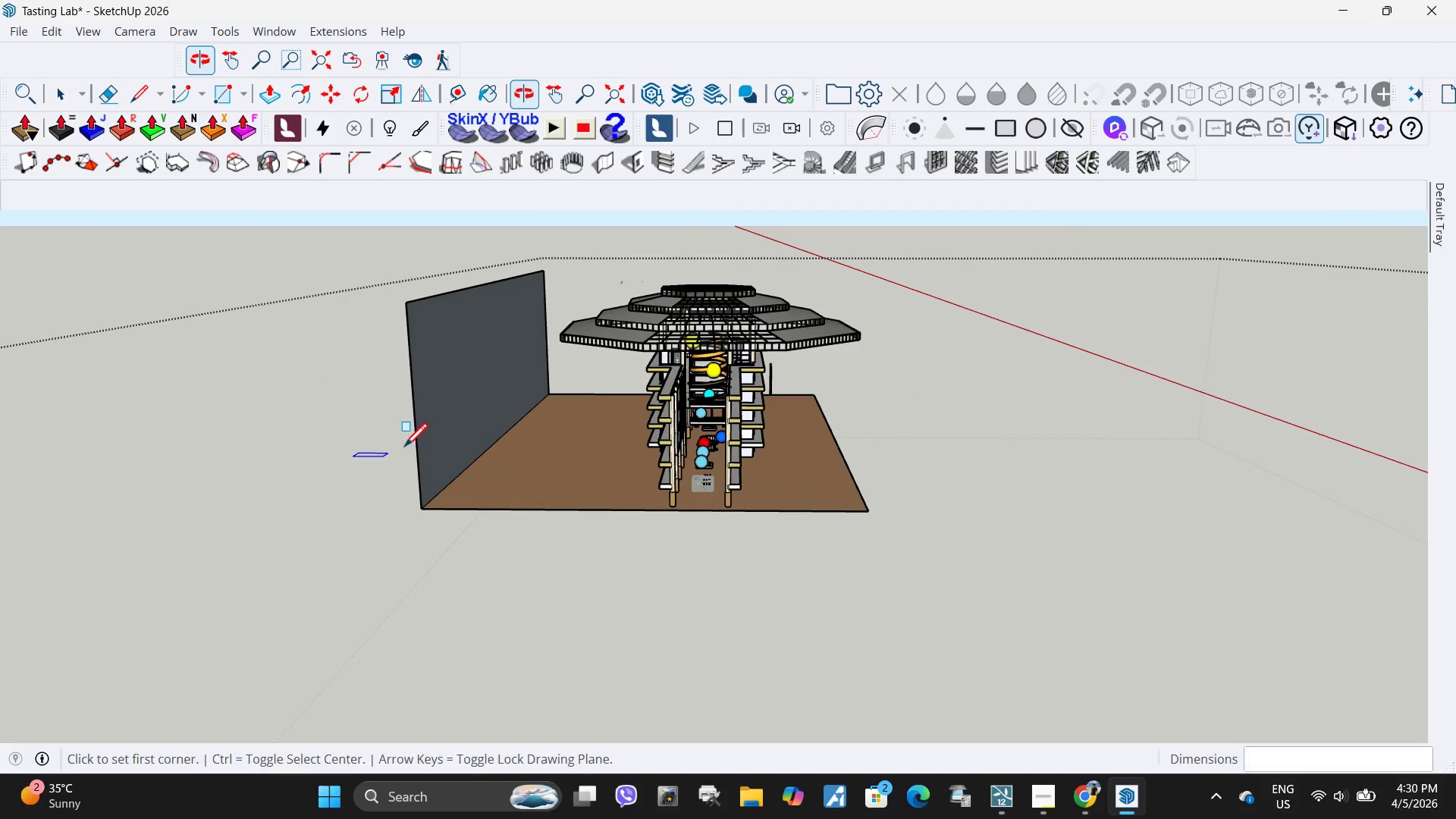 
key(Space)
 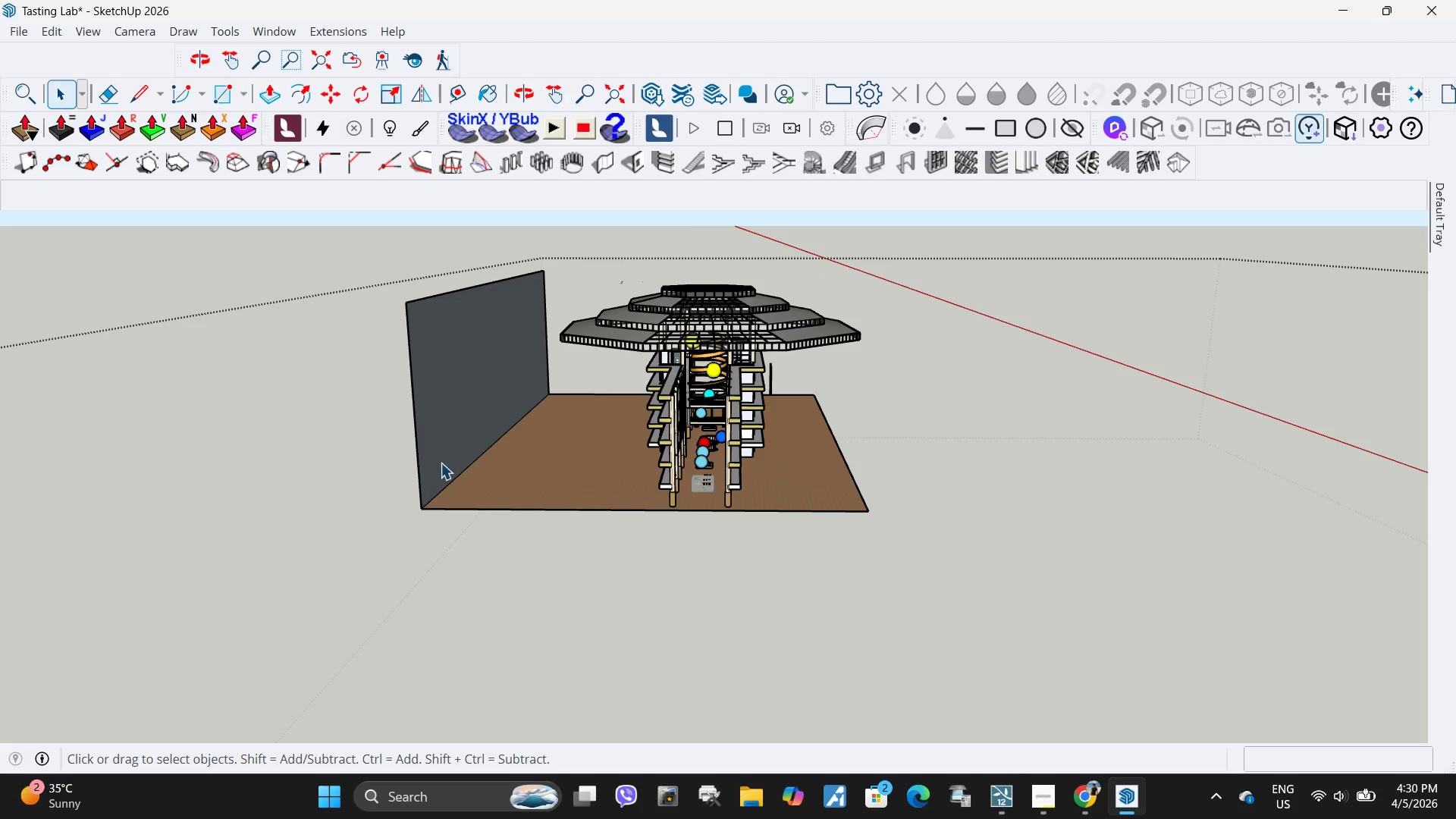 
left_click([441, 462])
 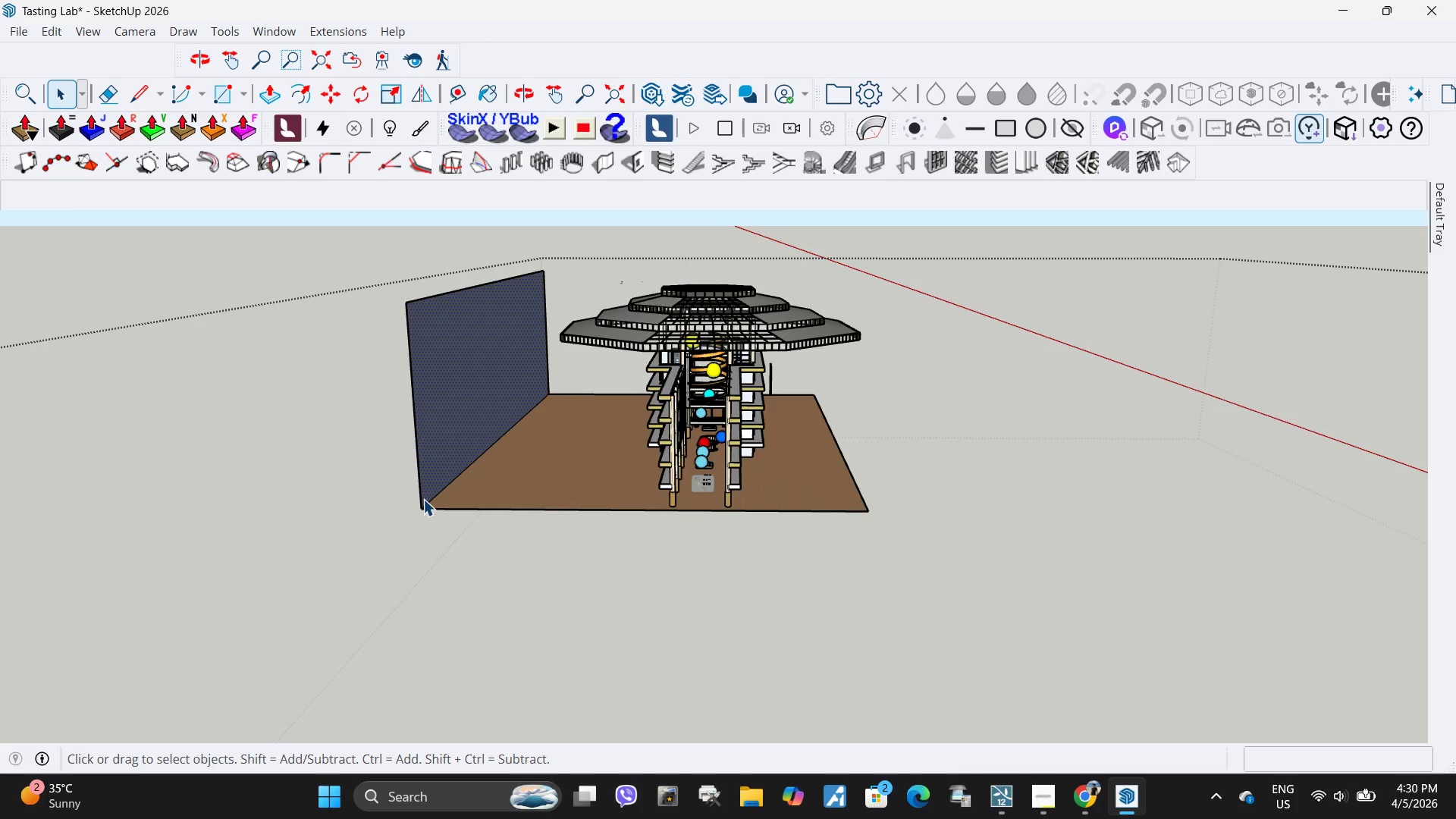 
key(M)
 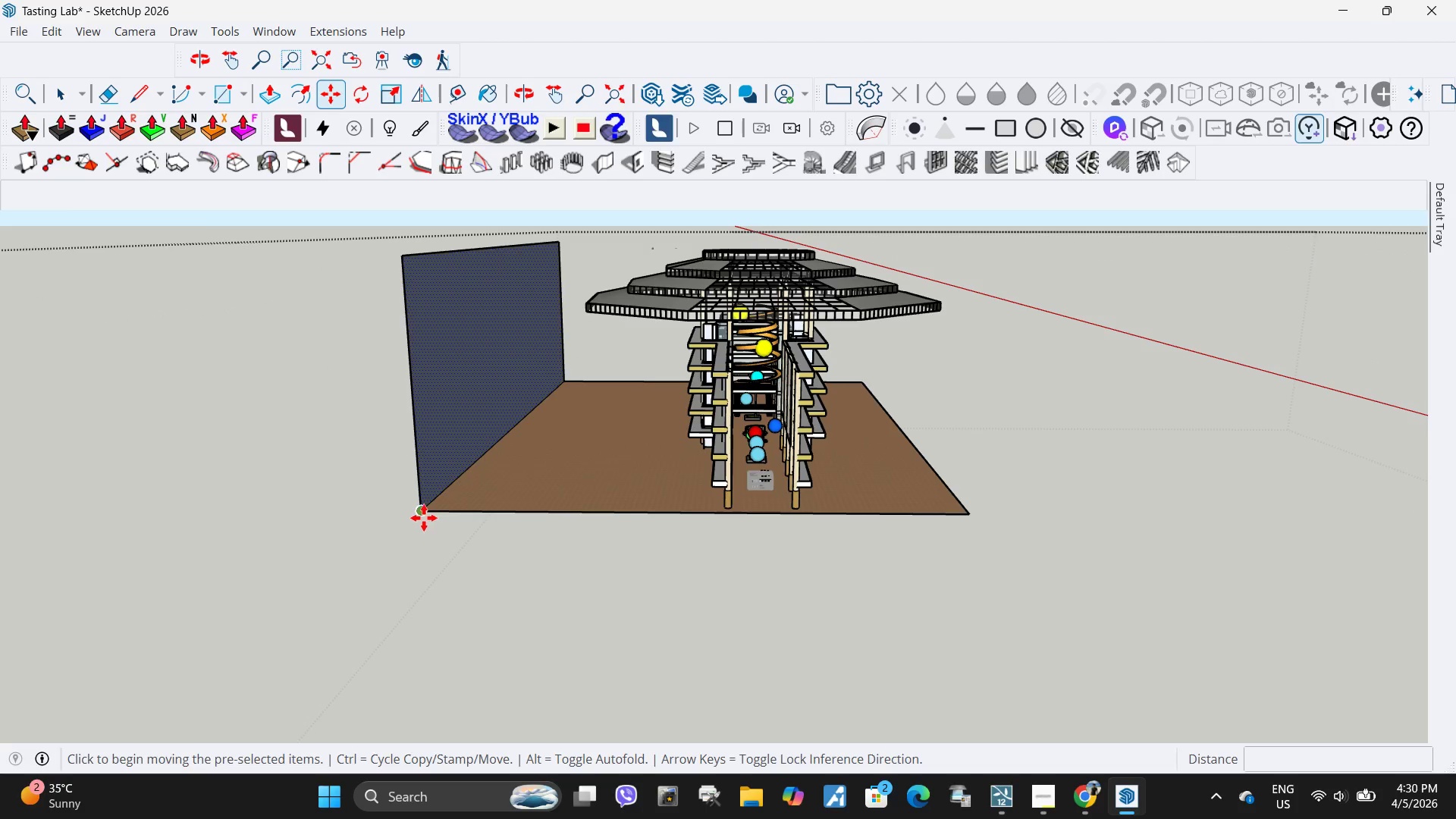 
scroll: coordinate [424, 499], scroll_direction: up, amount: 2.0
 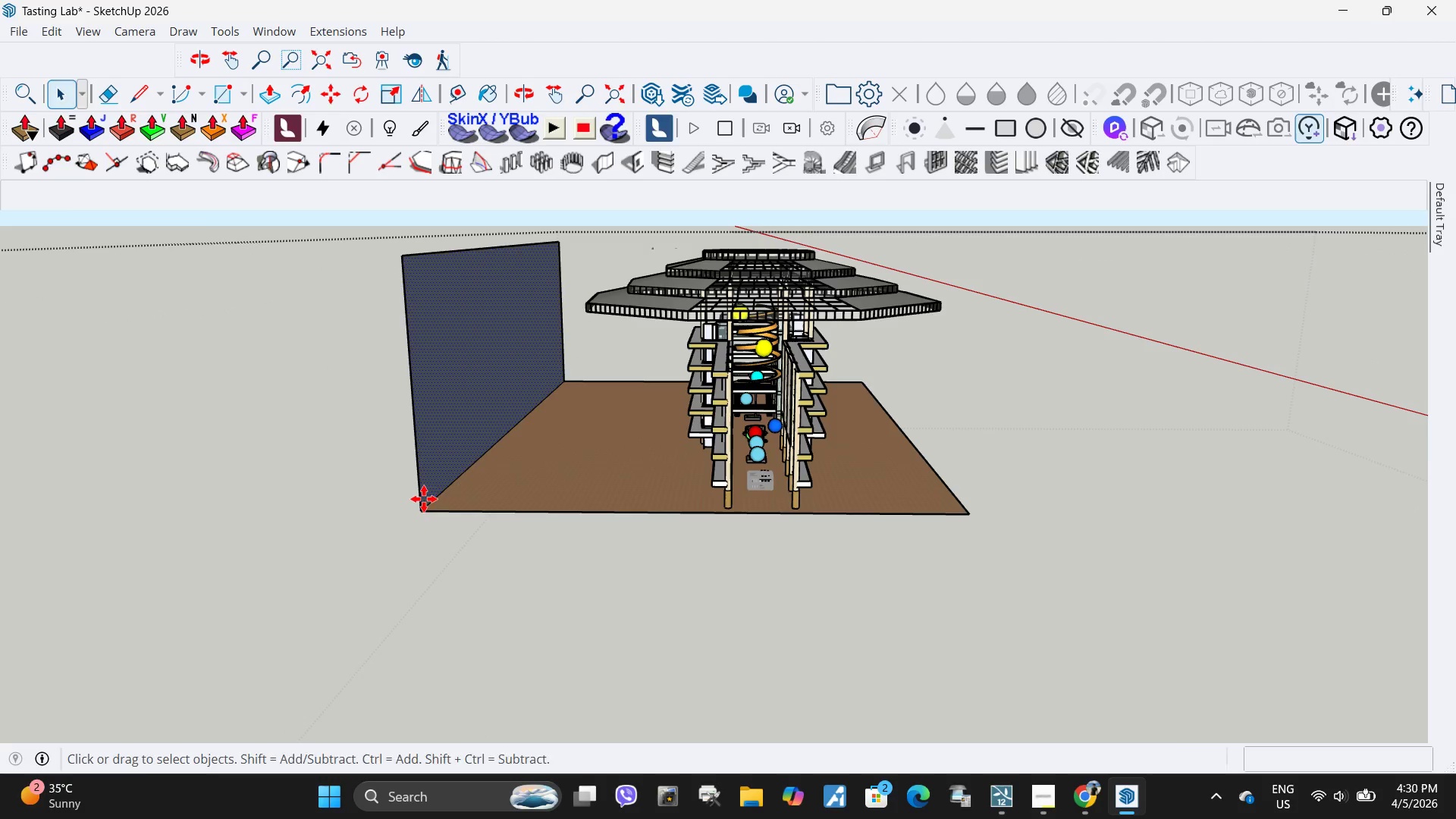 
key(Control+ControlLeft)
 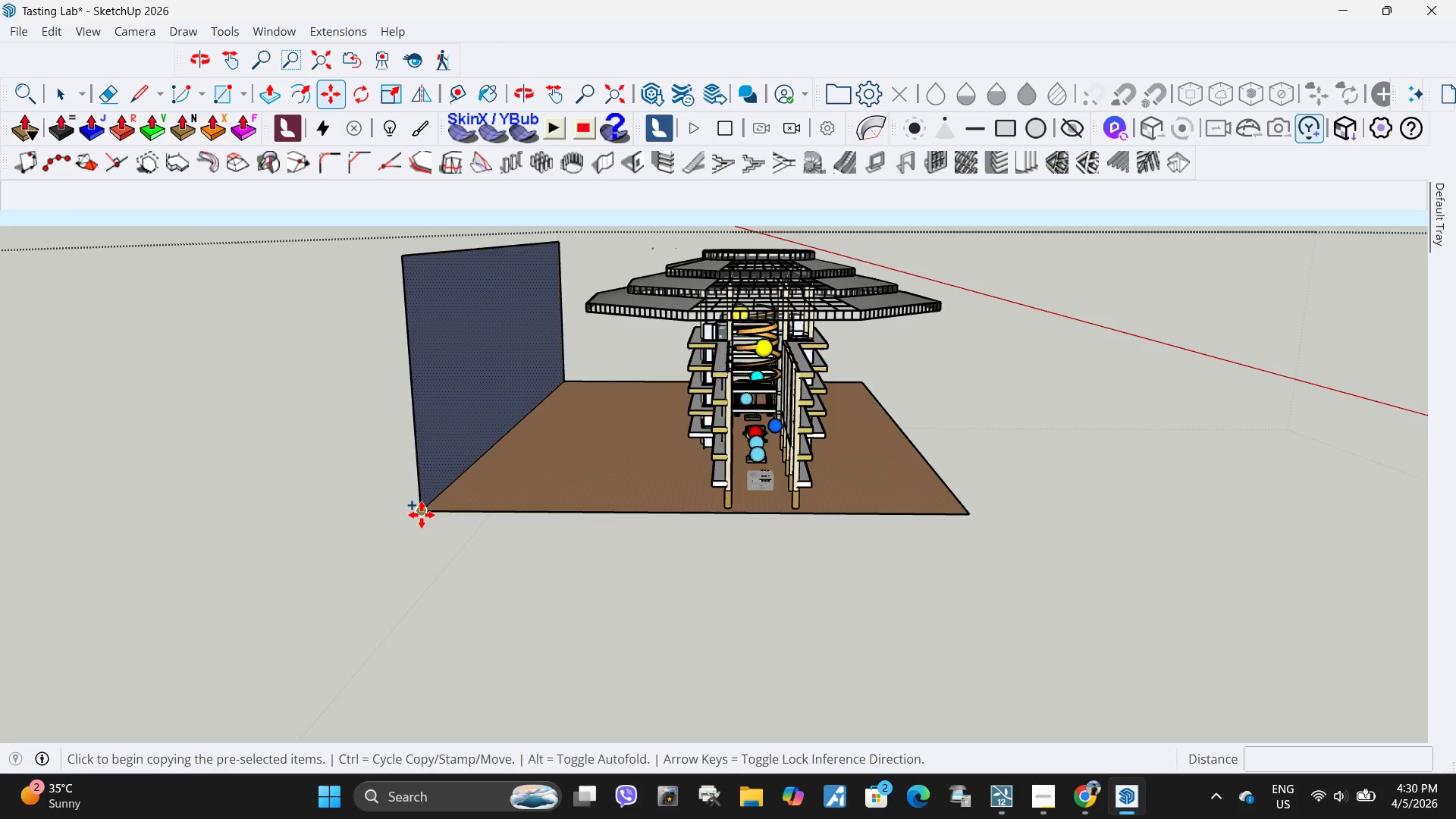 
left_click_drag(start_coordinate=[422, 515], to_coordinate=[425, 515])
 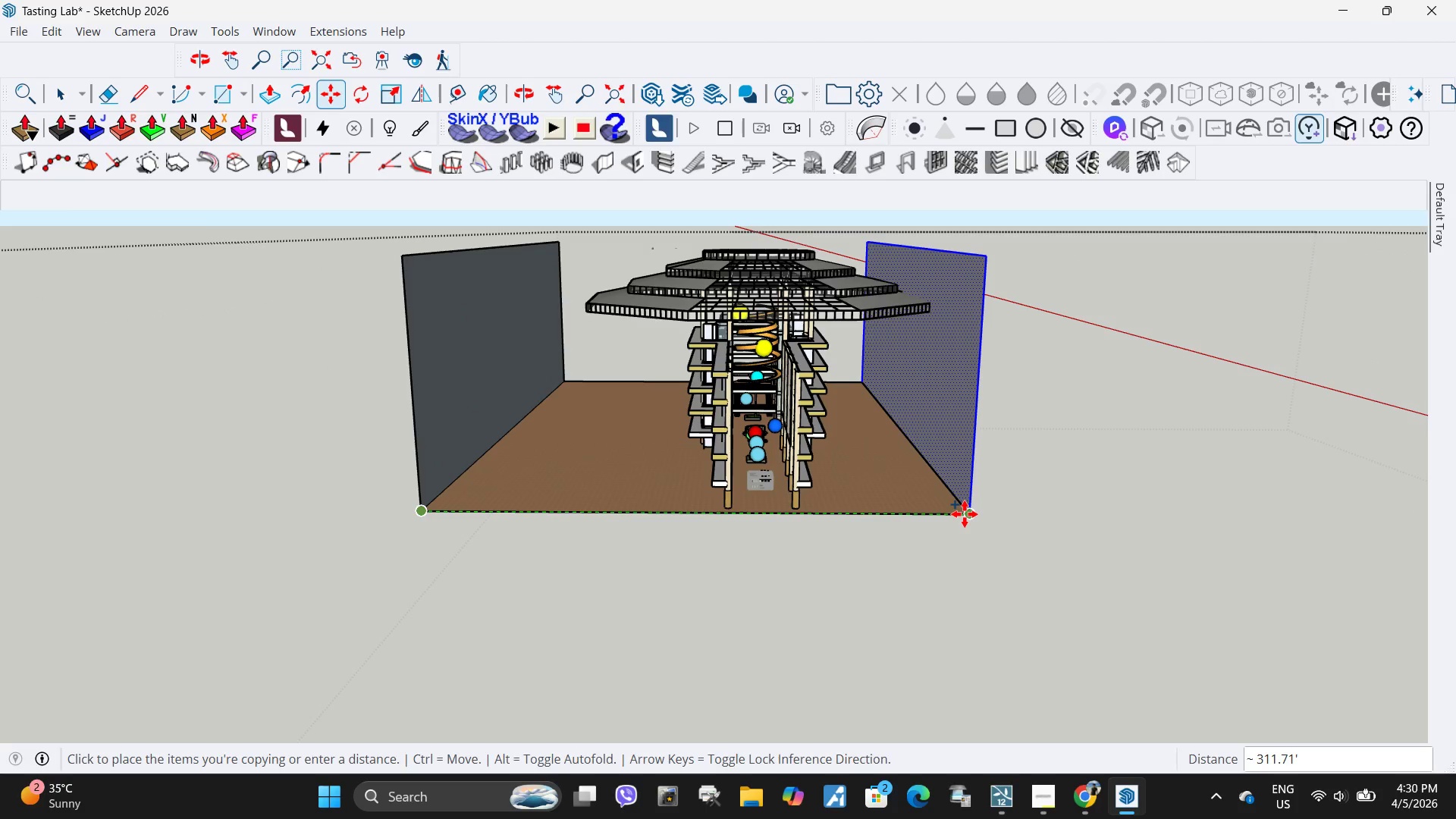 
left_click([965, 514])
 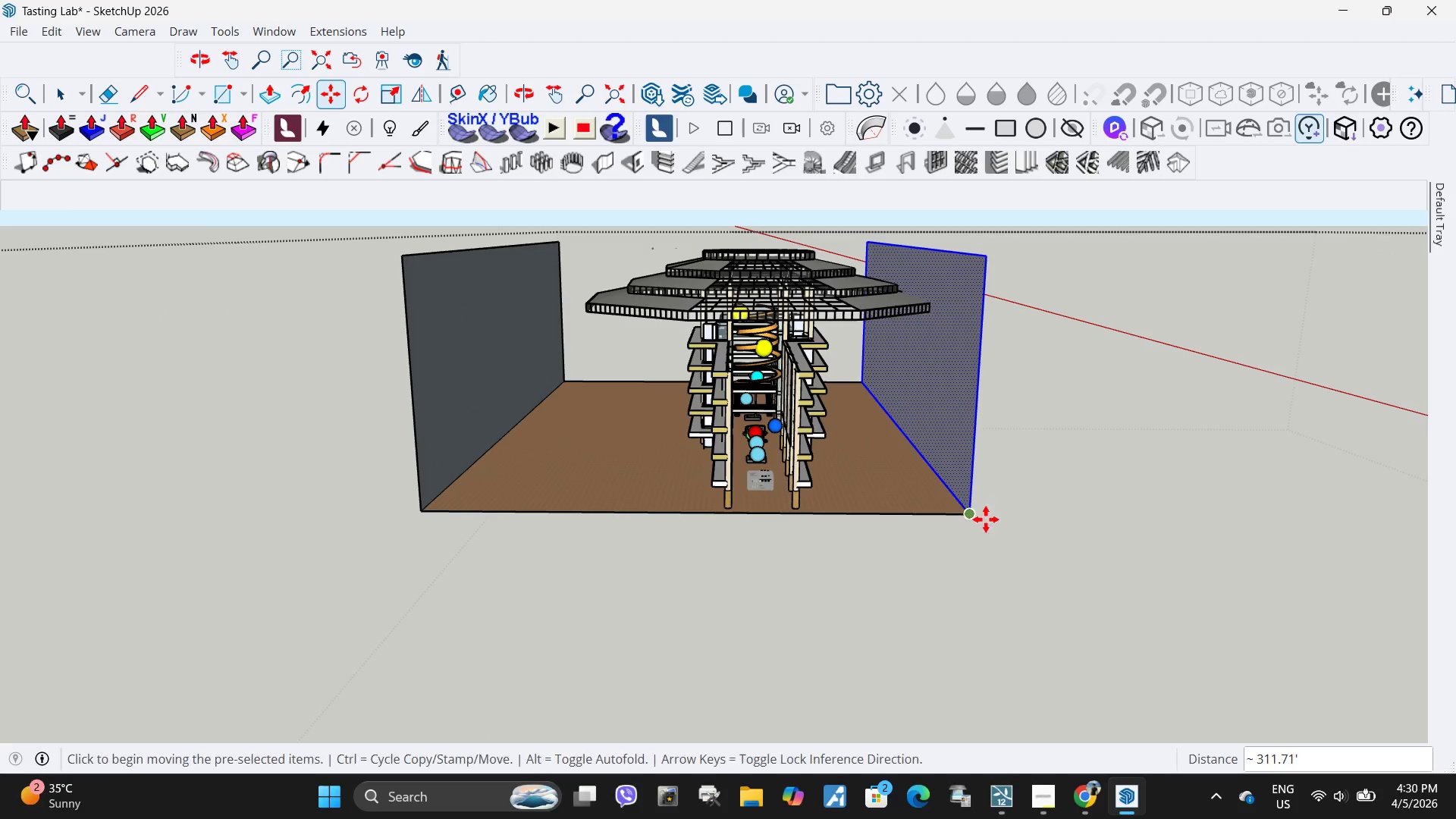 
key(Space)
 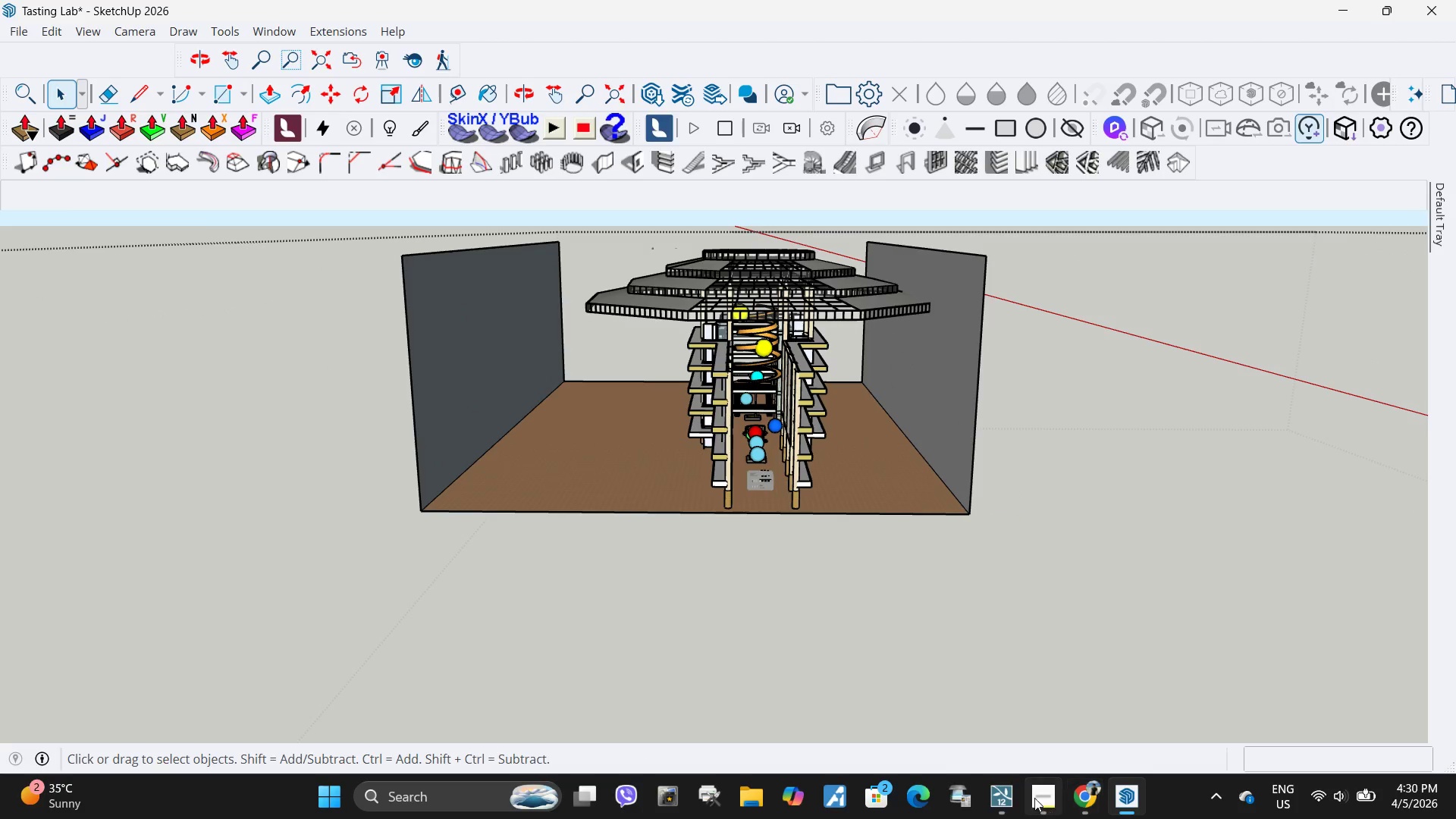 
left_click([987, 798])
 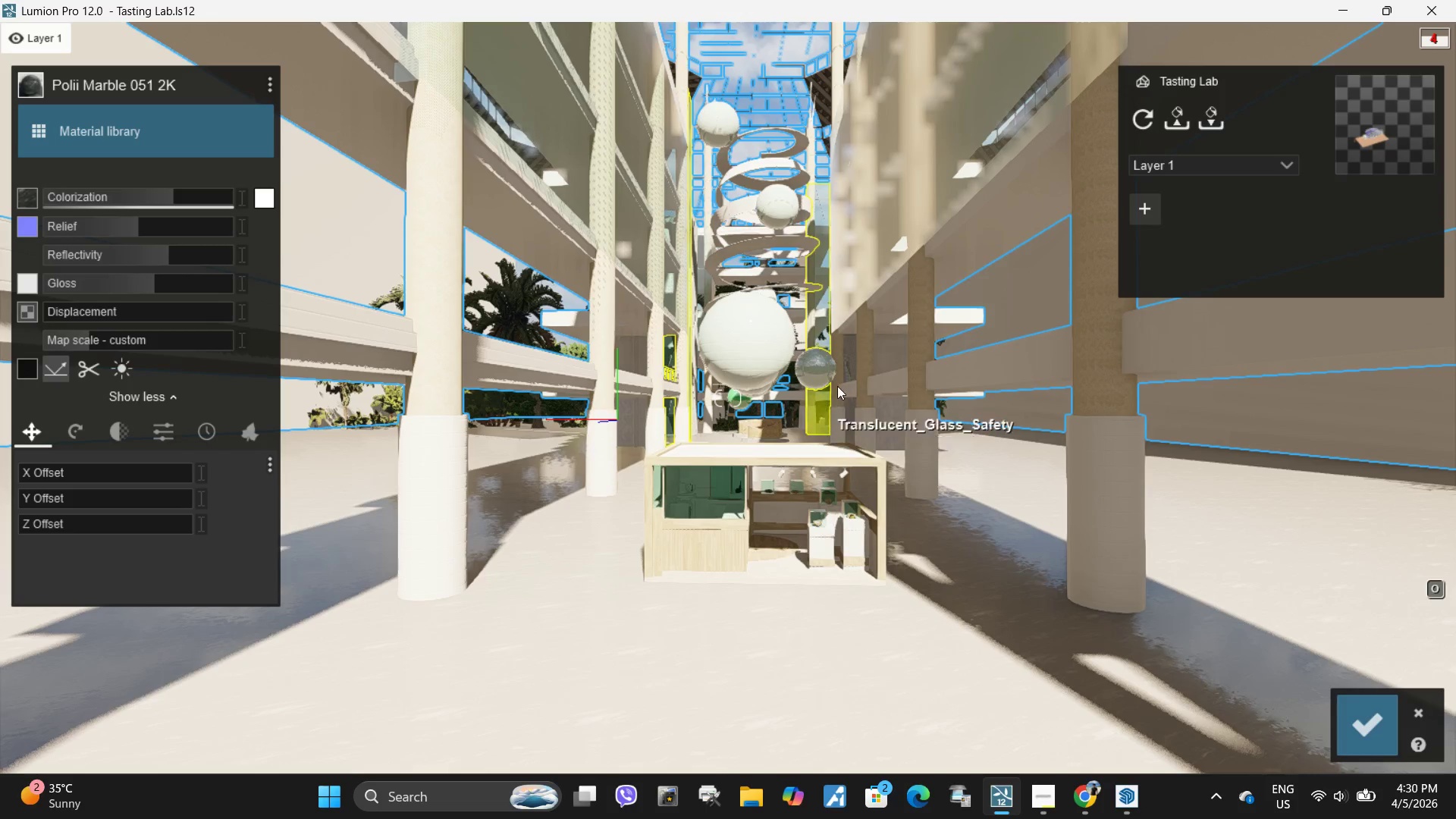 
type(sse)
 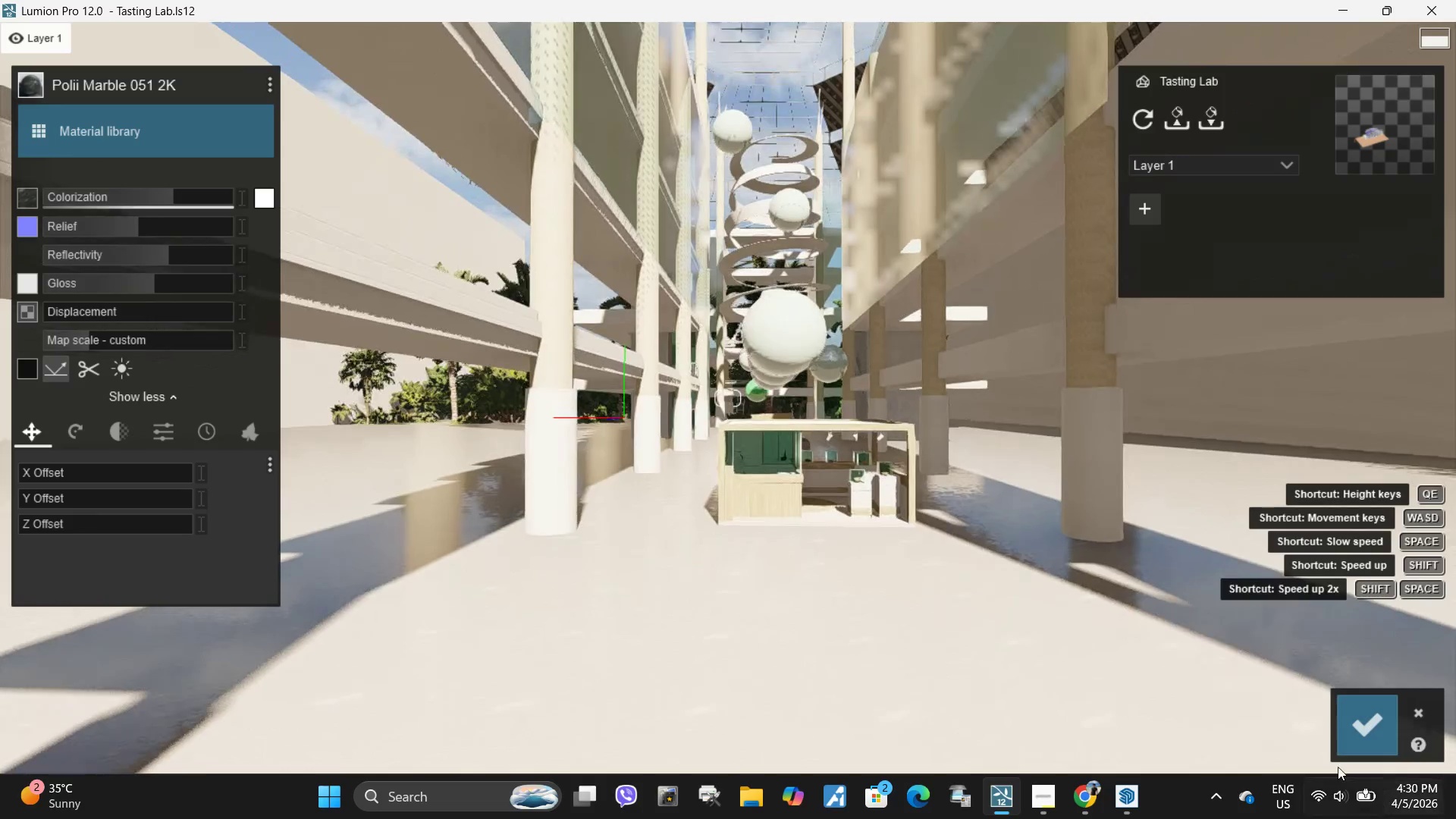 
hold_key(key=A, duration=0.41)
 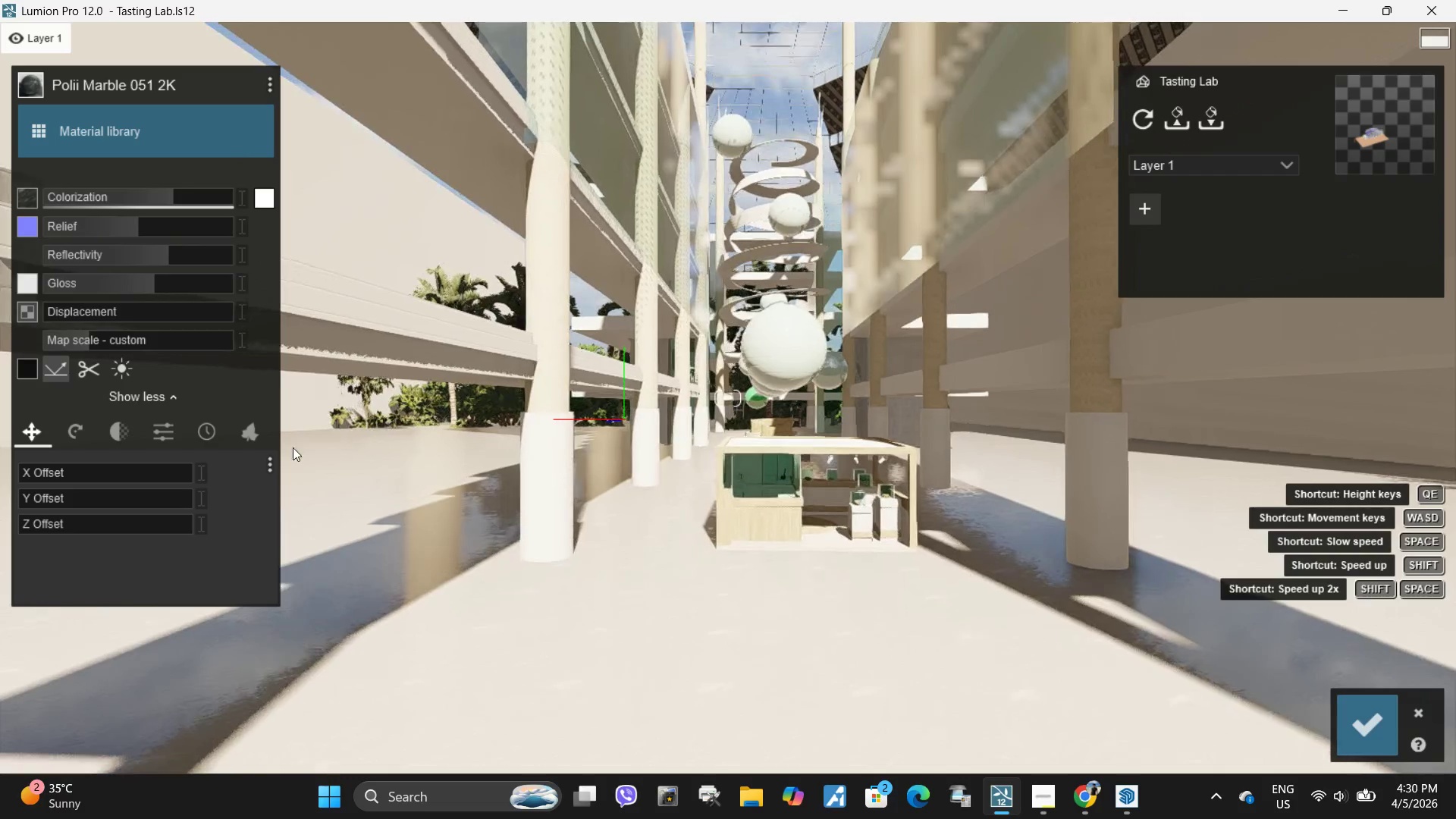 
left_click([1364, 741])
 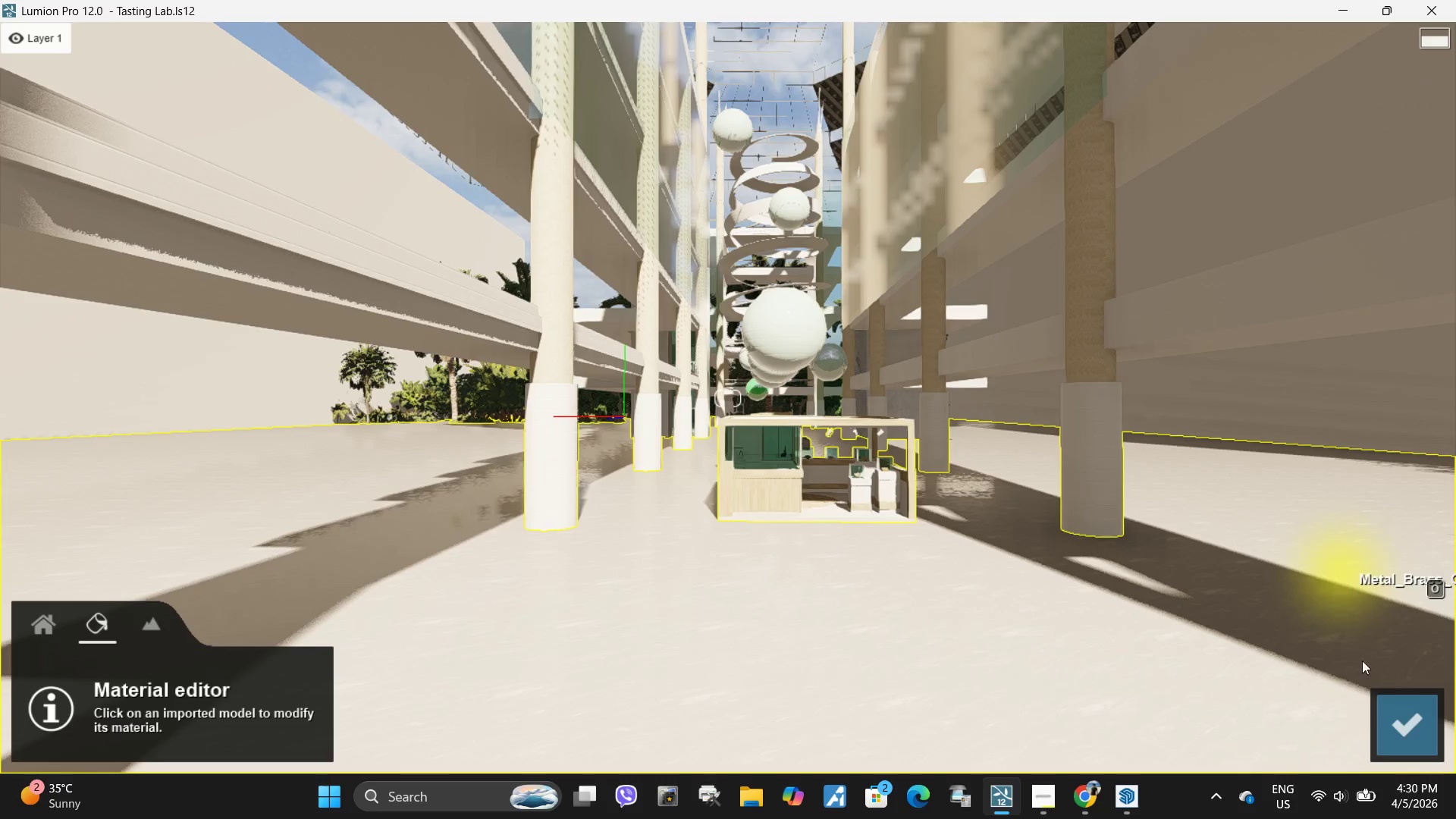 
left_click([1397, 713])
 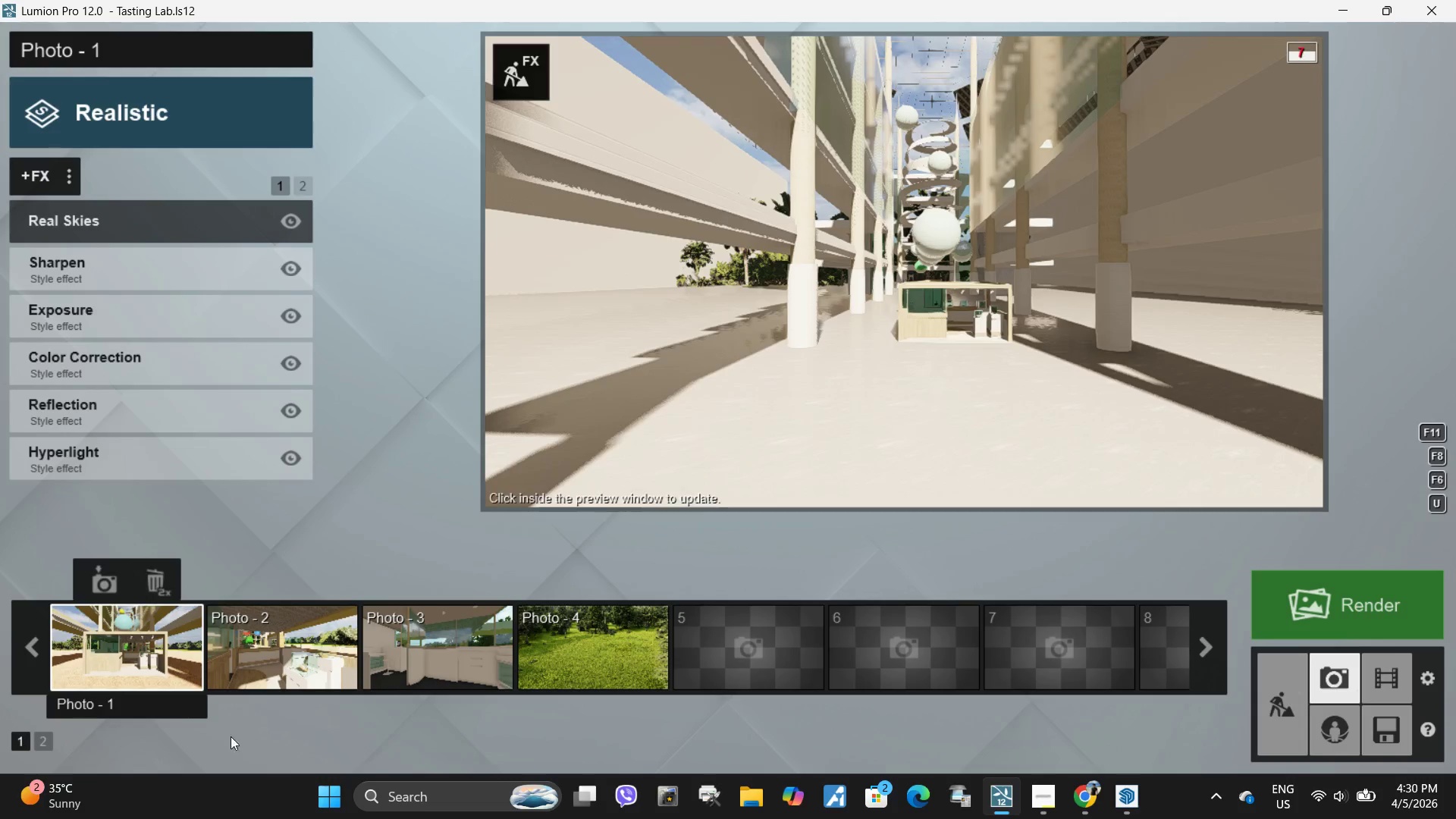 
left_click([126, 646])
 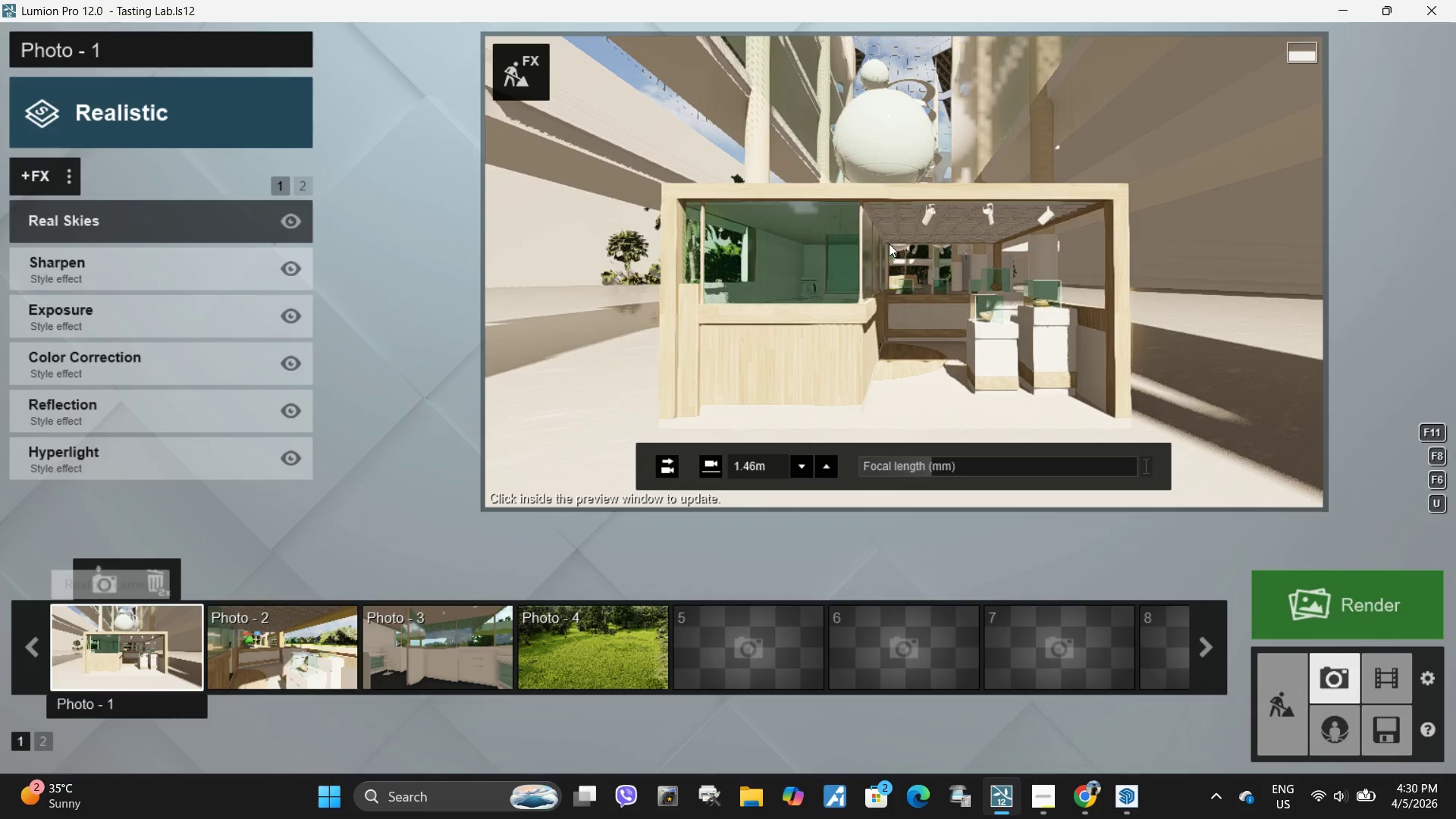 
left_click([887, 166])
 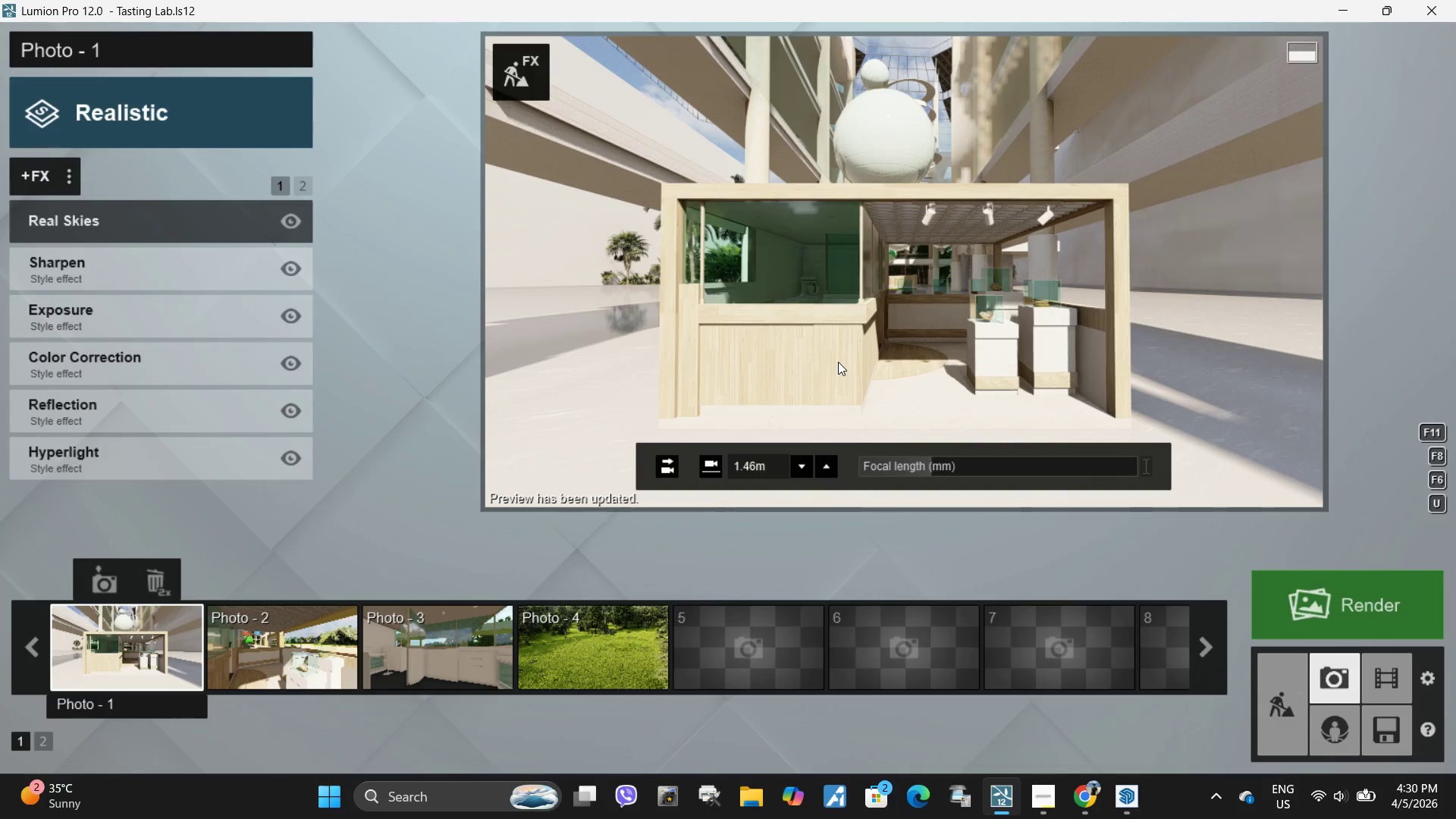 
type(eew)
 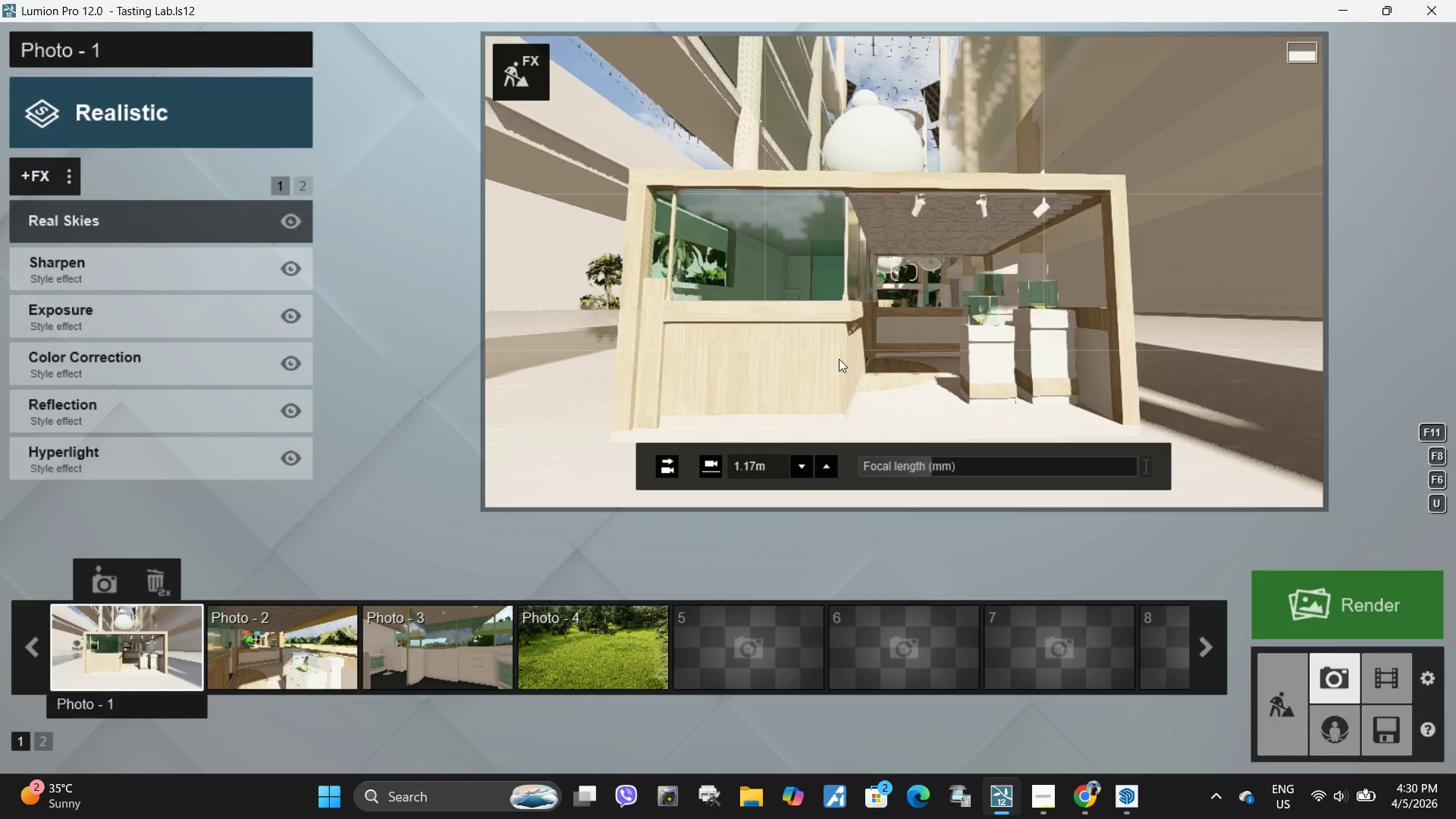 
key(W)
 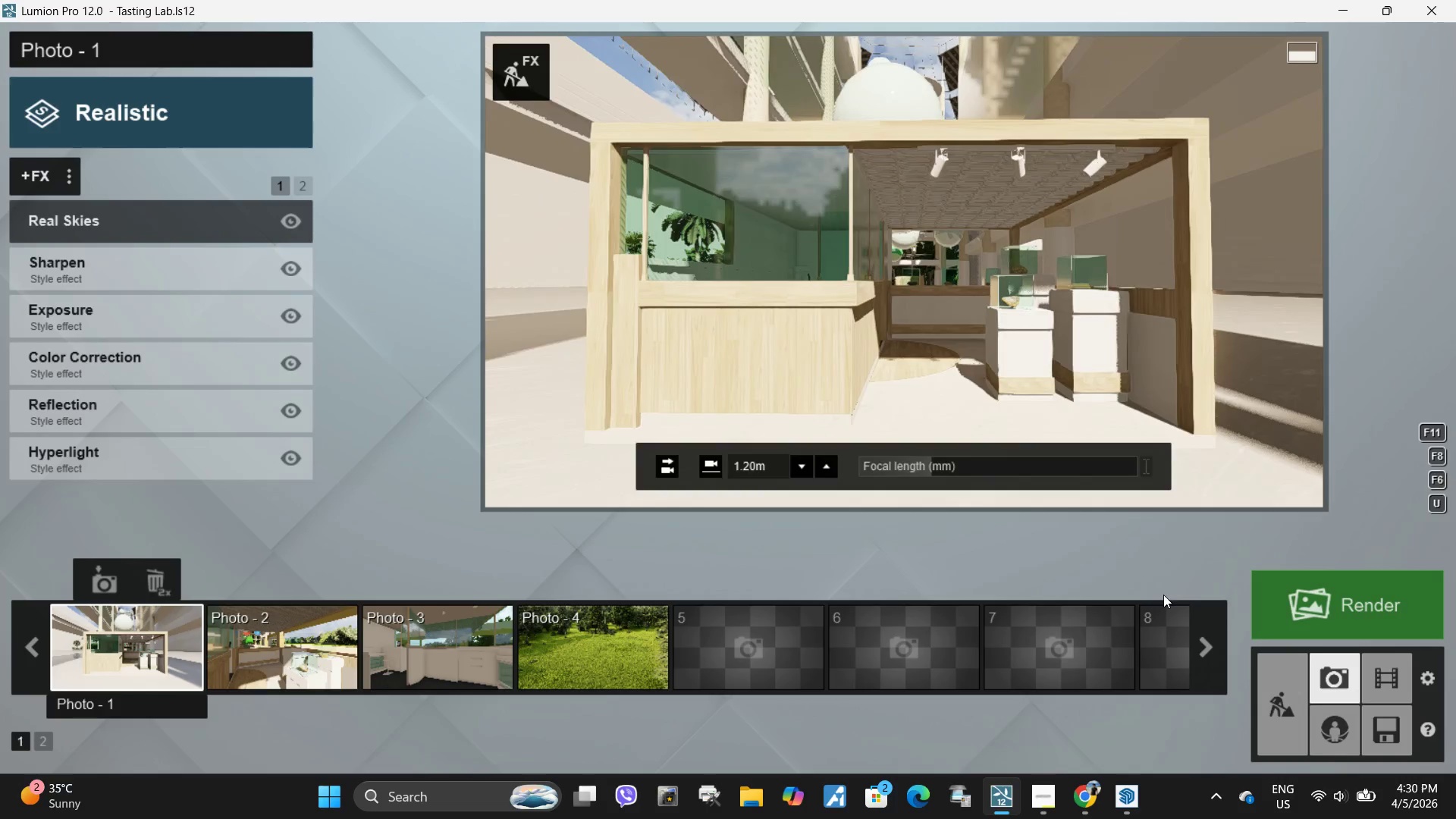 
key(S)
 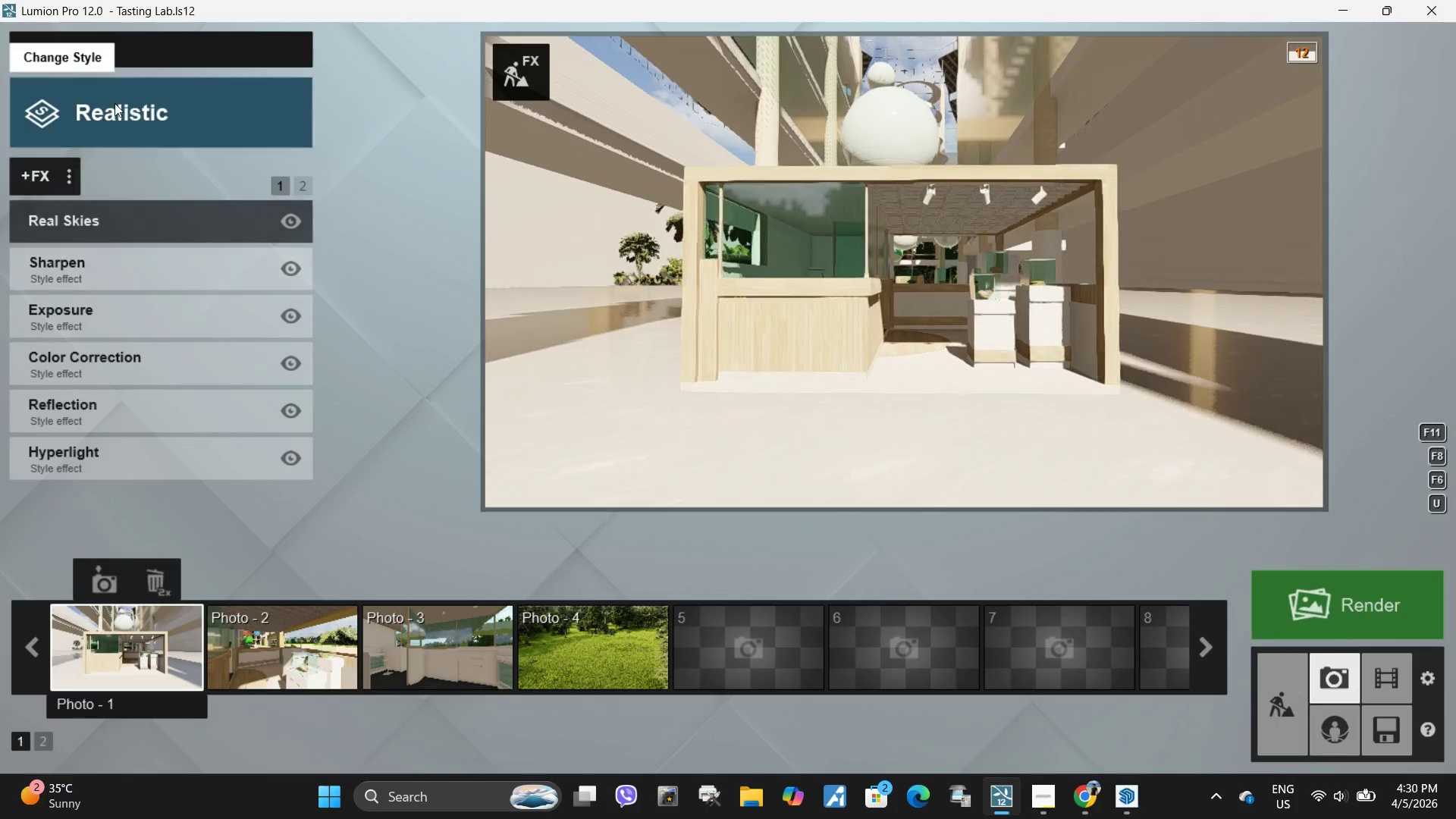 
left_click([115, 103])
 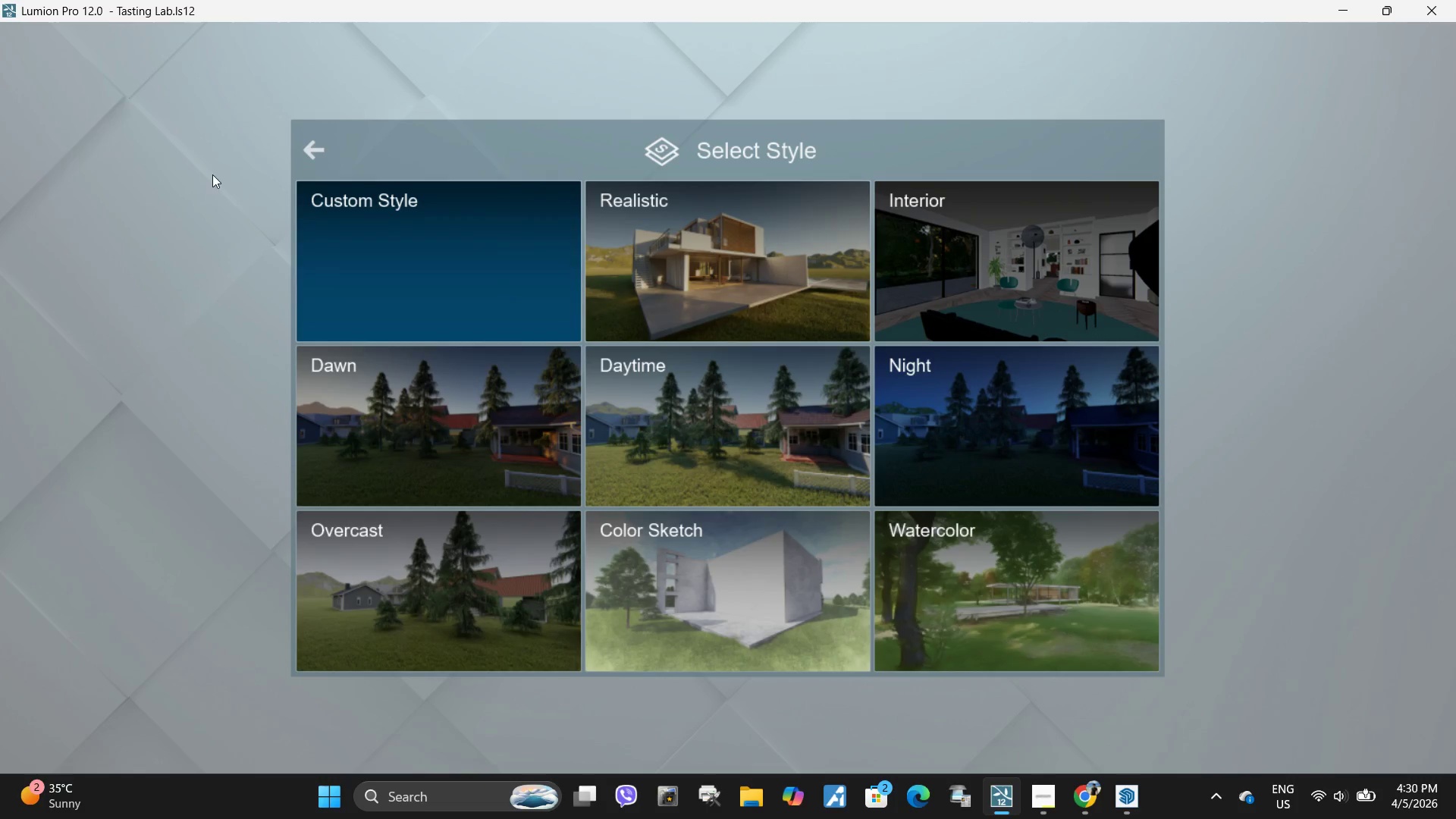 
left_click([325, 145])
 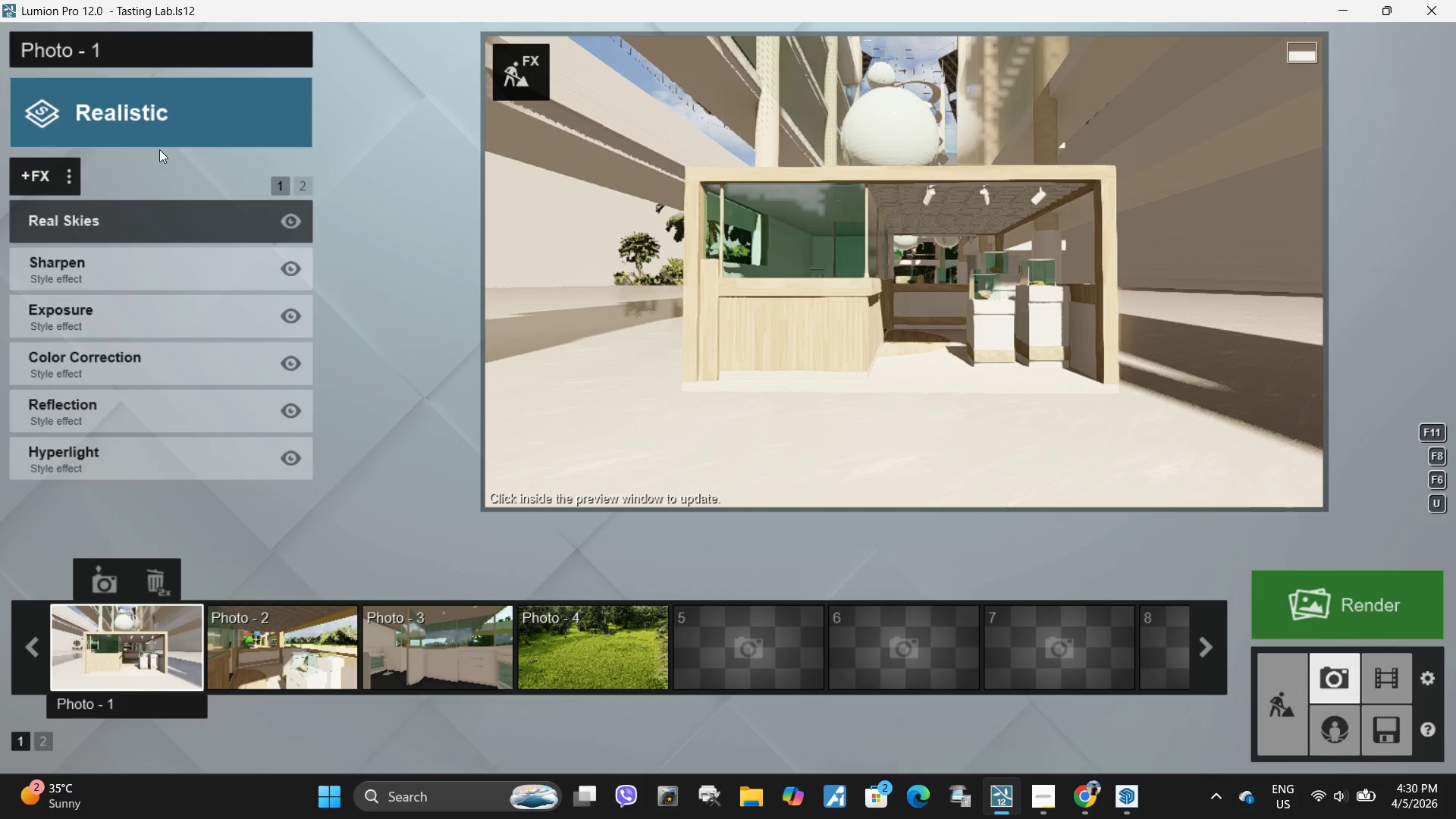 
left_click([69, 100])
 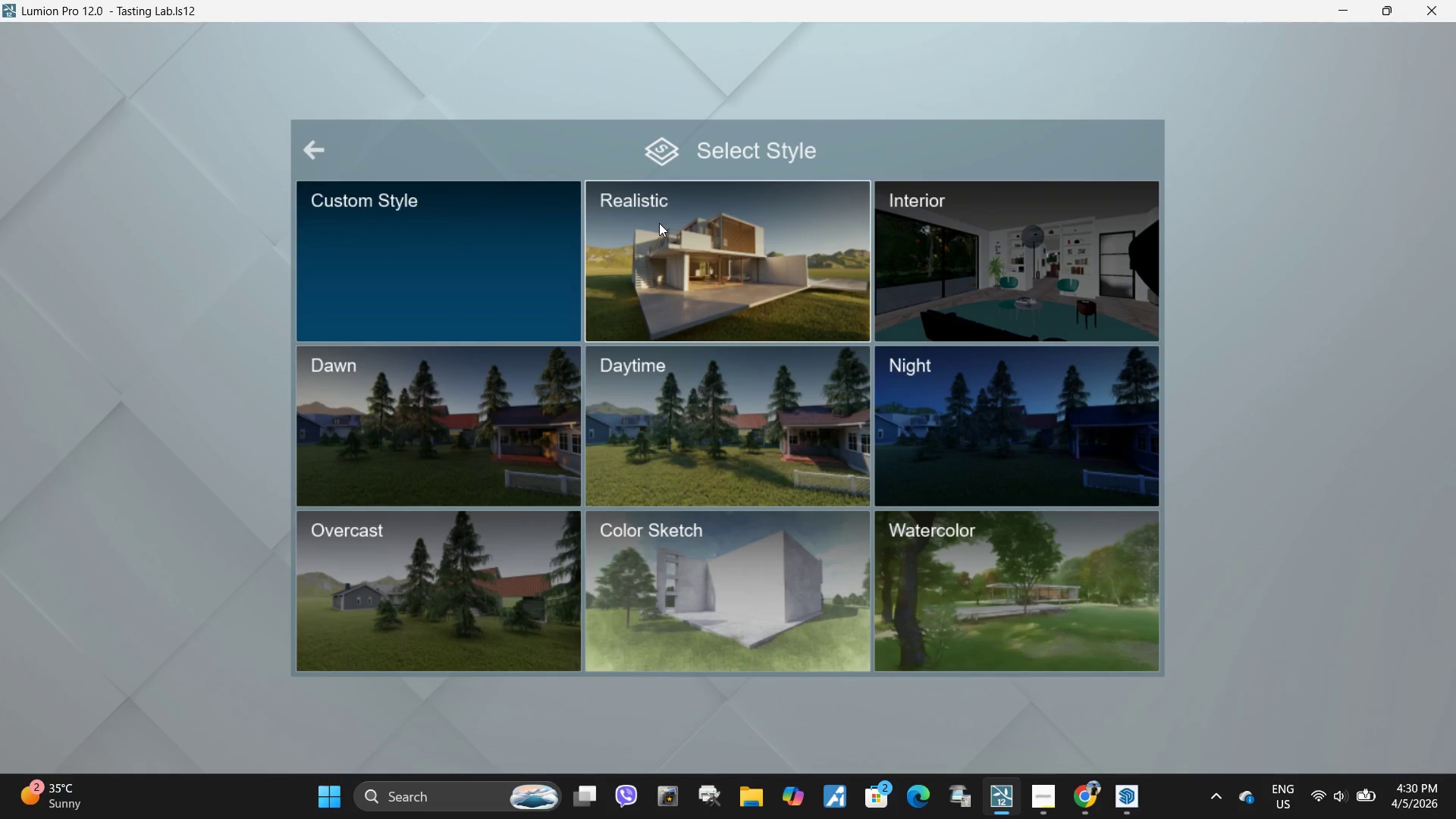 
left_click([680, 253])
 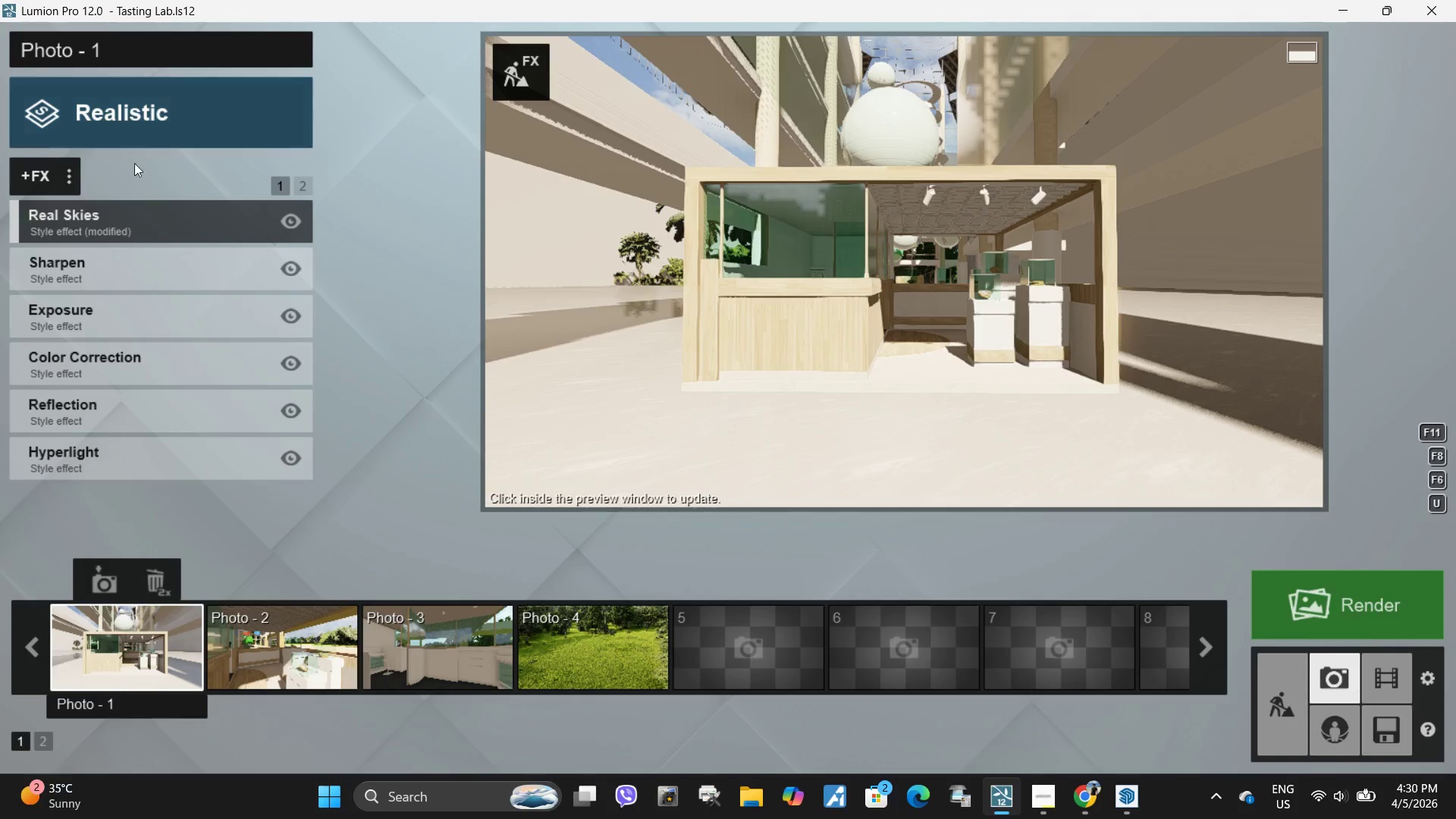 
left_click([102, 228])
 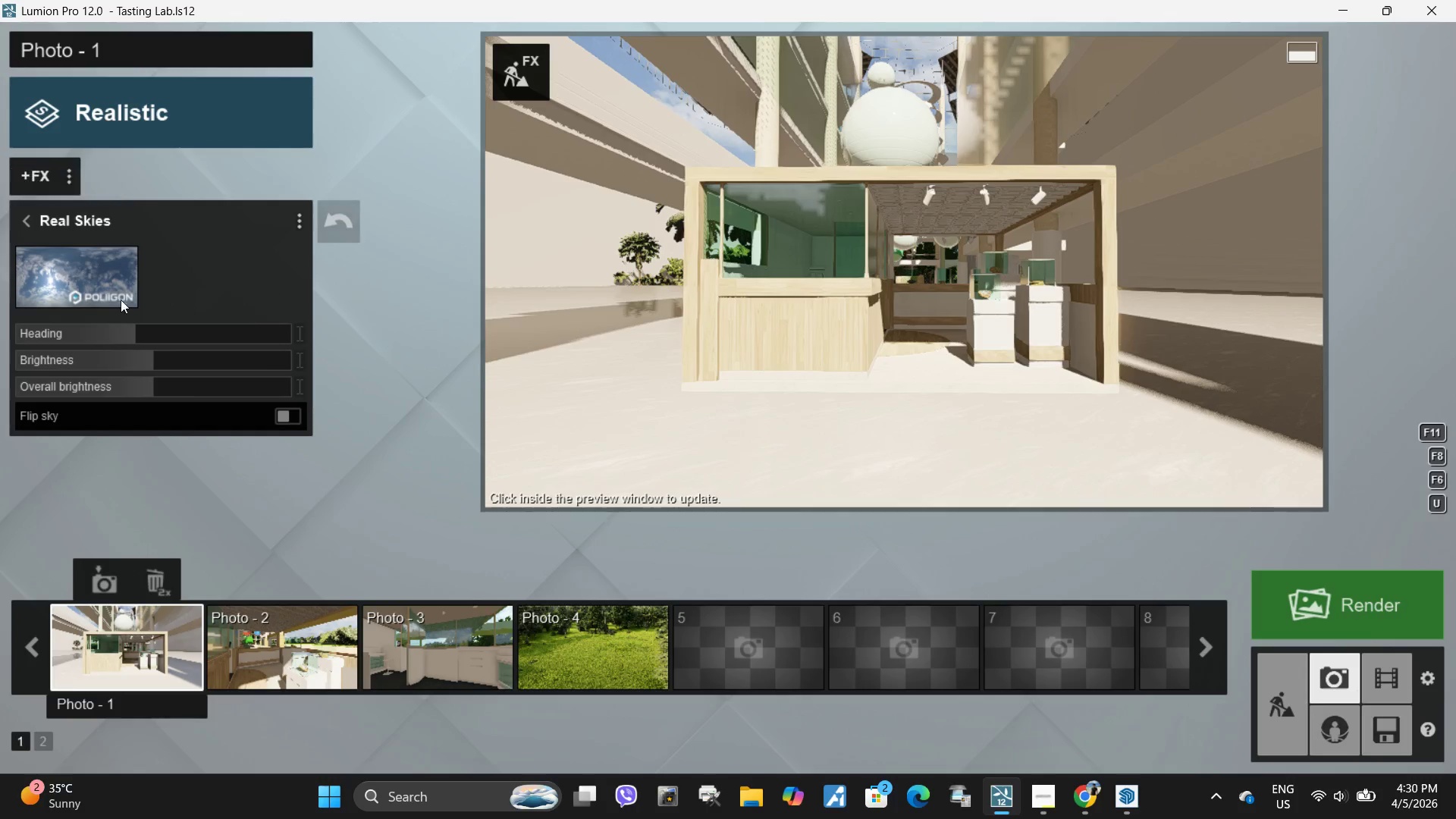 
left_click([52, 264])
 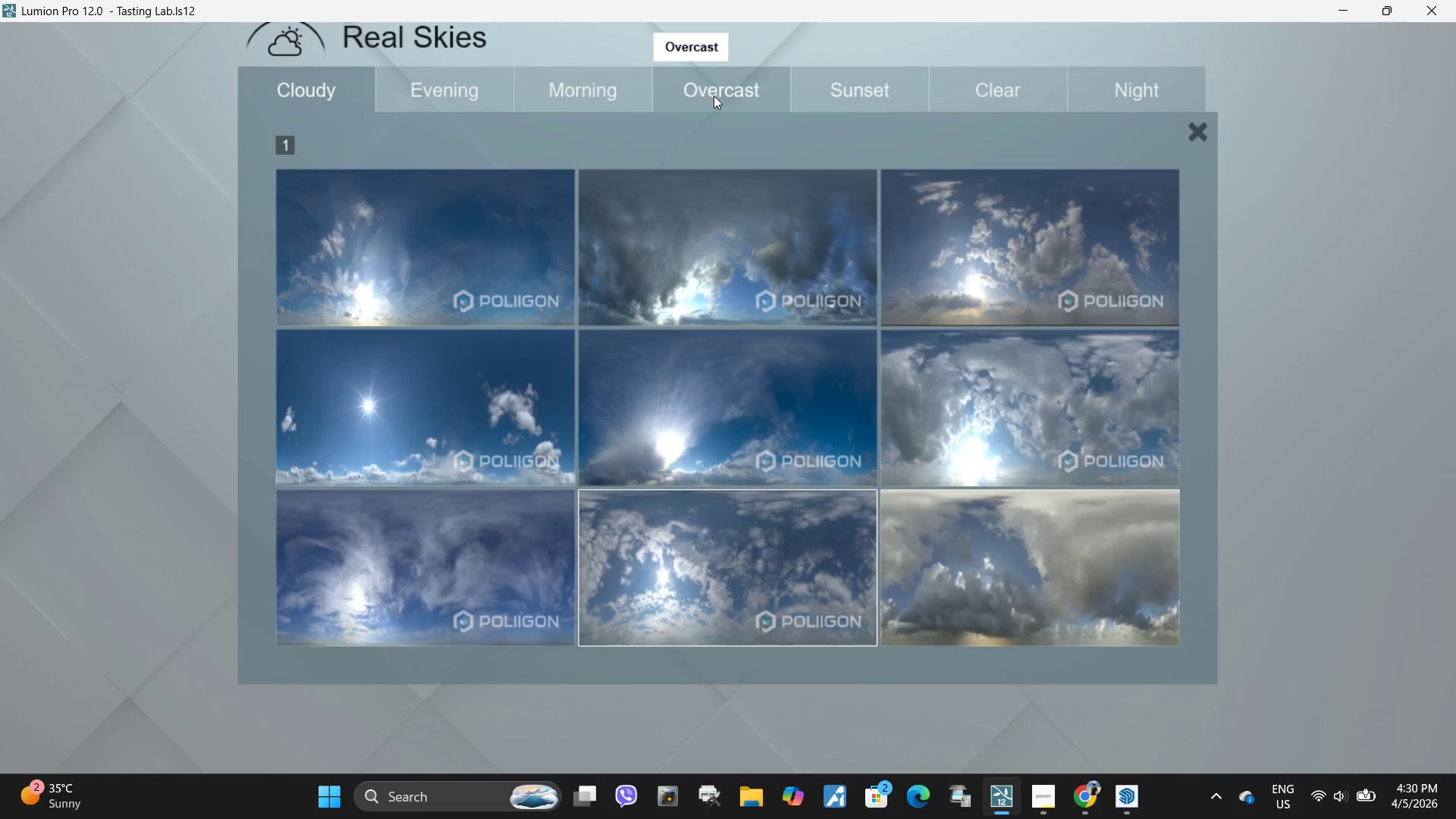 
double_click([738, 224])
 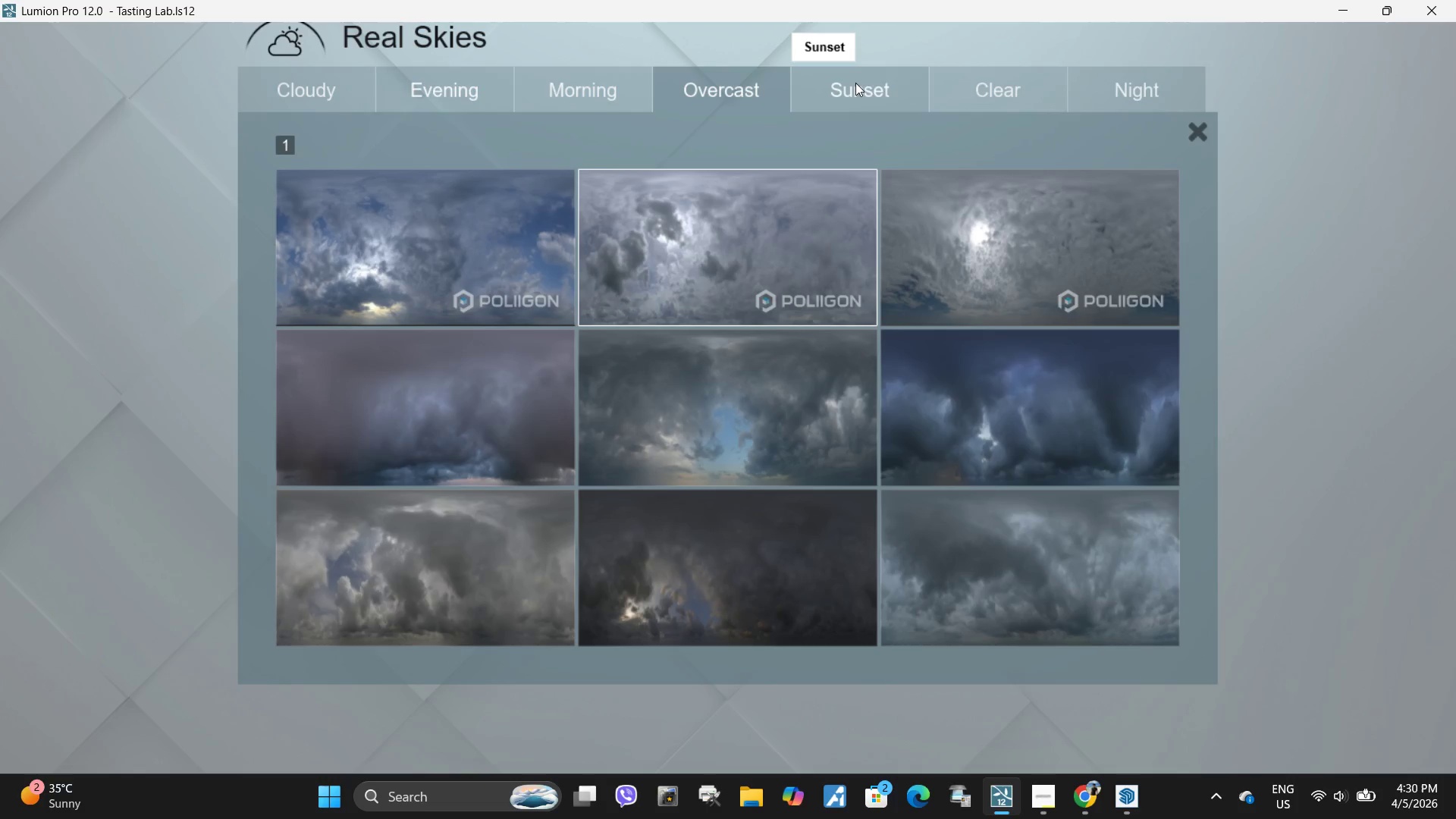 
double_click([761, 260])
 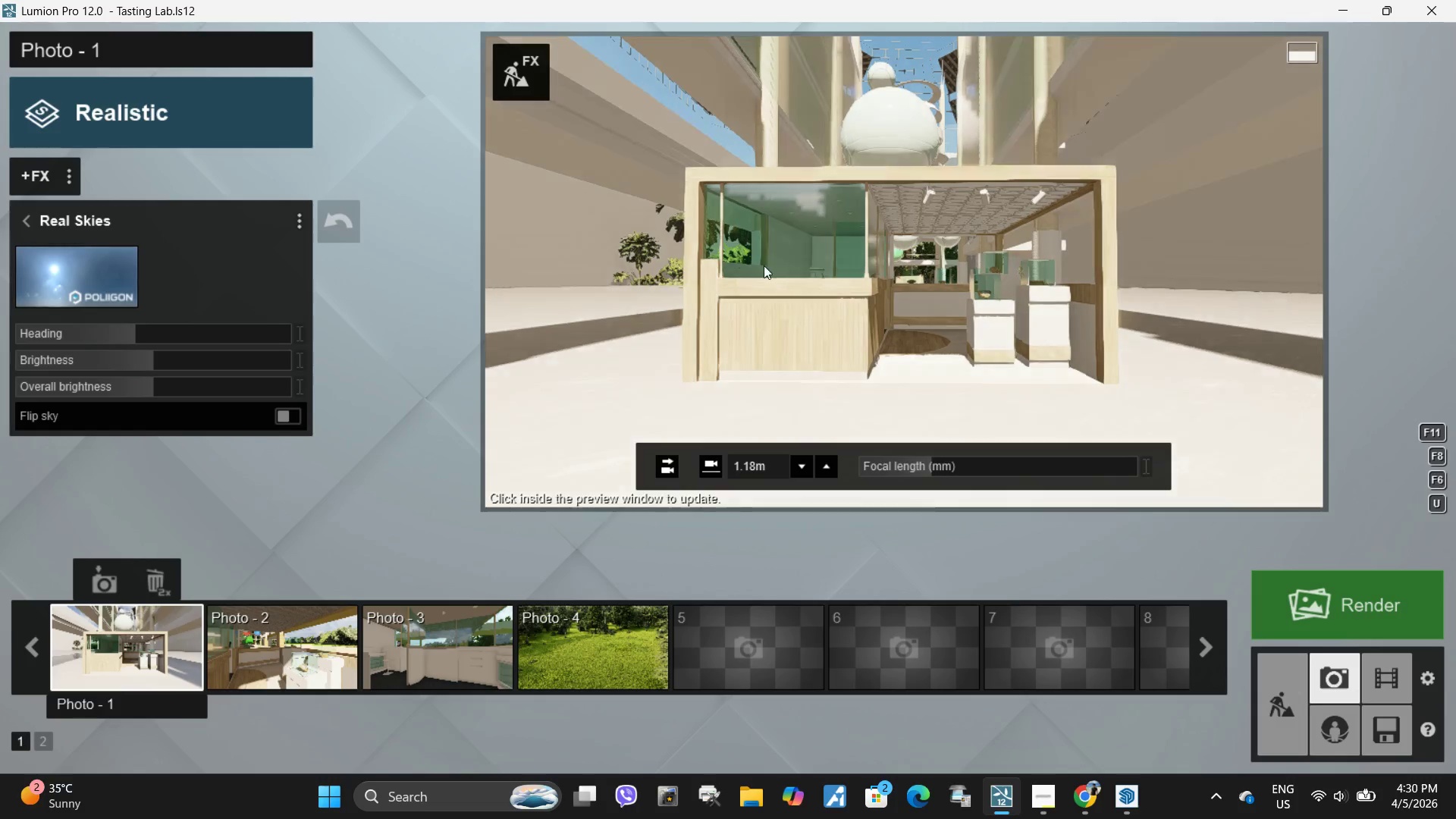 
type(qwwedd)
 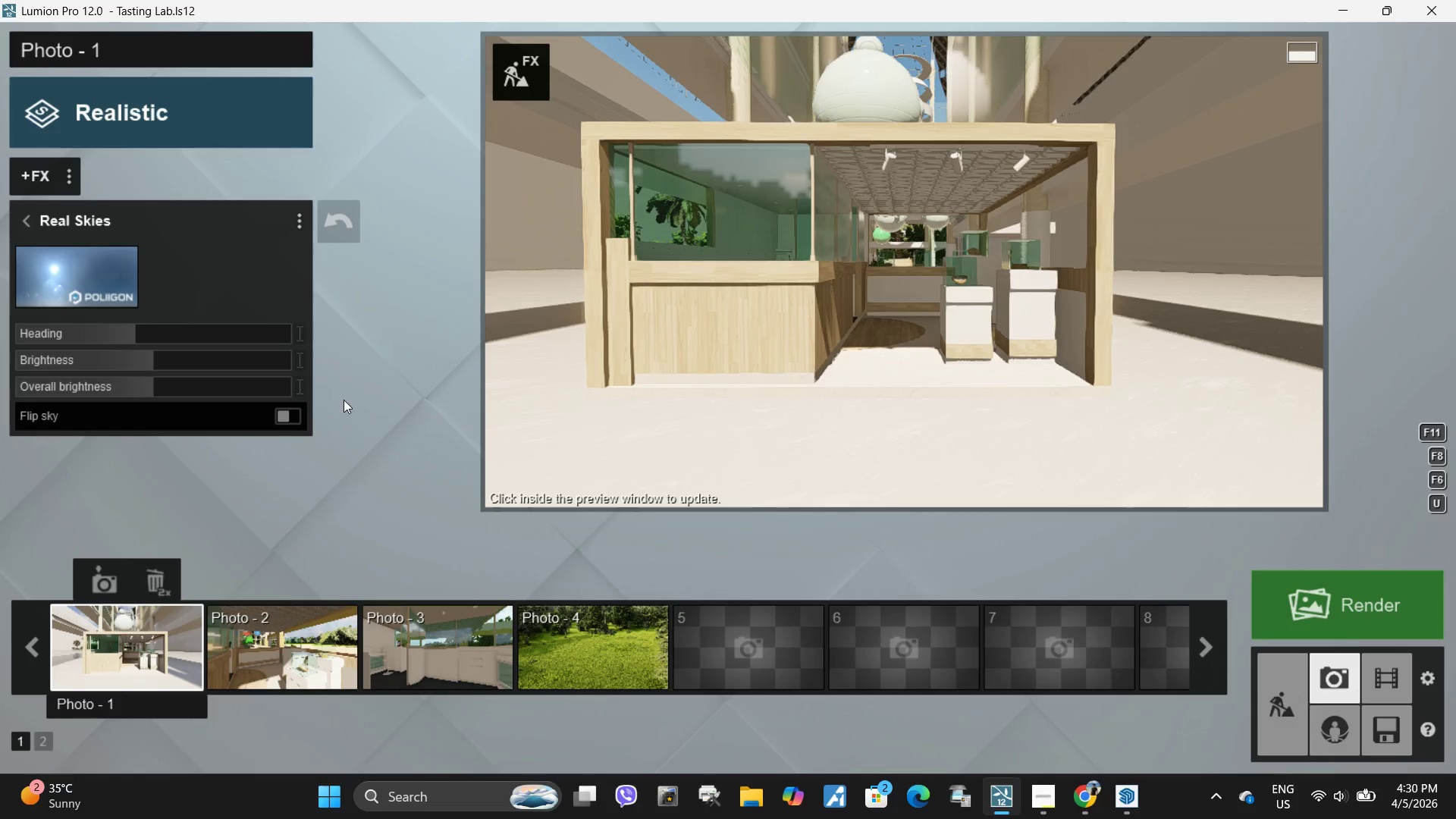 
type(qae)
 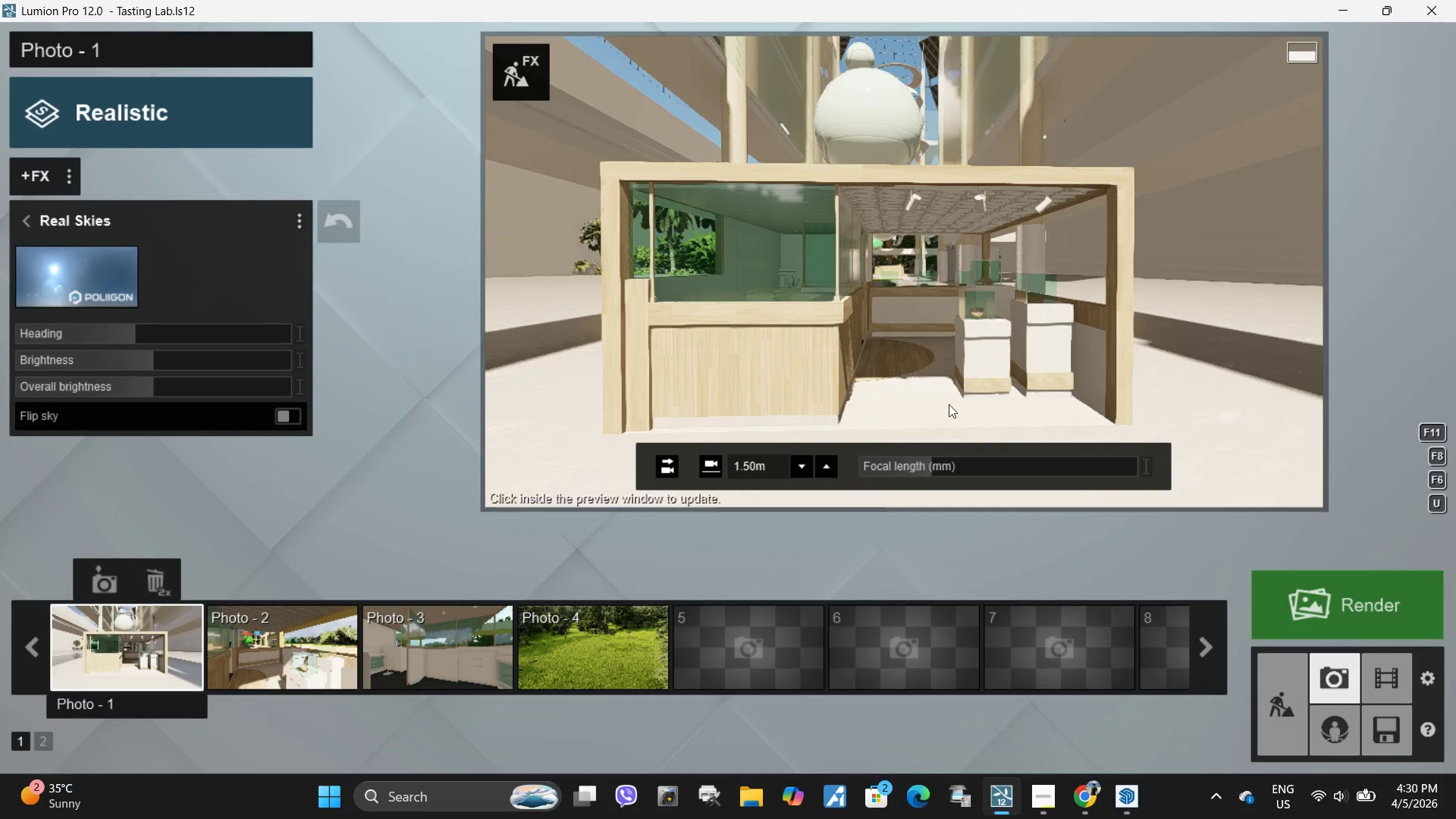 
type(sww)
 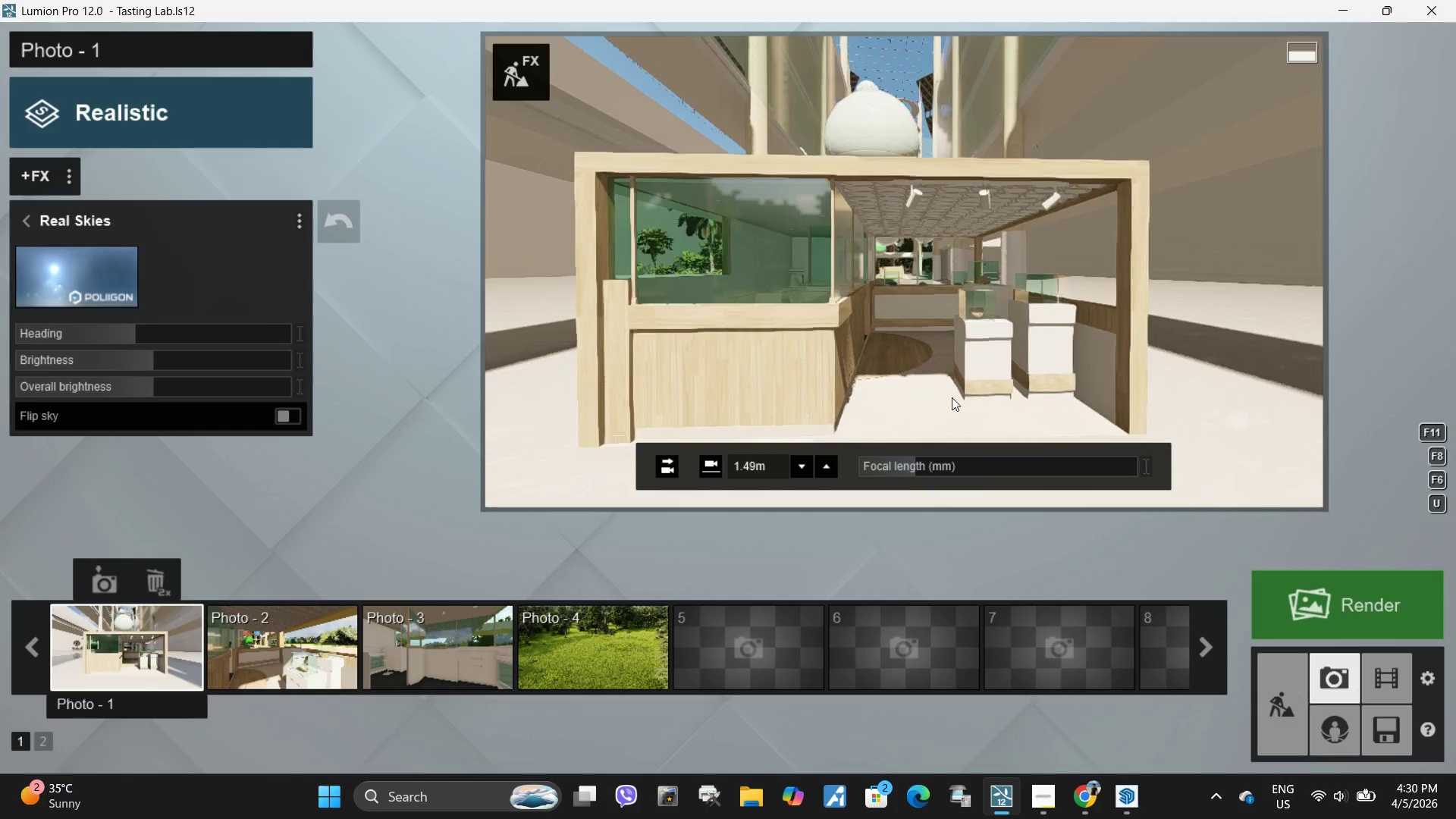 
left_click_drag(start_coordinate=[922, 467], to_coordinate=[916, 469])
 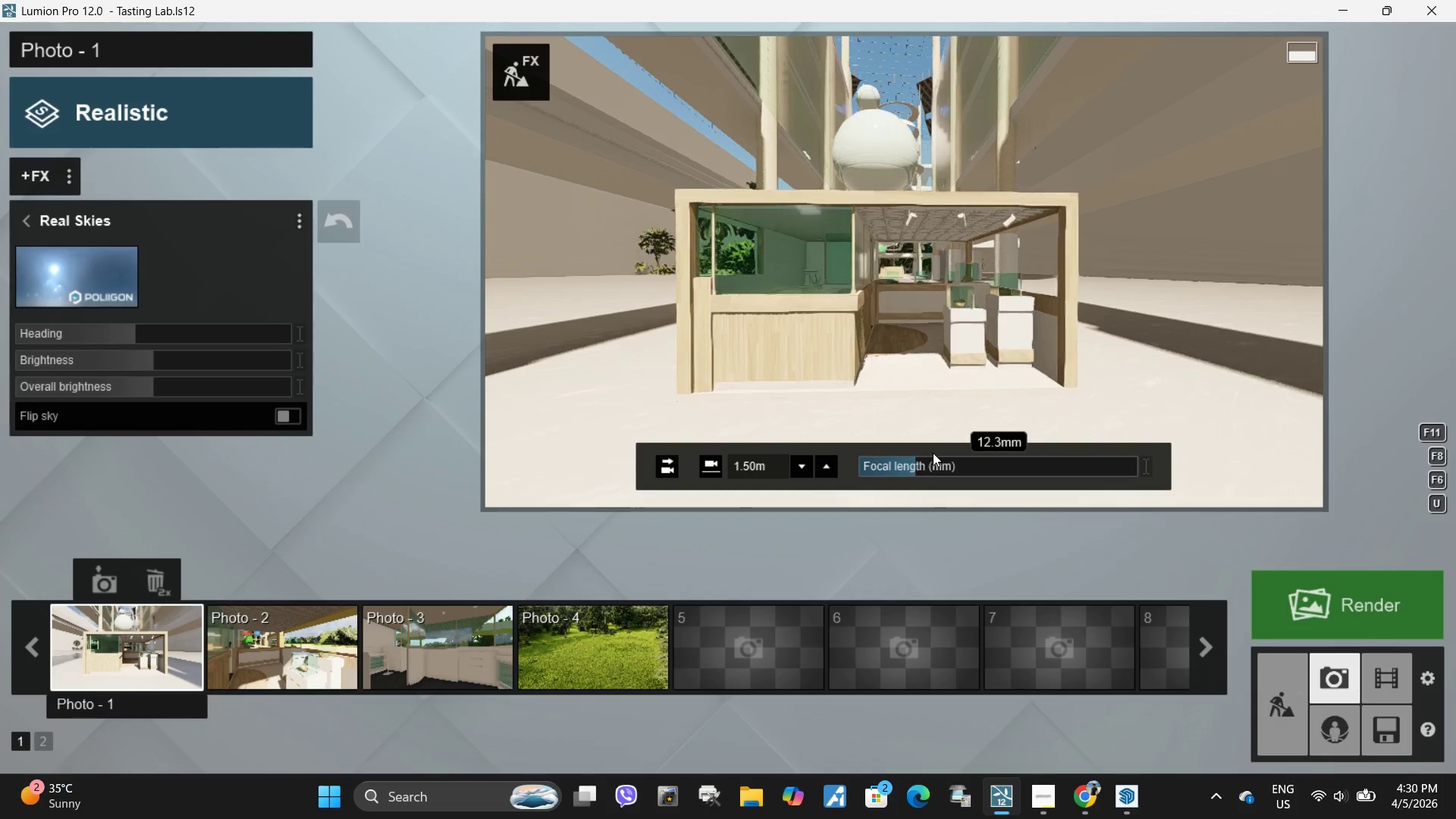 
type(wesdwa)
 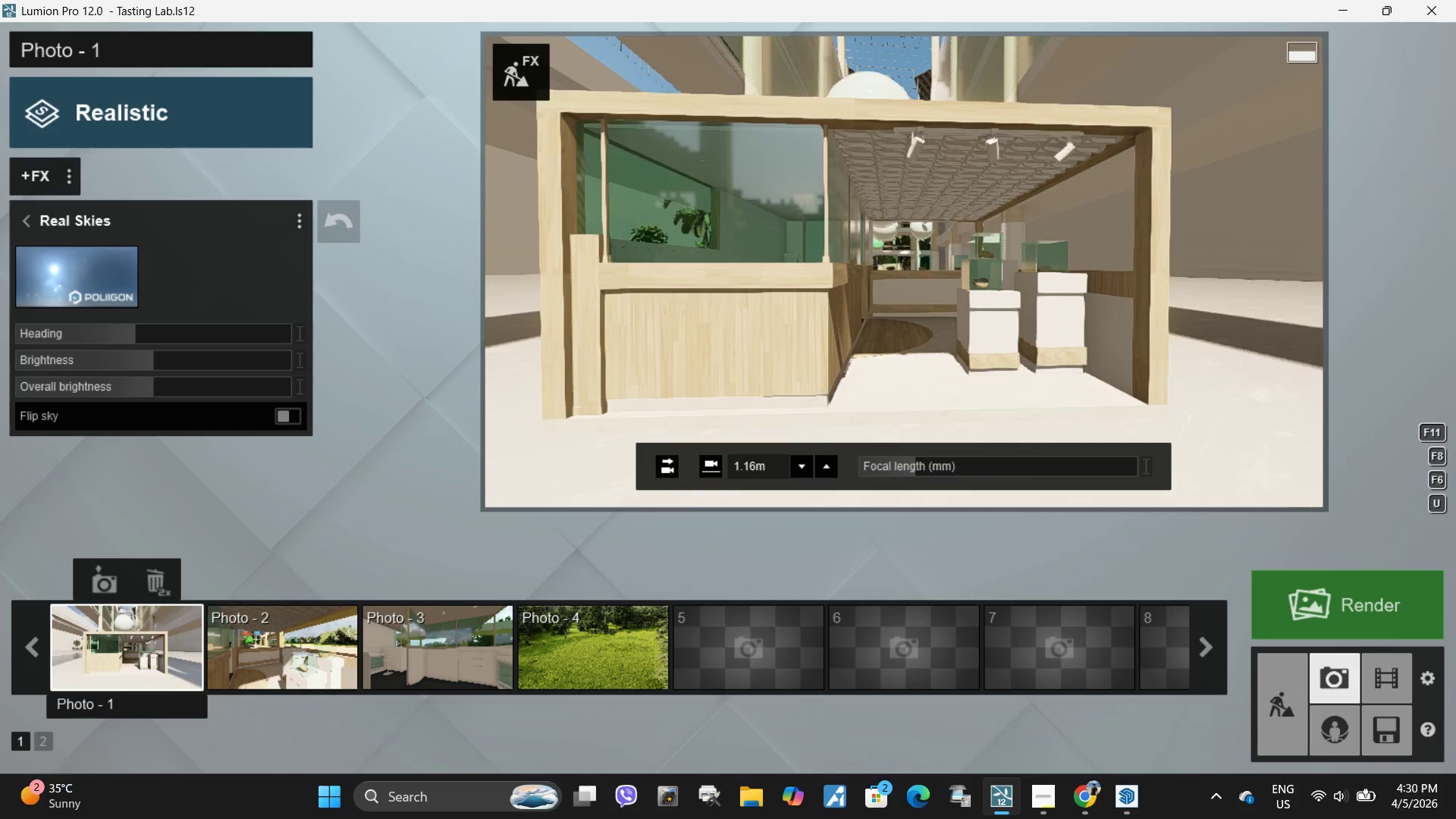 
left_click([912, 345])
 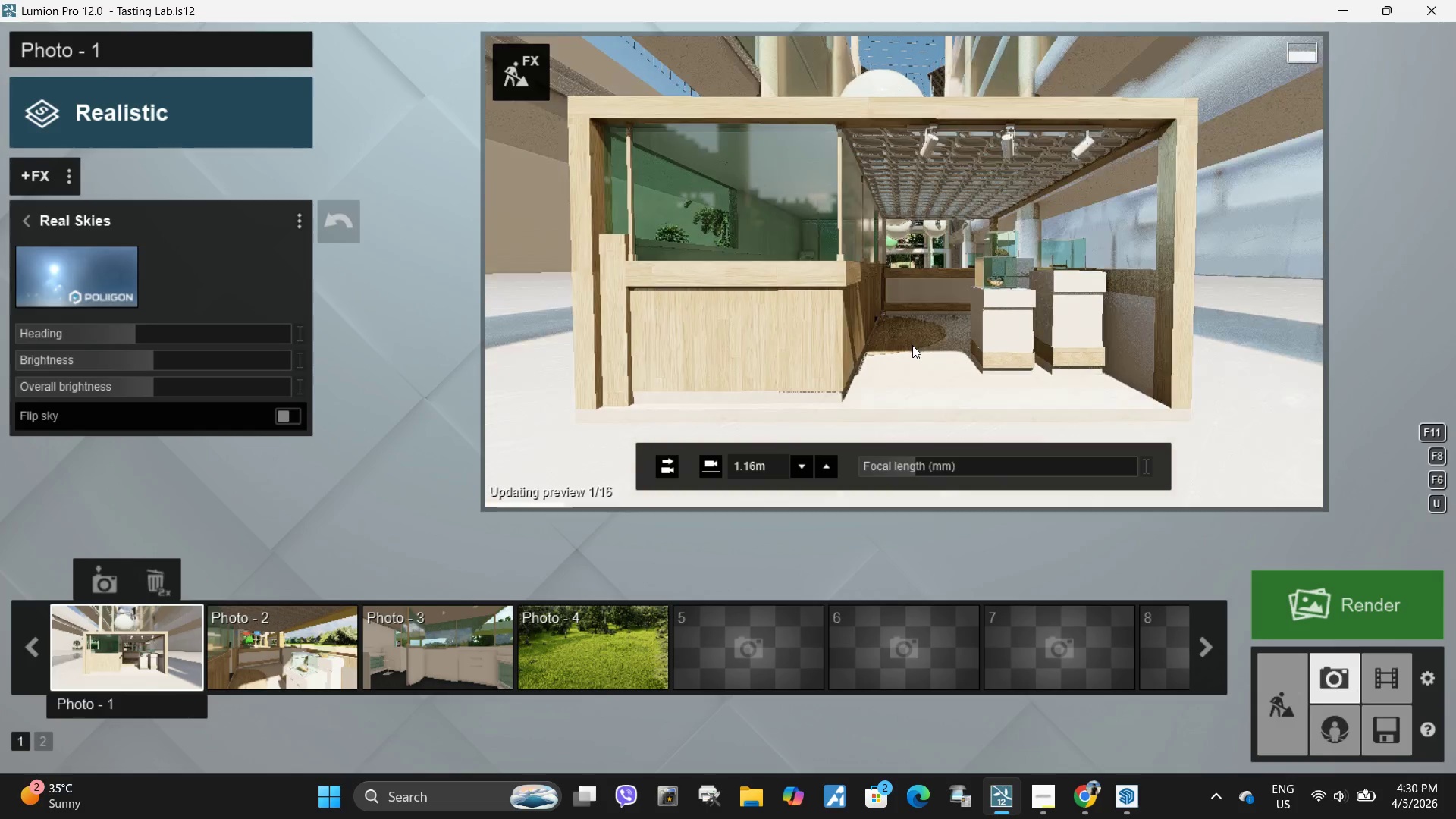 
left_click([912, 345])
 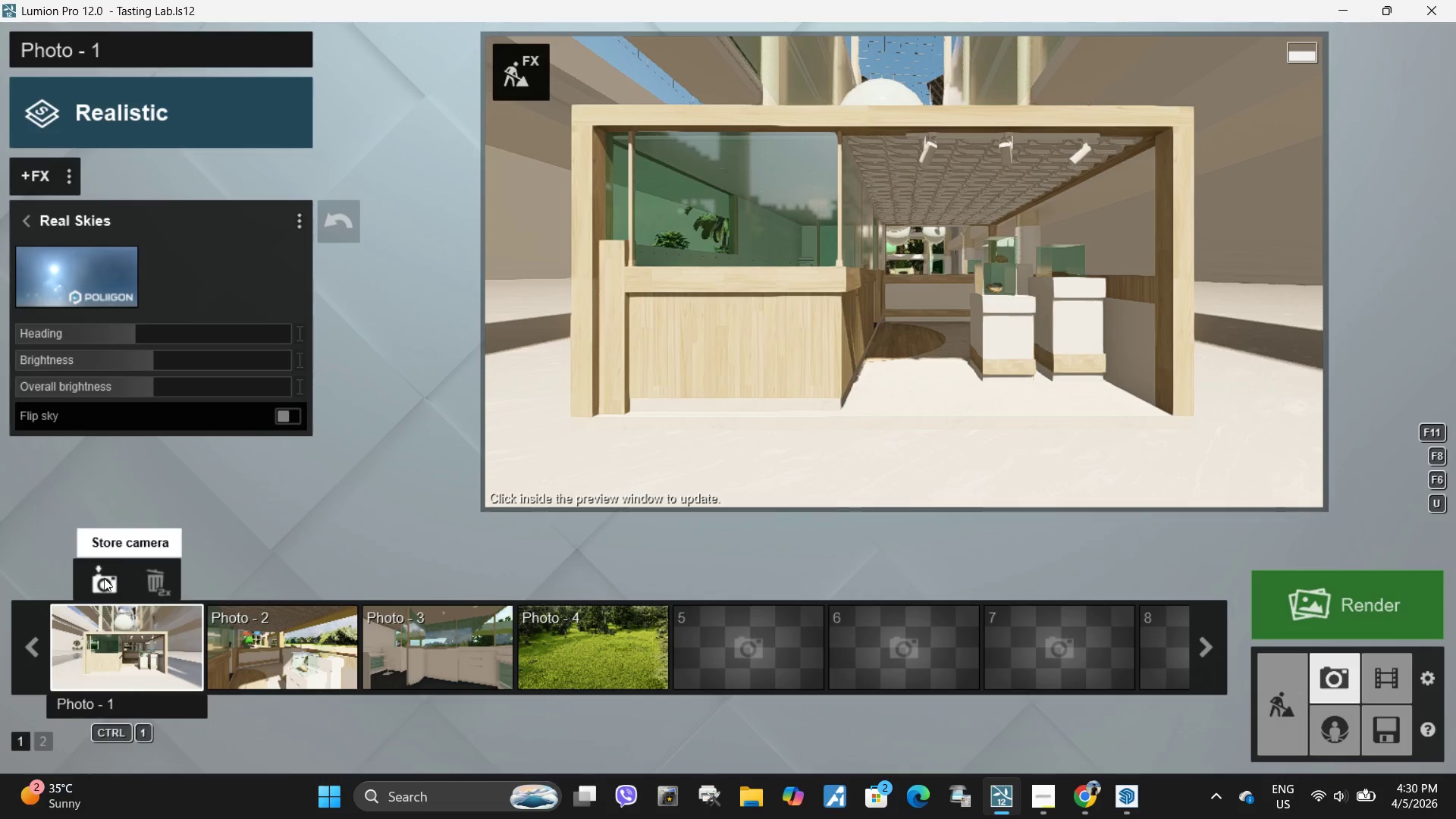 
double_click([791, 396])
 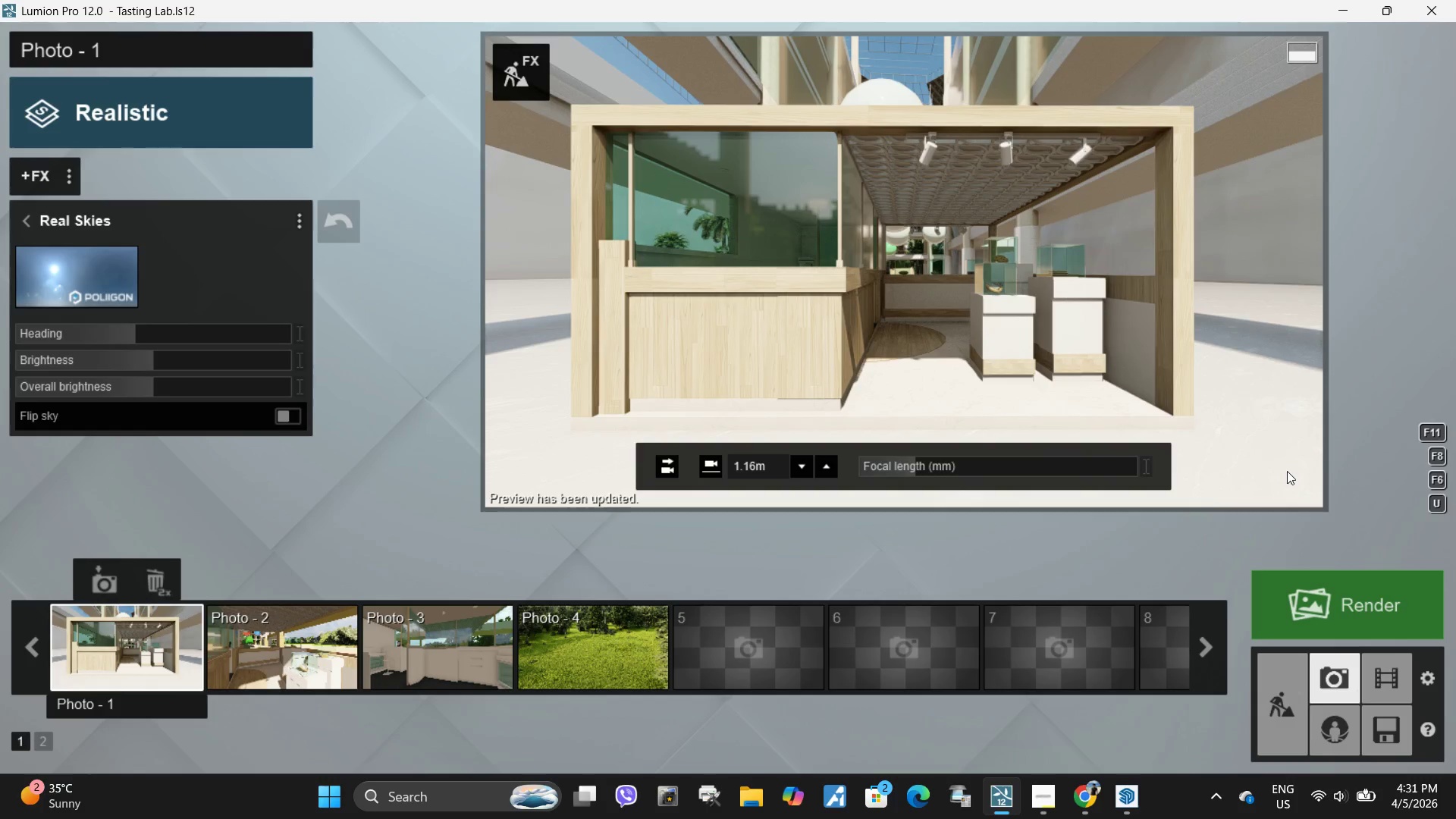 
wait(5.48)
 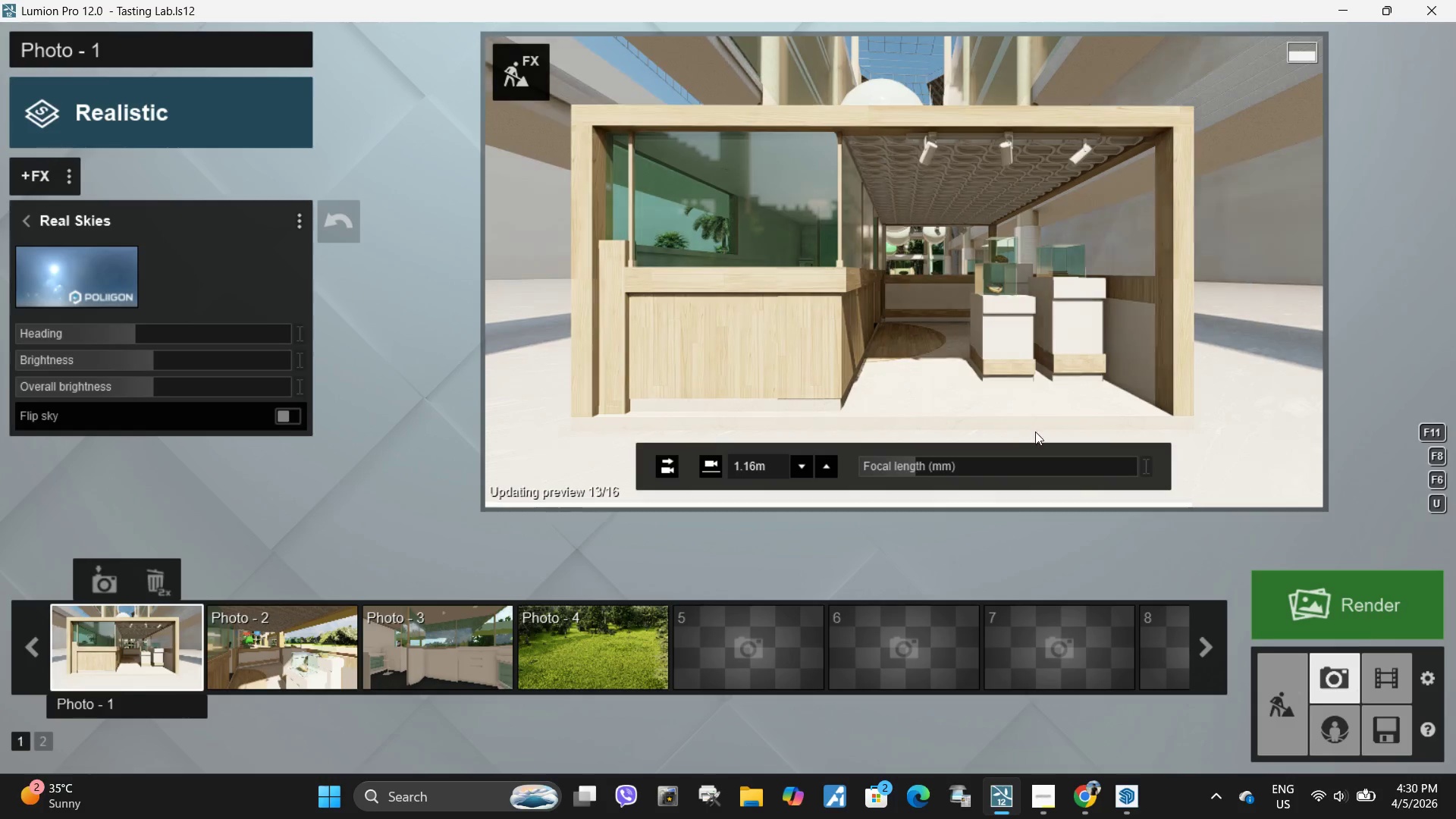 
left_click([530, 67])
 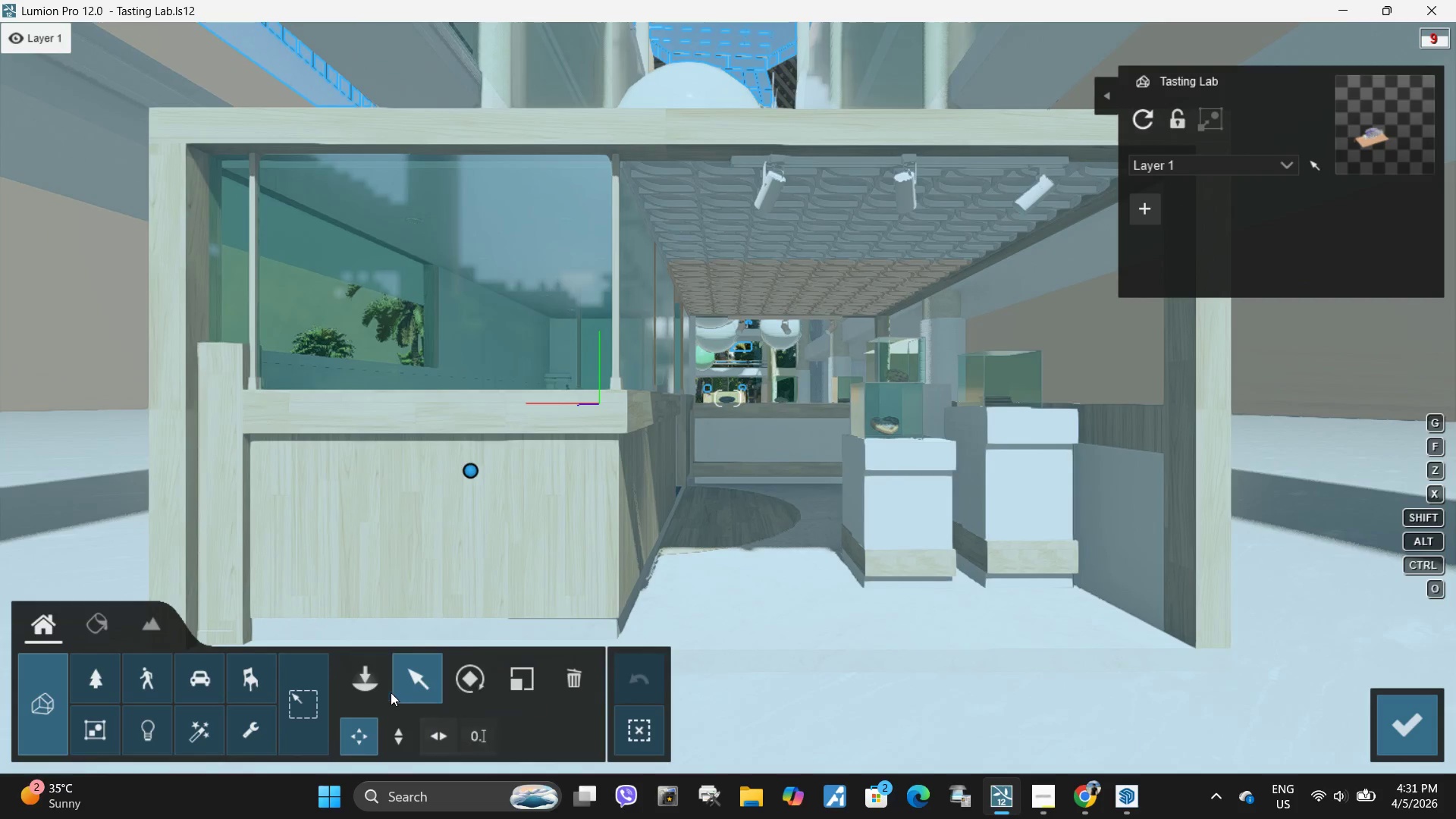 
left_click([102, 636])
 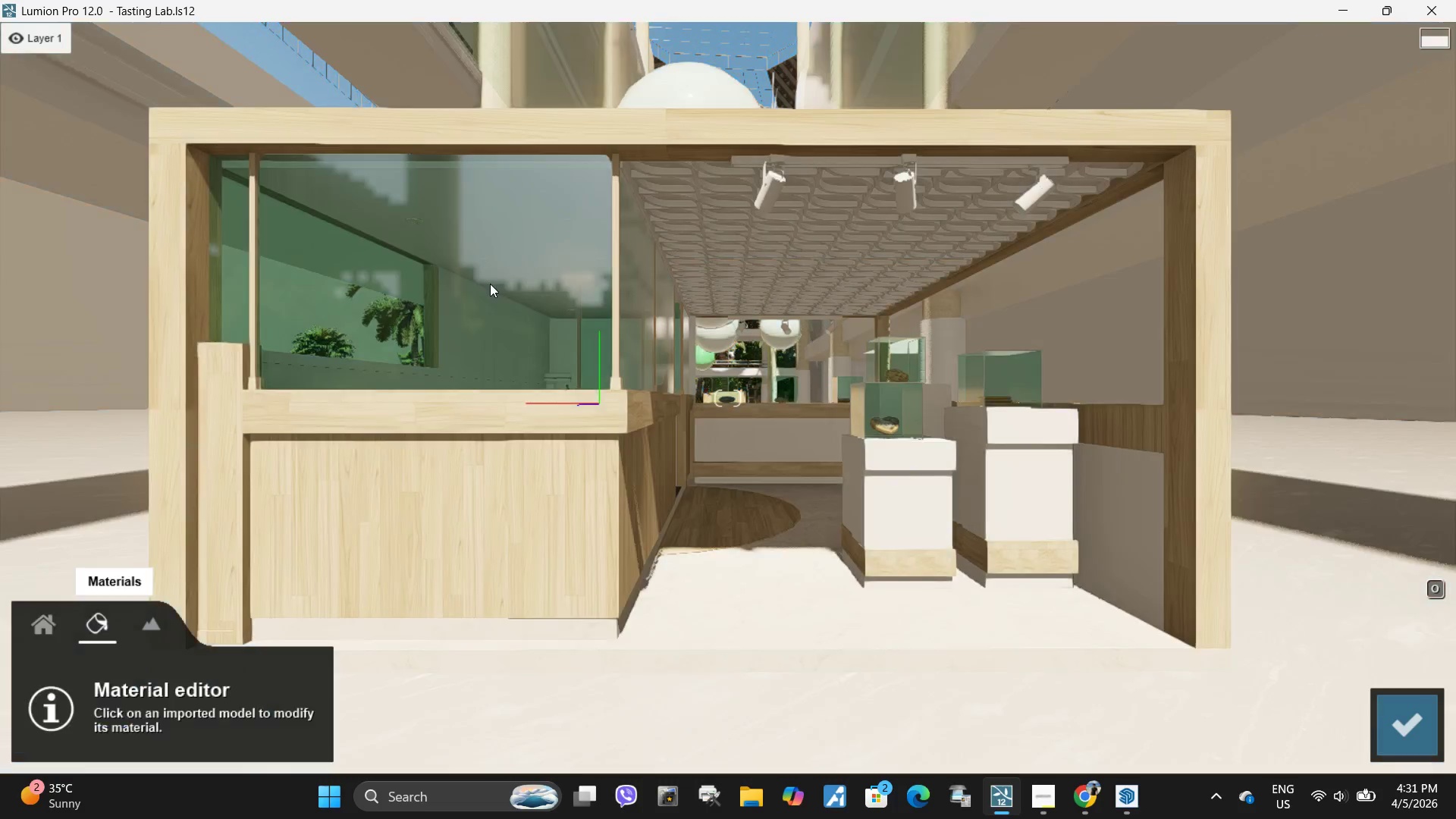 
left_click([503, 295])
 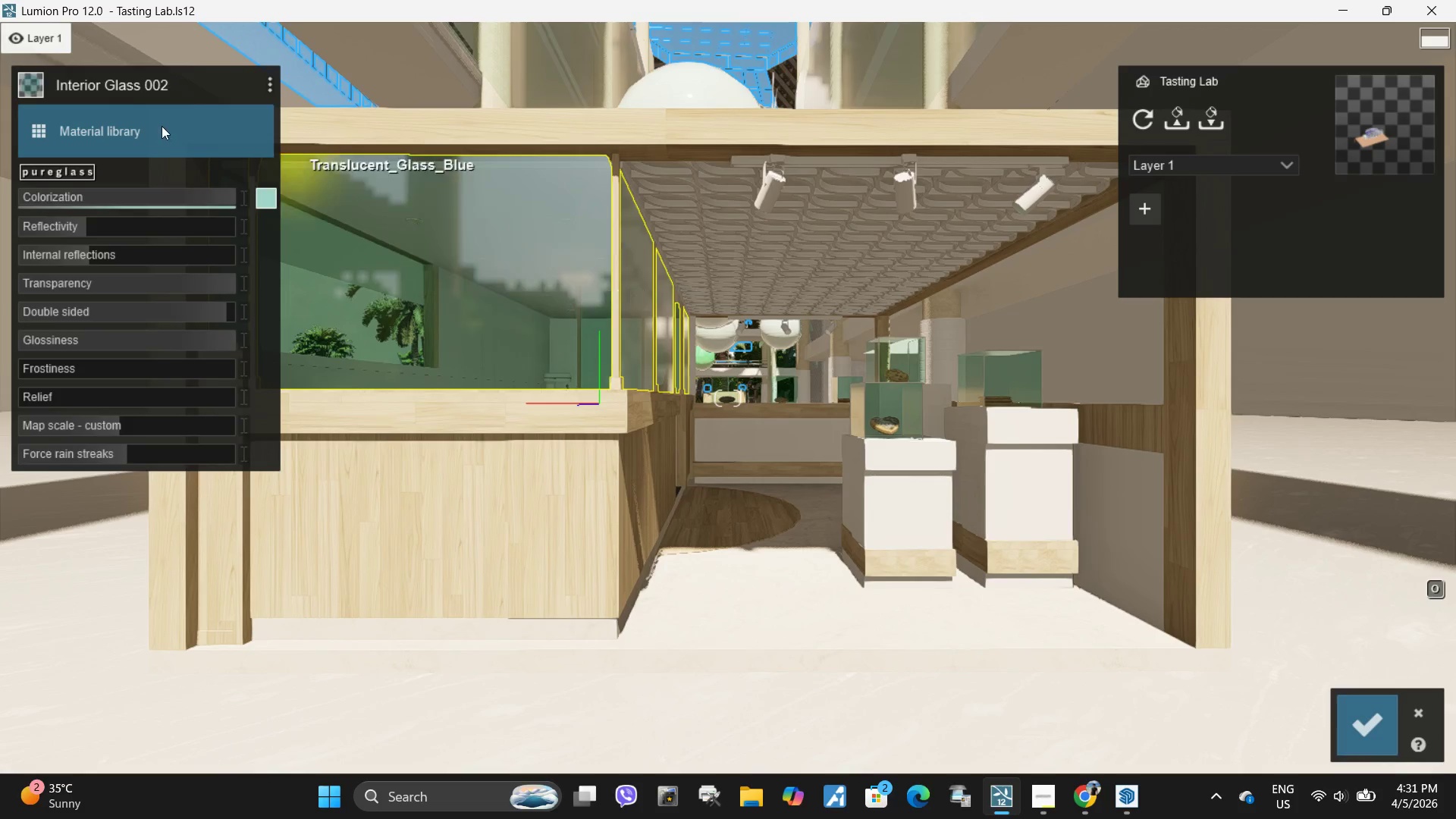 
left_click([173, 133])
 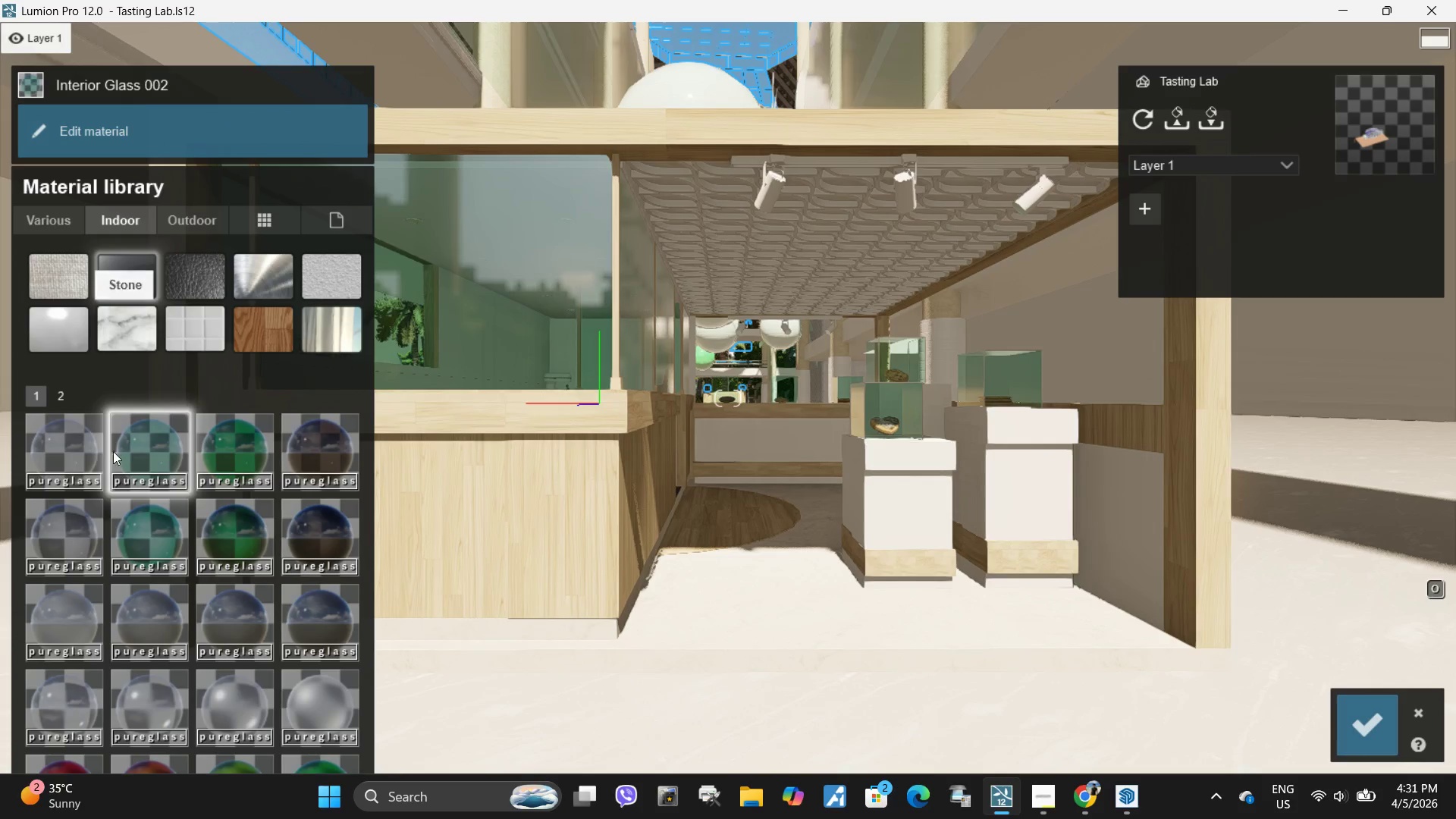 
left_click([80, 432])
 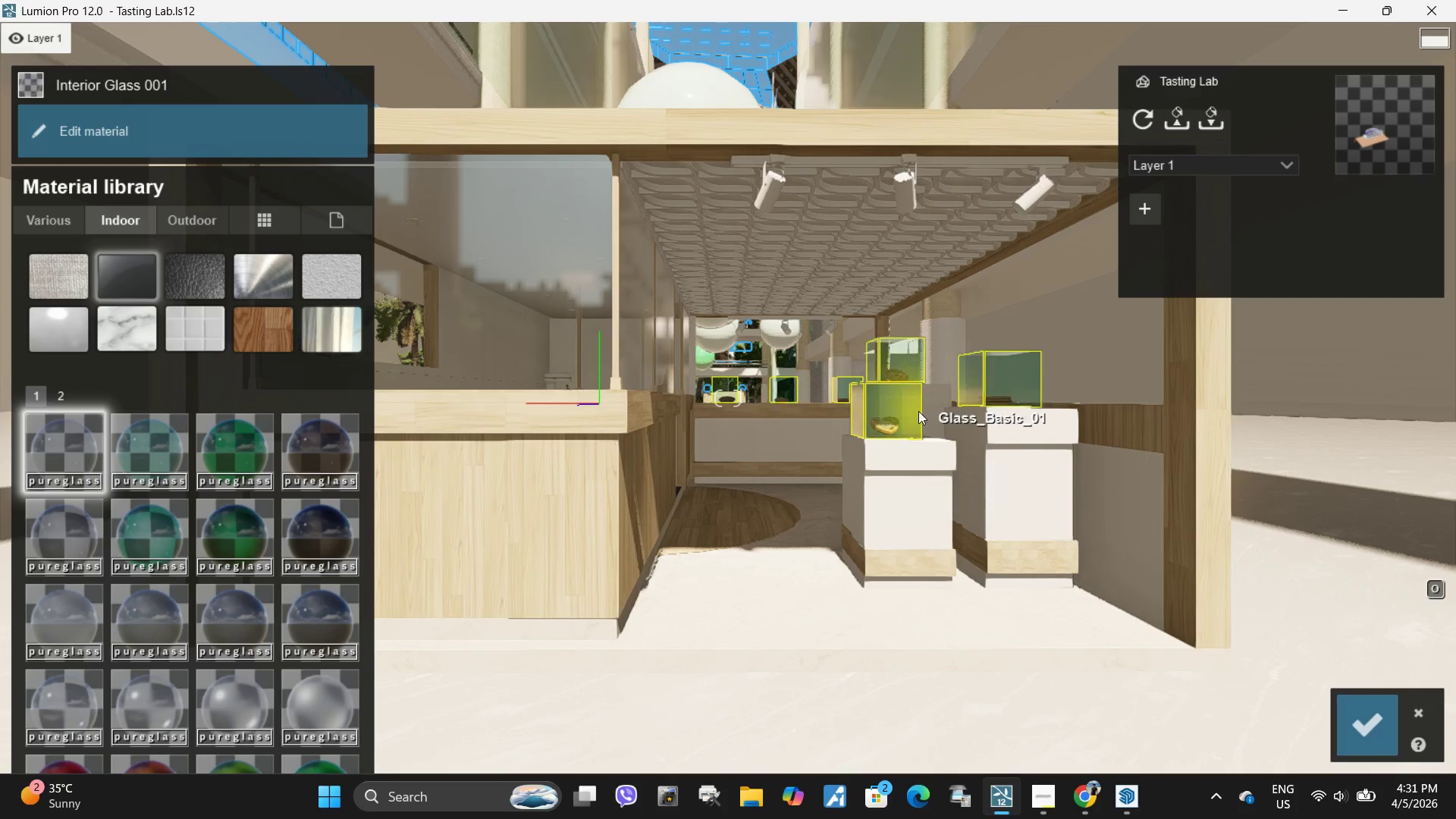 
left_click([915, 408])
 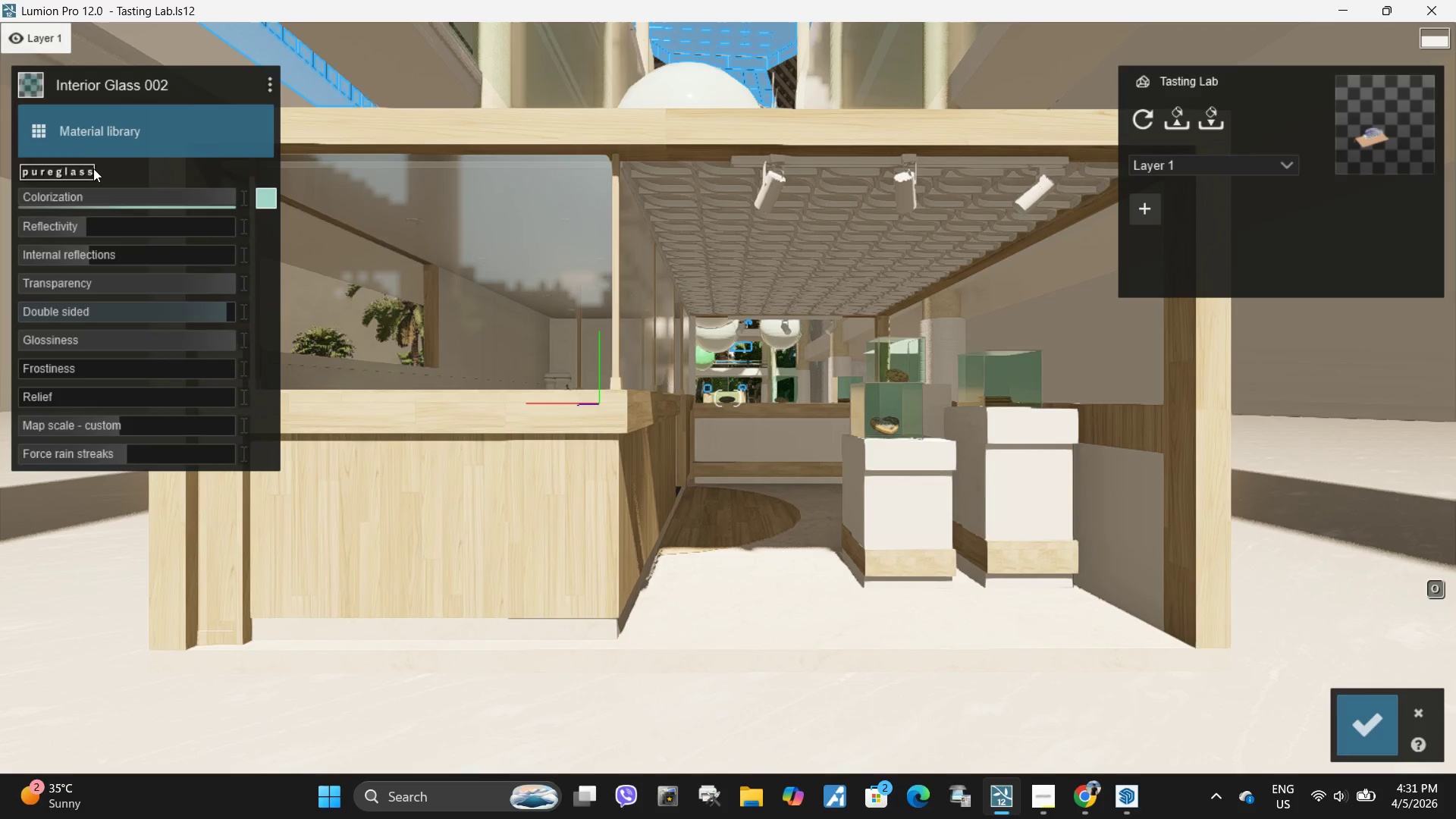 
left_click([78, 132])
 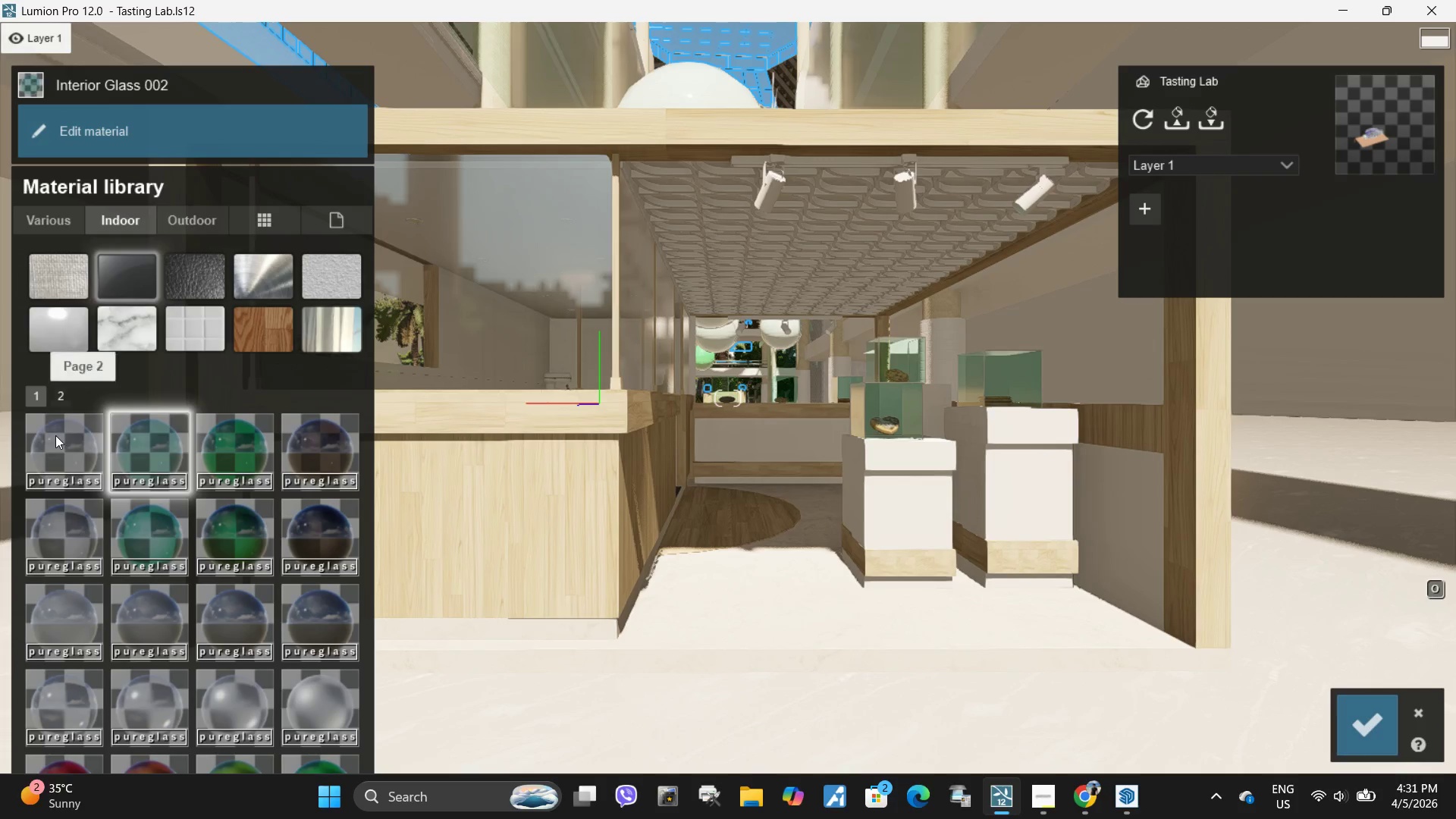 
left_click([56, 441])
 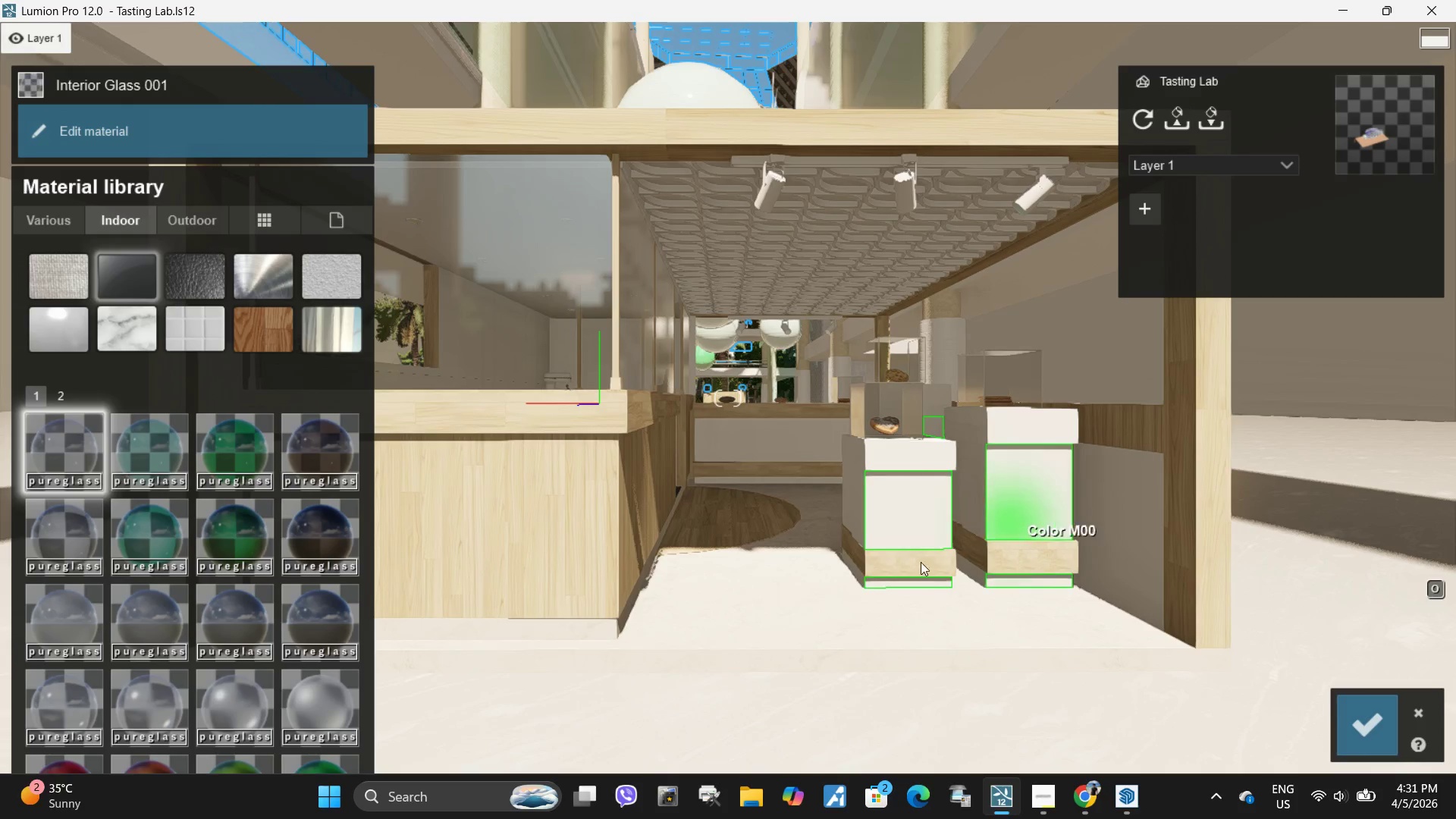 
left_click([815, 606])
 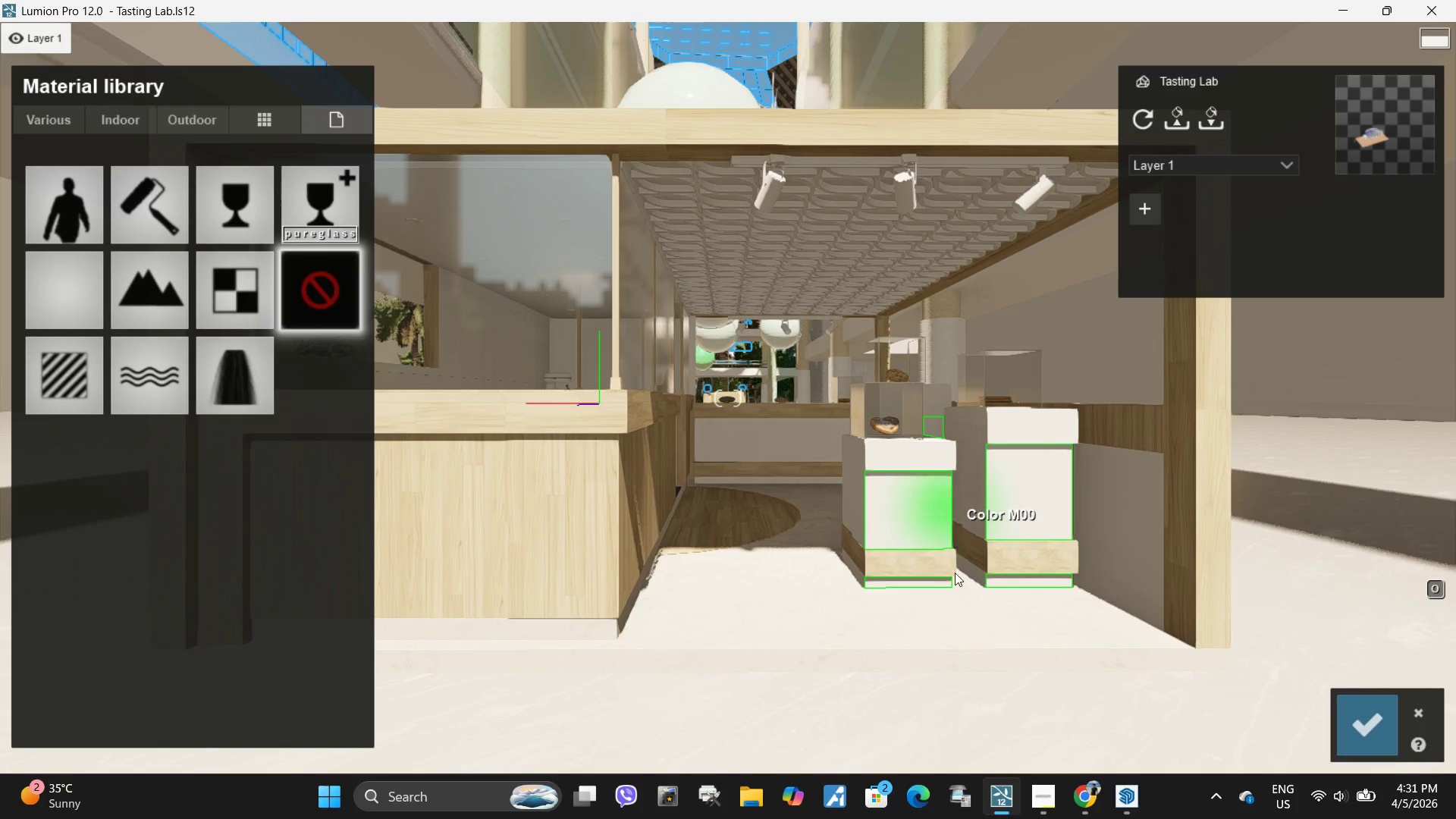 
key(Escape)
type(add)
 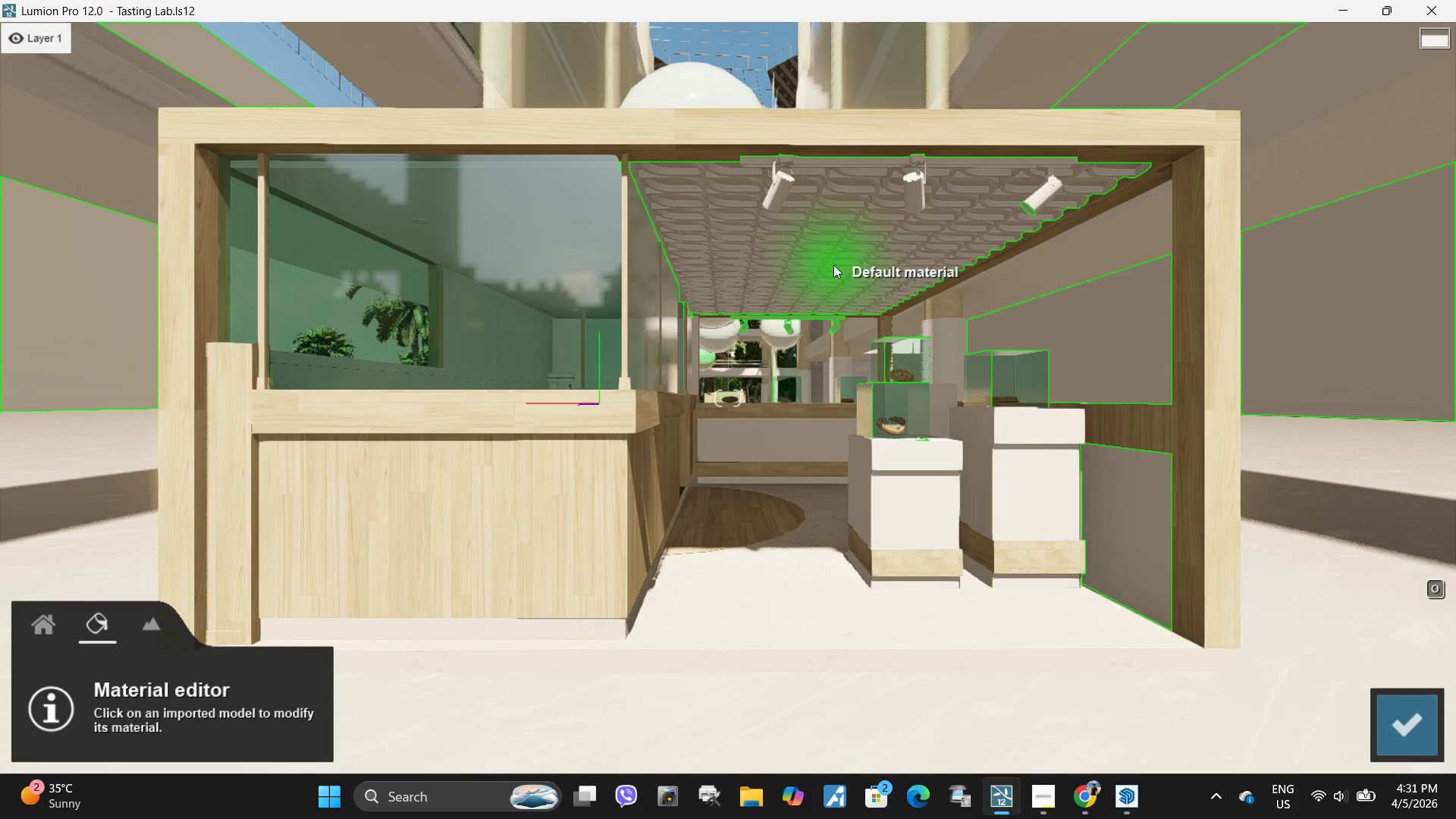 
left_click([833, 265])
 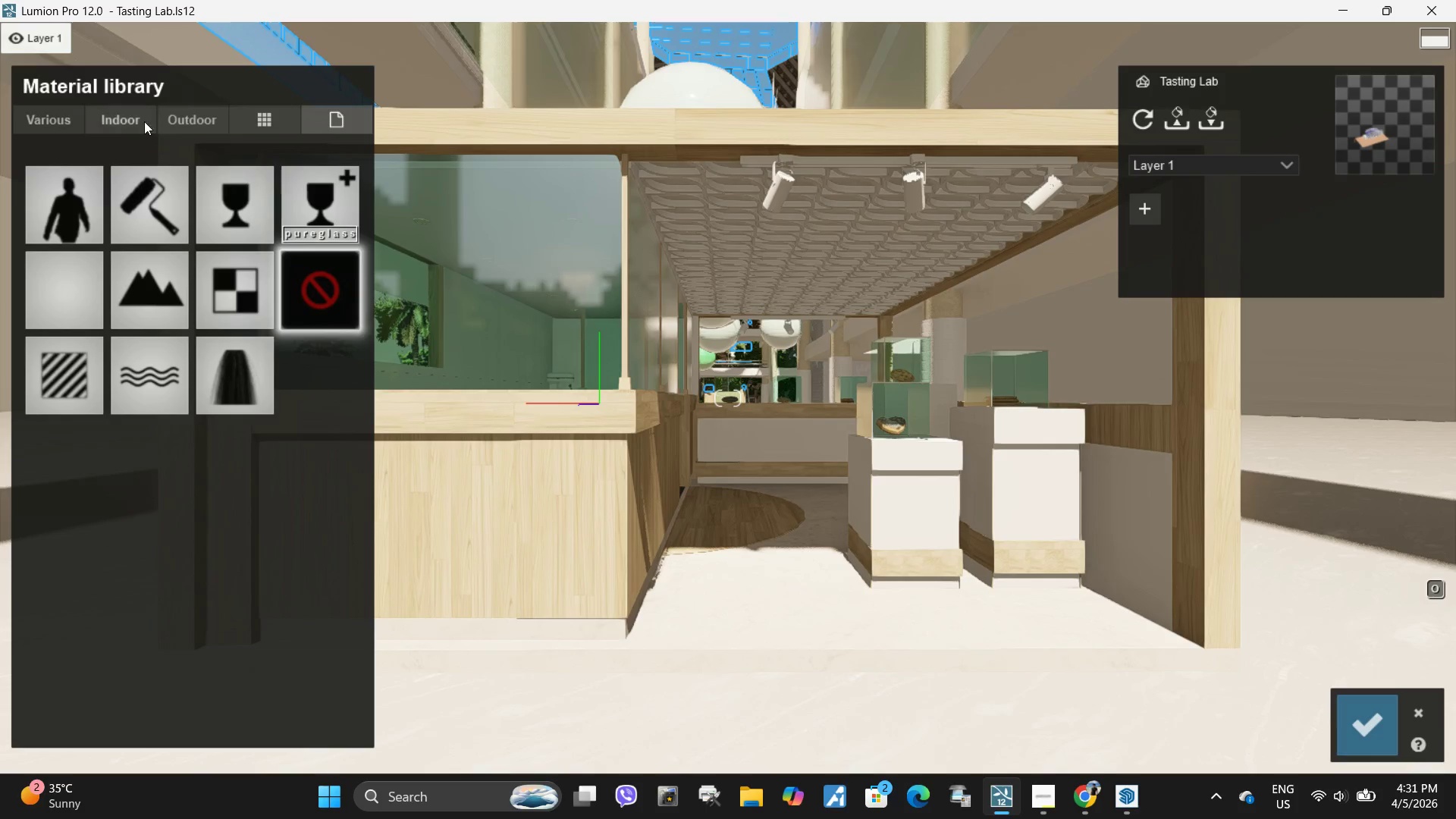 
left_click([135, 118])
 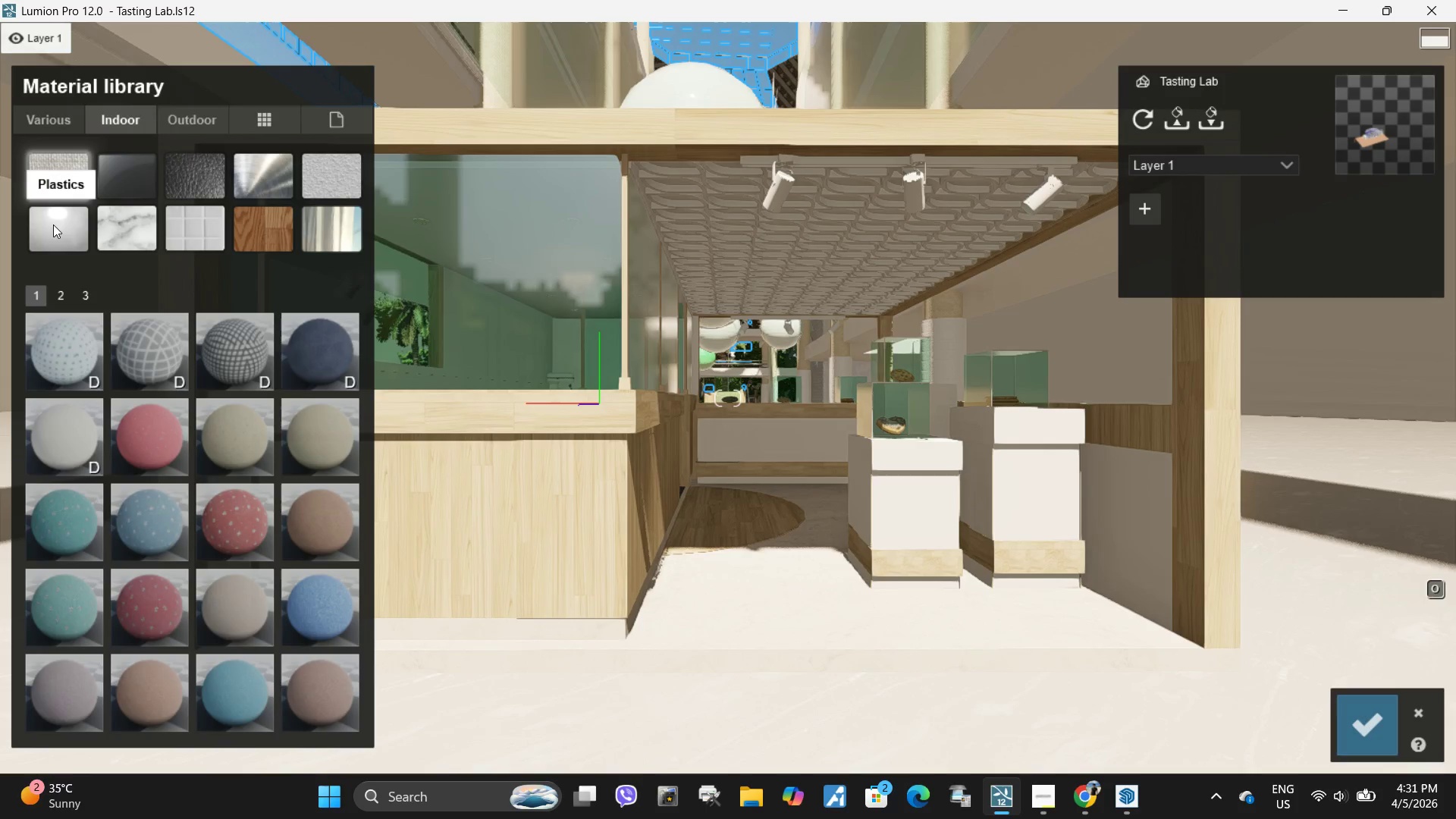 
left_click([53, 224])
 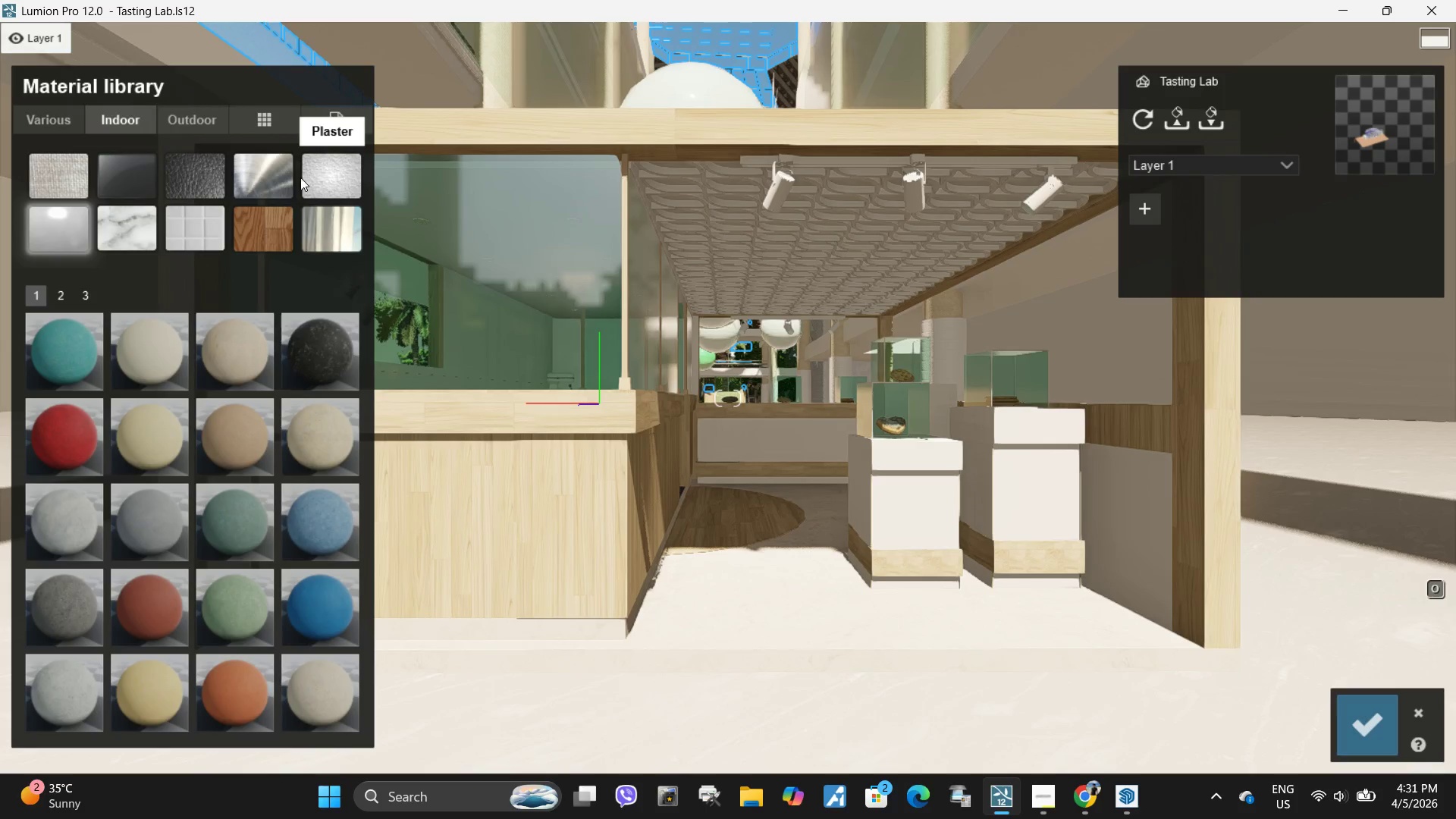 
left_click([311, 174])
 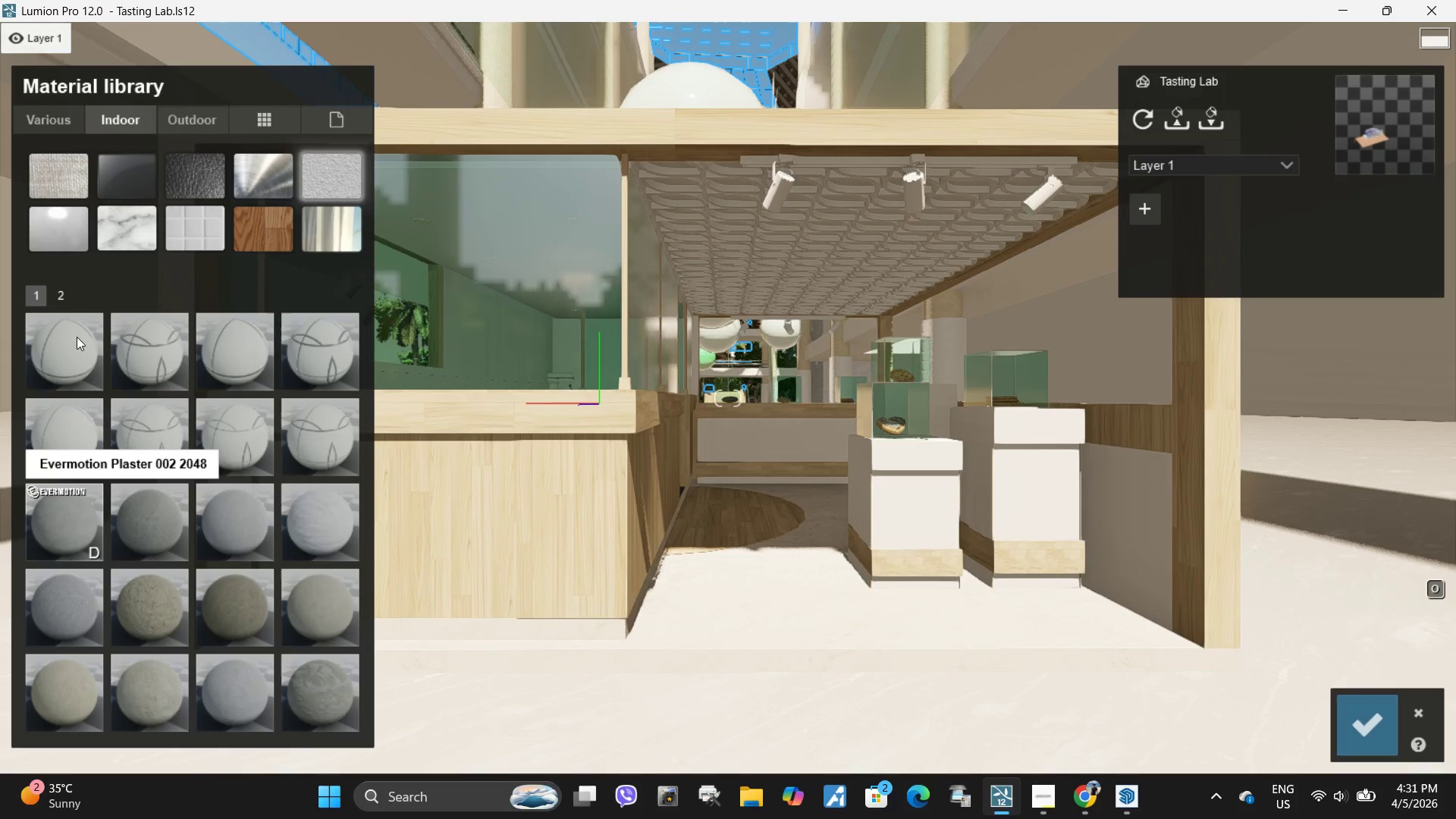 
left_click([55, 306])
 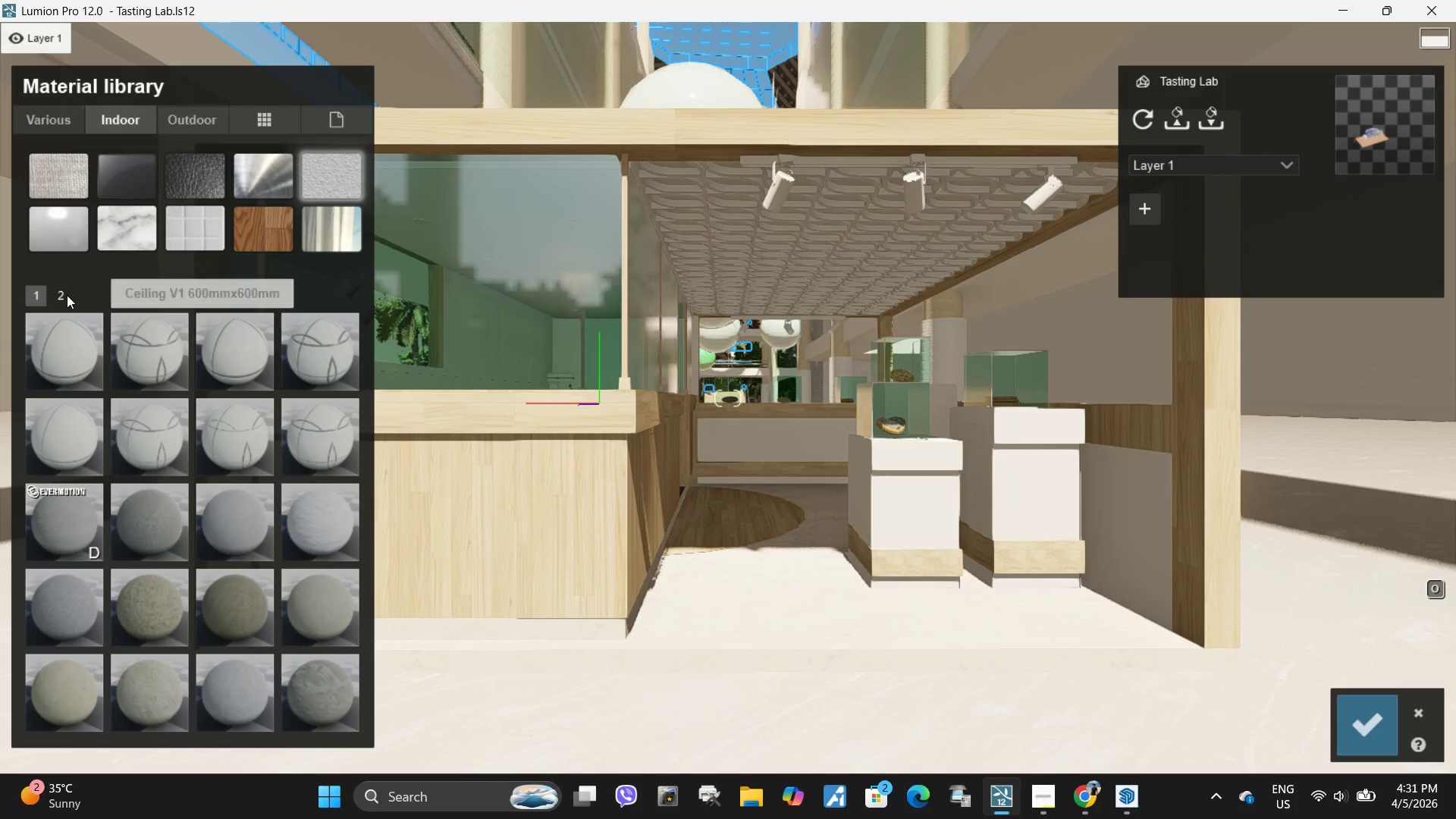 
left_click([55, 292])
 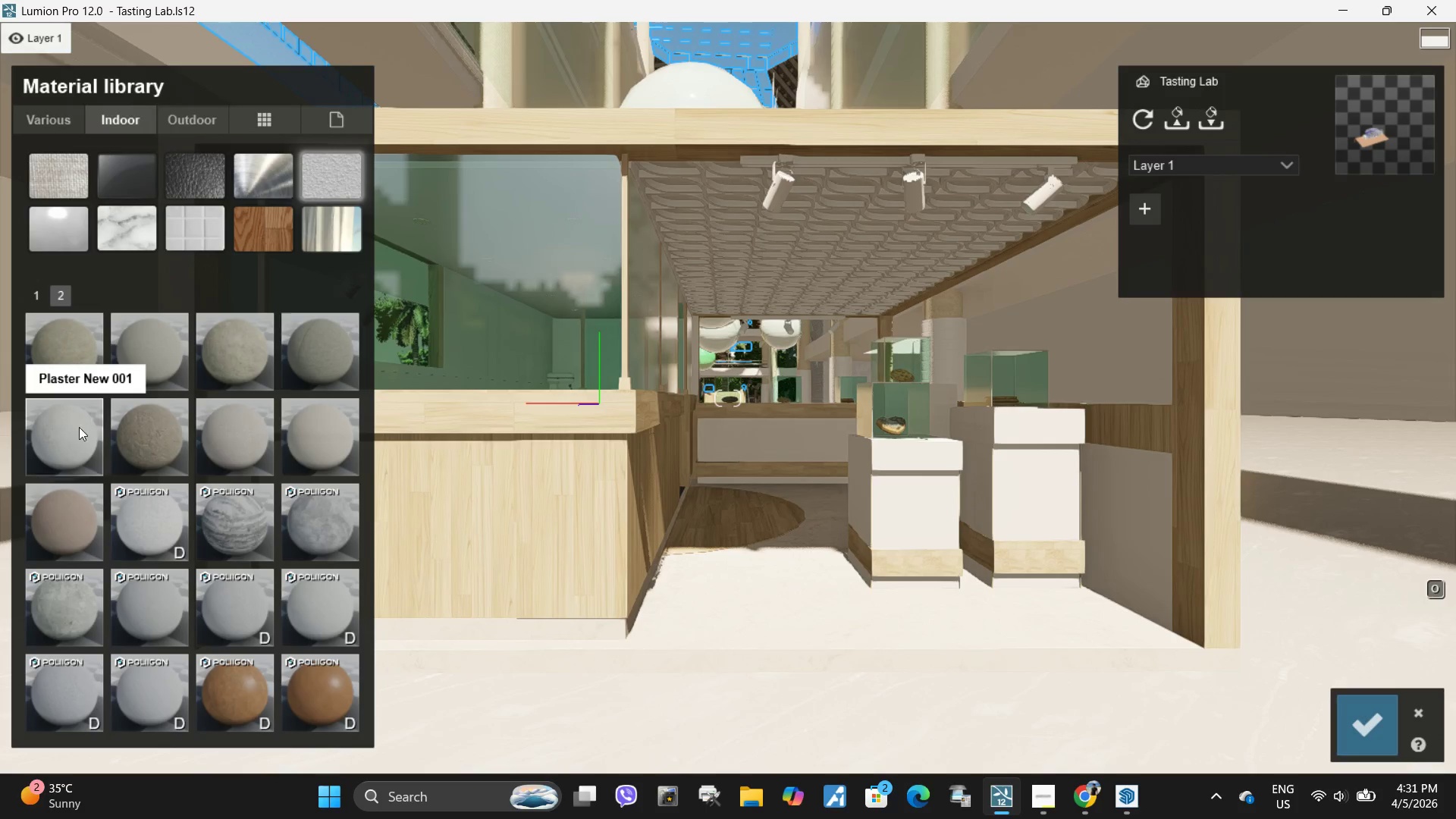 
left_click([82, 438])
 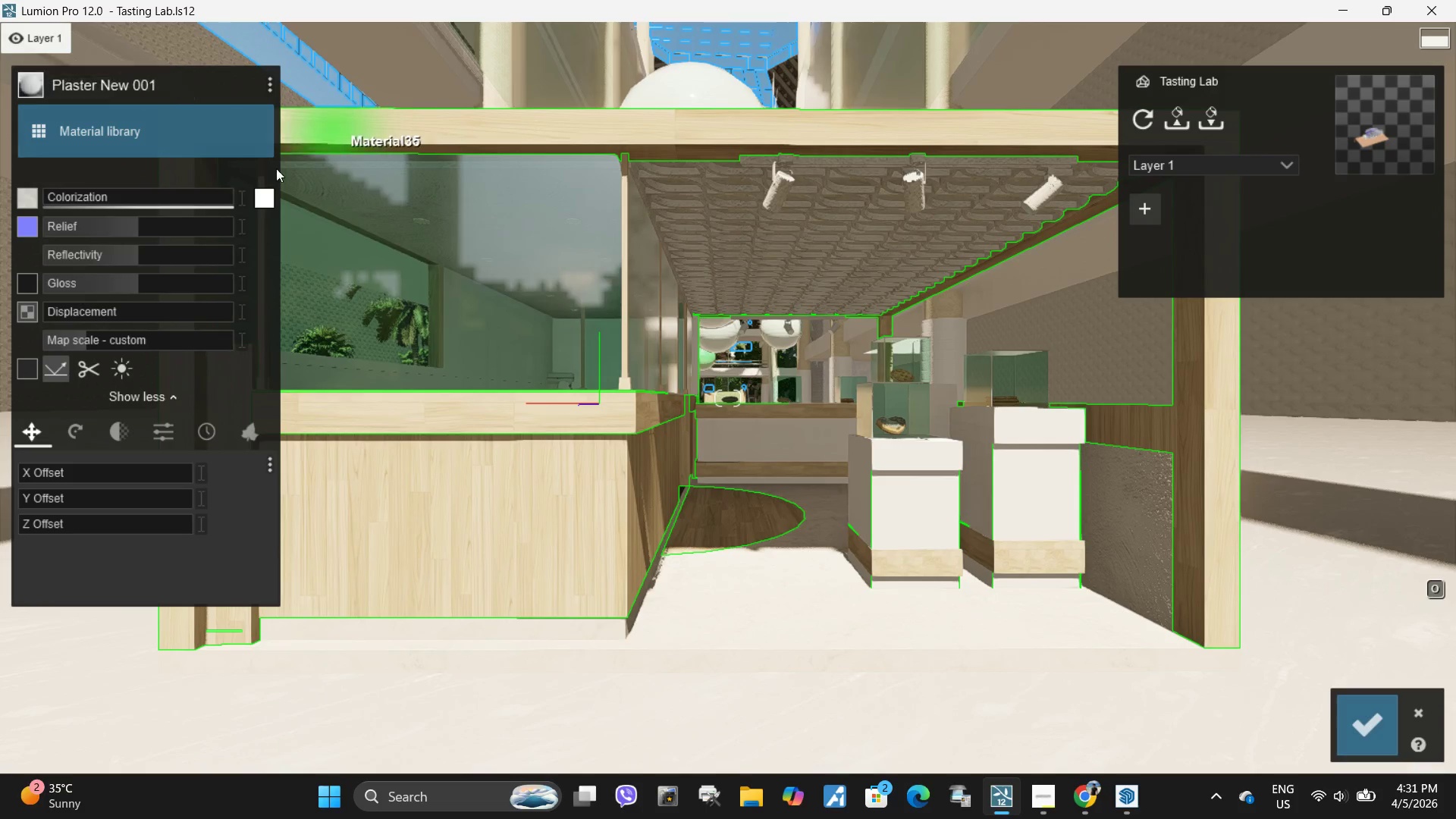 
left_click_drag(start_coordinate=[167, 202], to_coordinate=[316, 196])
 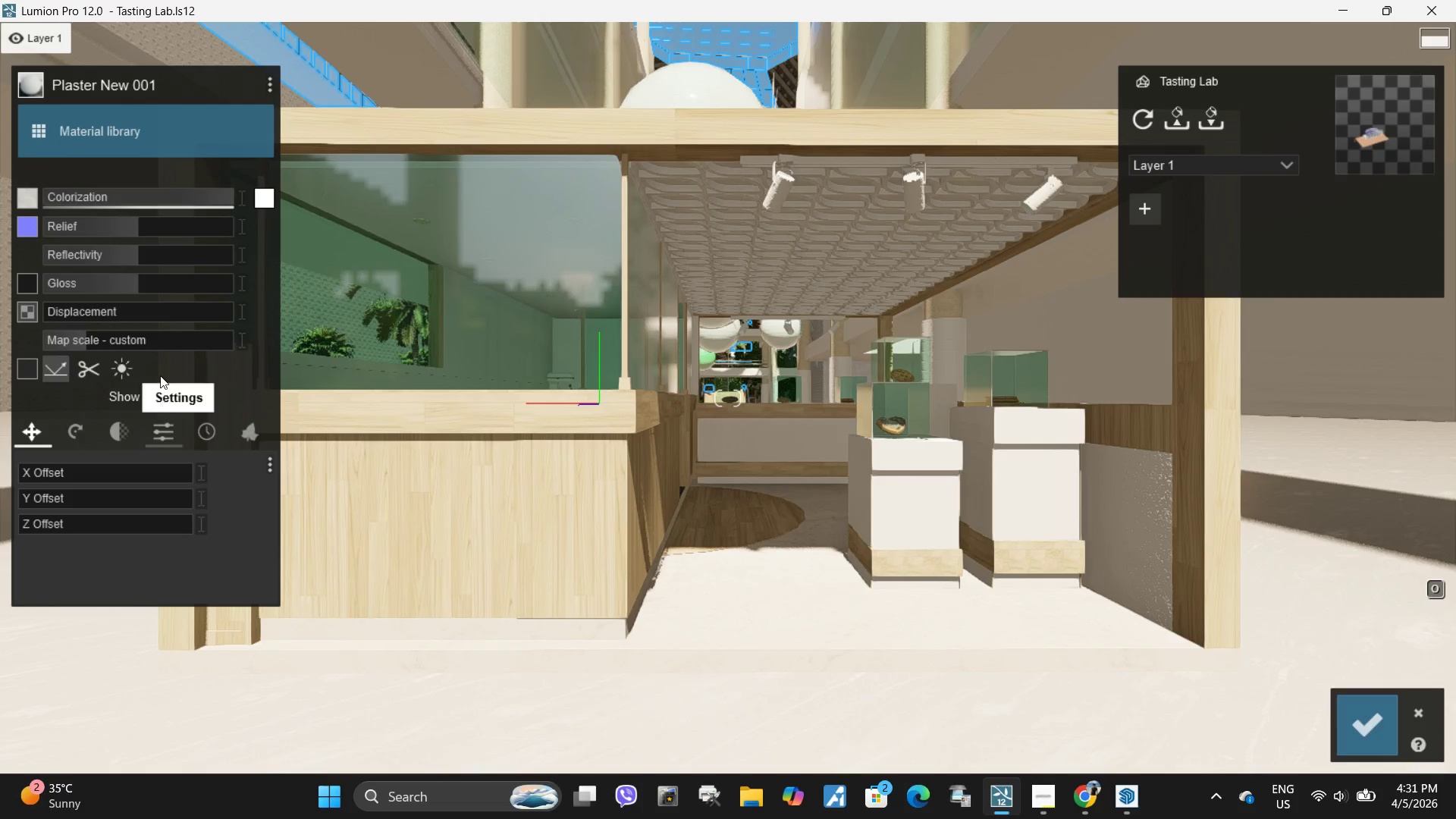 
left_click([154, 436])
 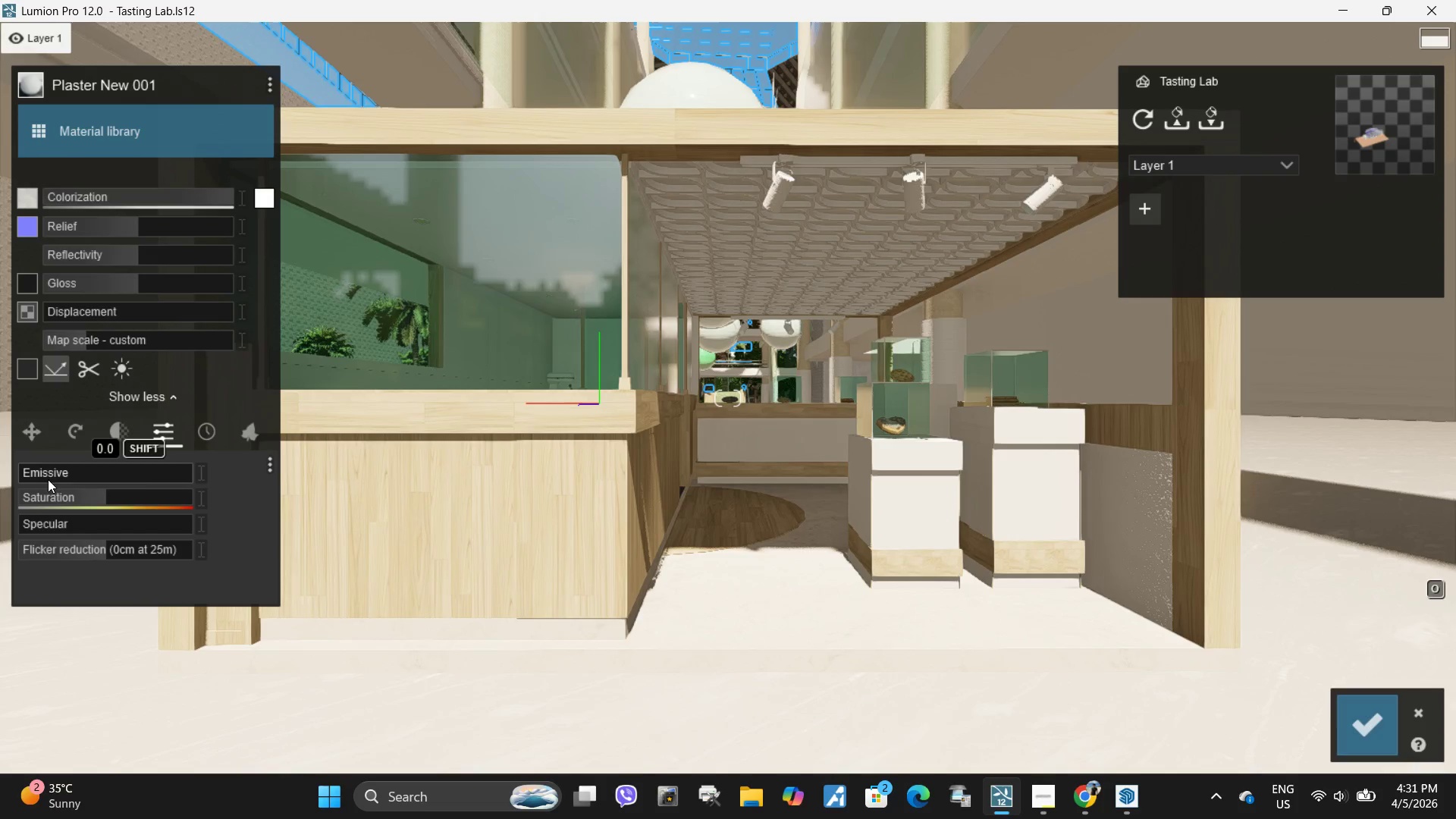 
left_click_drag(start_coordinate=[53, 474], to_coordinate=[5, 469])
 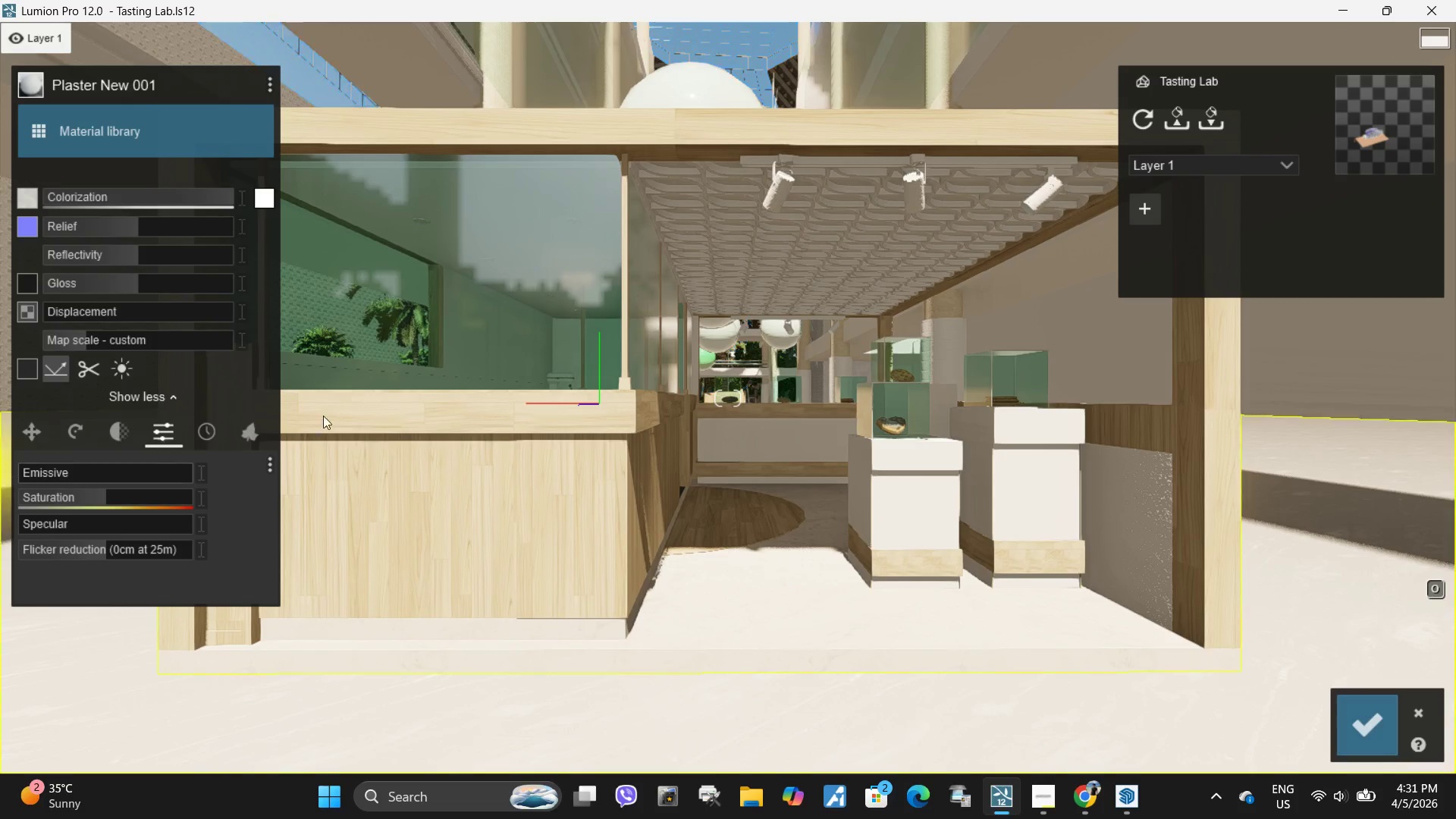 
type(swws)
 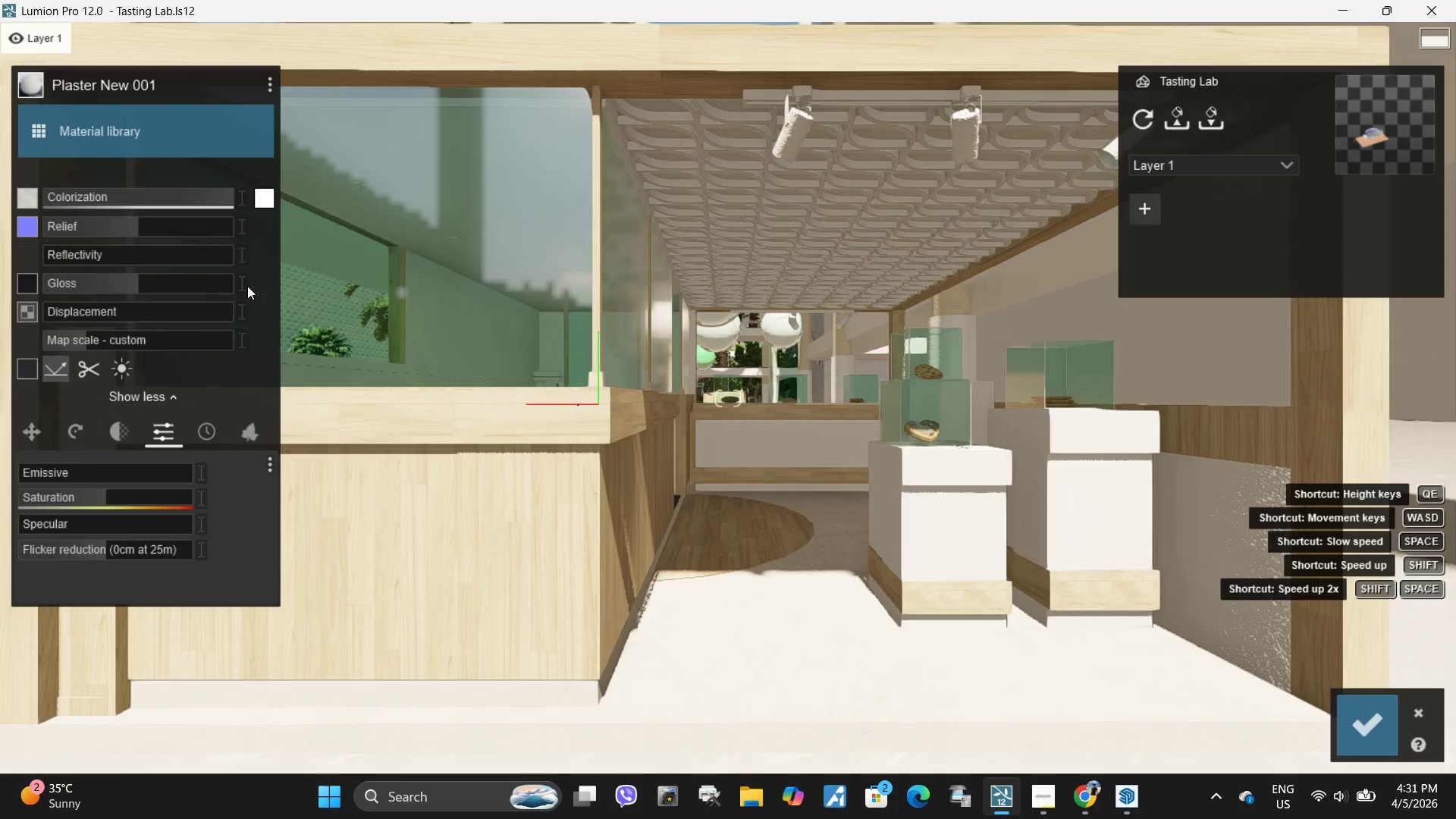 
left_click_drag(start_coordinate=[121, 260], to_coordinate=[14, 262])
 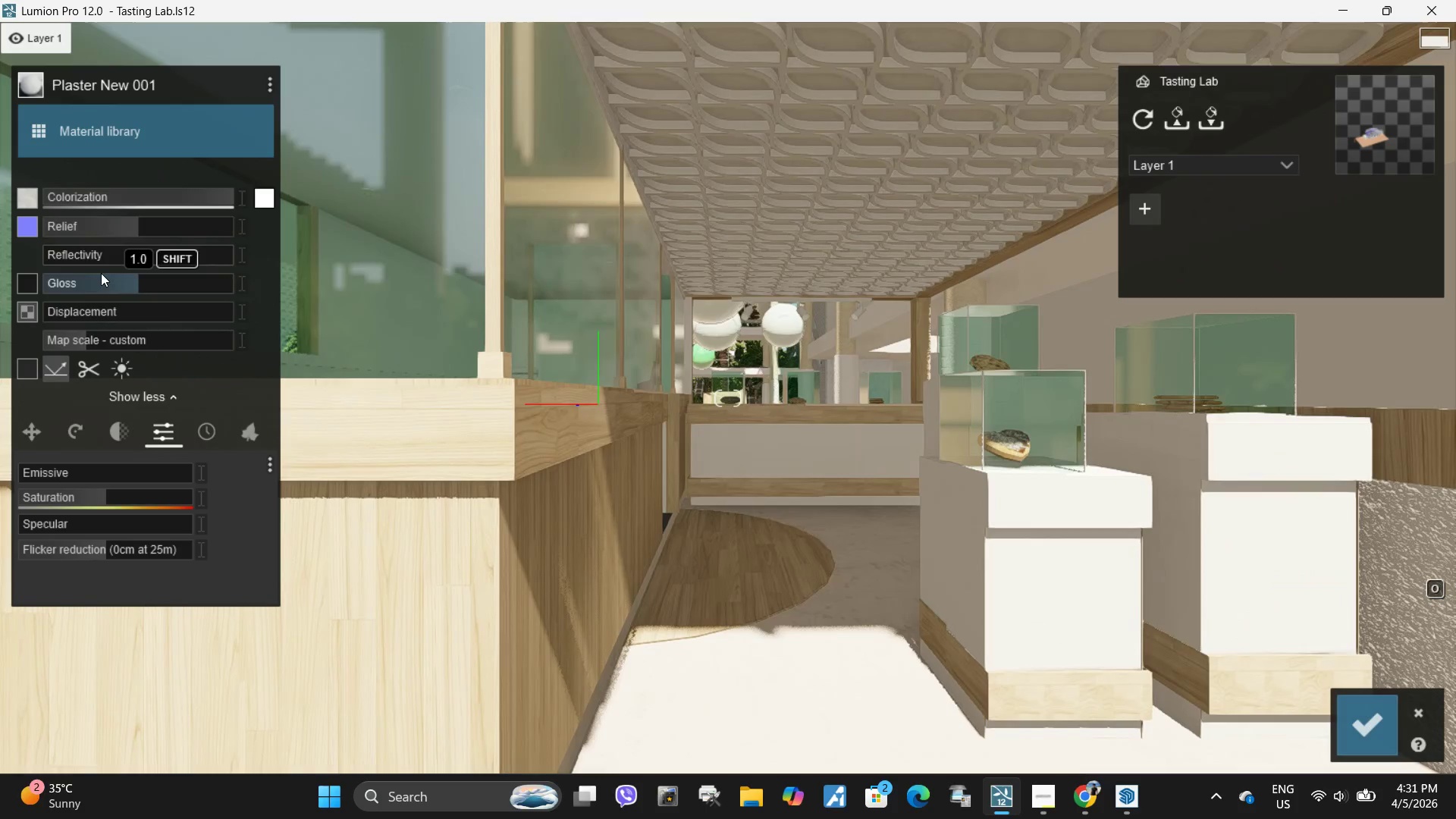 
left_click_drag(start_coordinate=[101, 273], to_coordinate=[0, 277])
 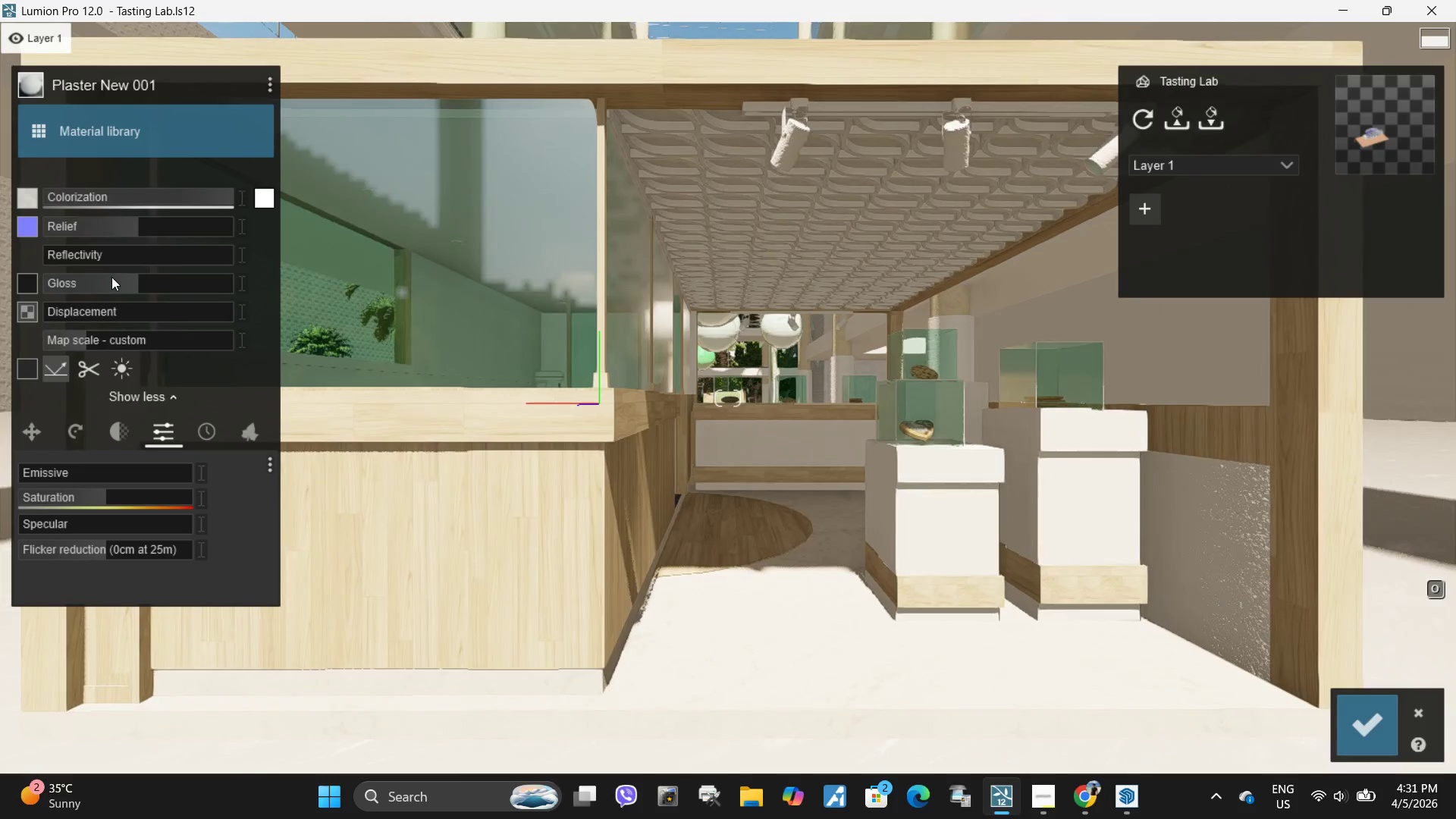 
left_click_drag(start_coordinate=[94, 250], to_coordinate=[29, 266])
 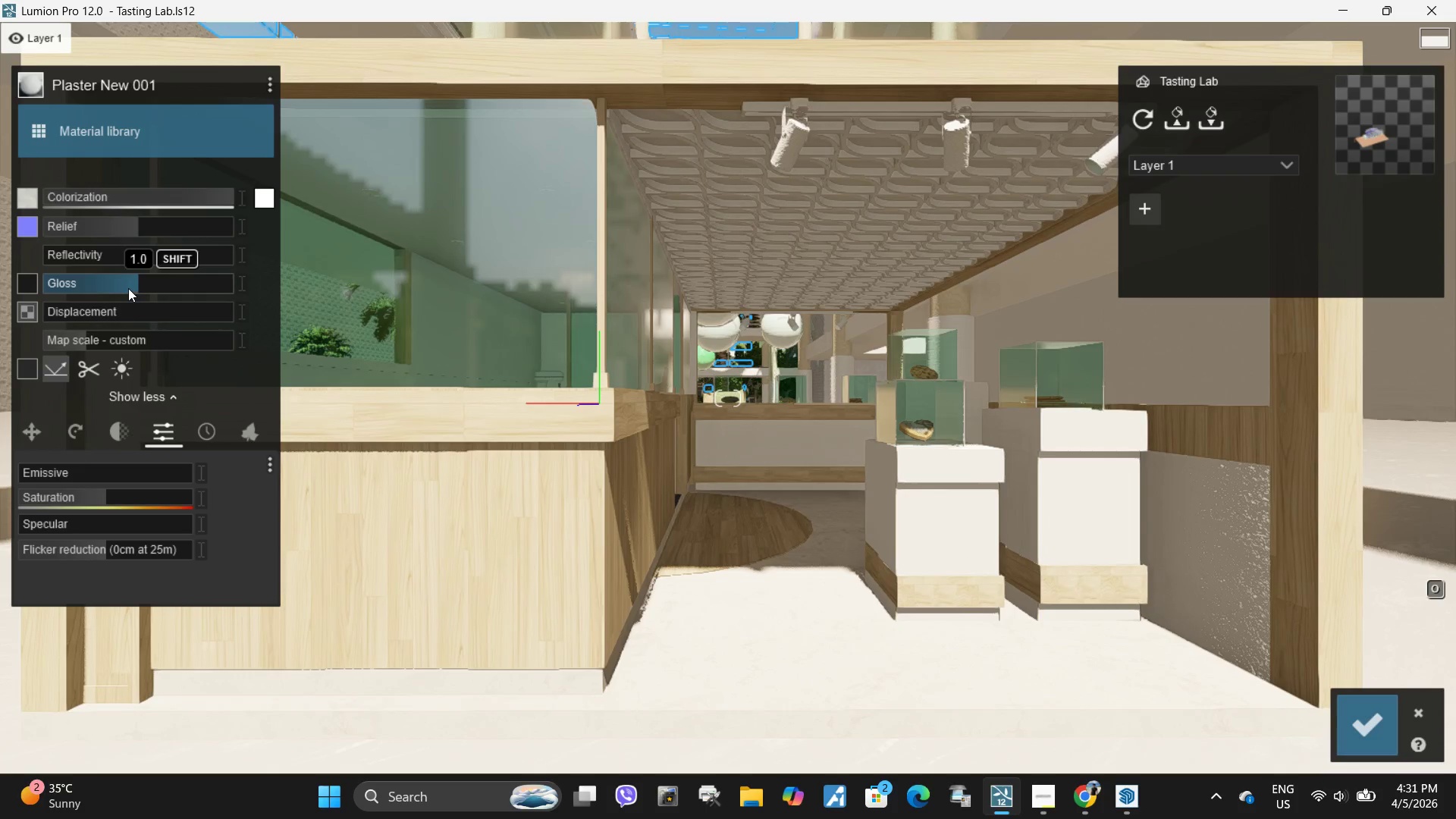 
left_click_drag(start_coordinate=[125, 288], to_coordinate=[0, 289])
 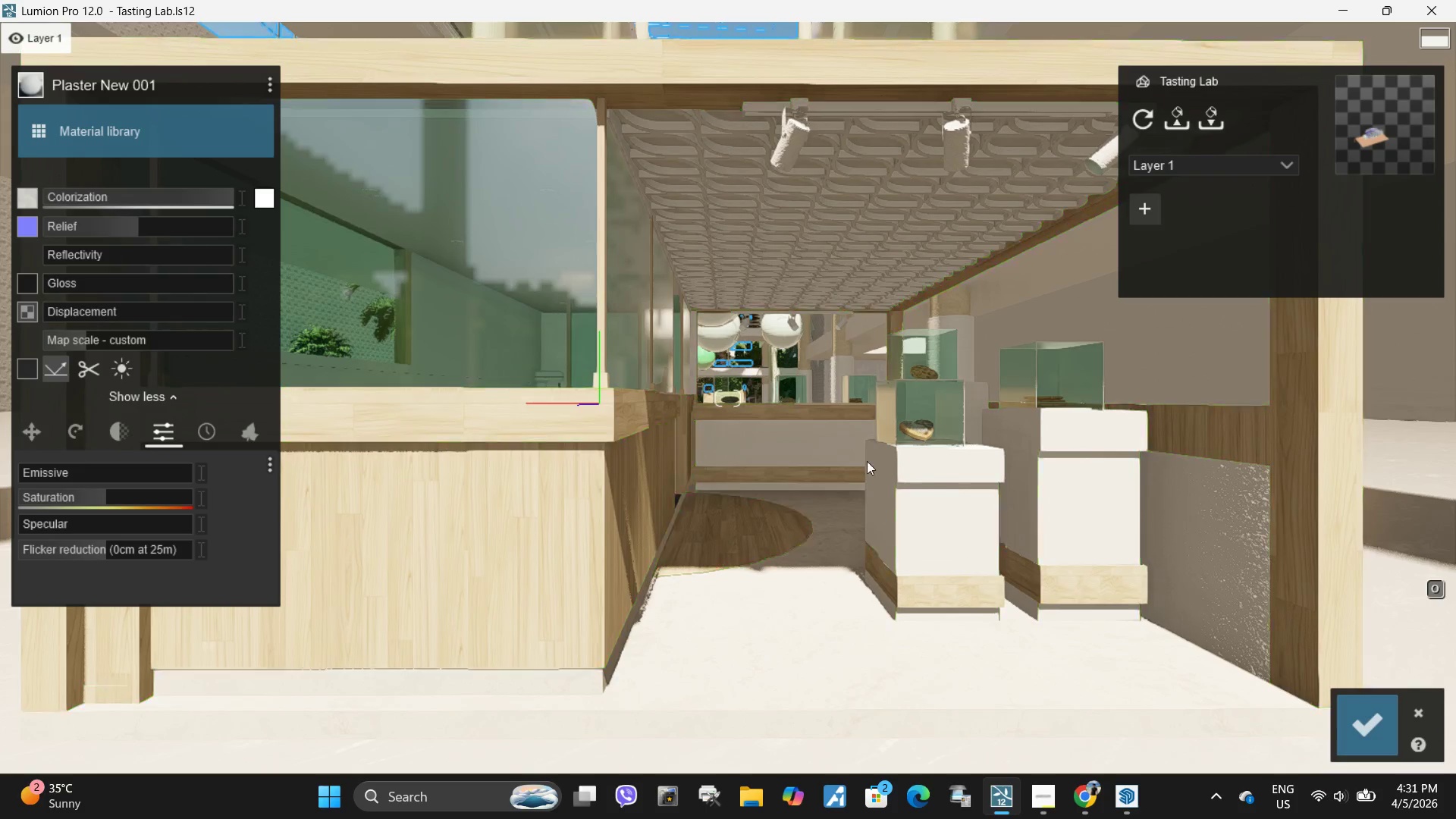 
type(as)
 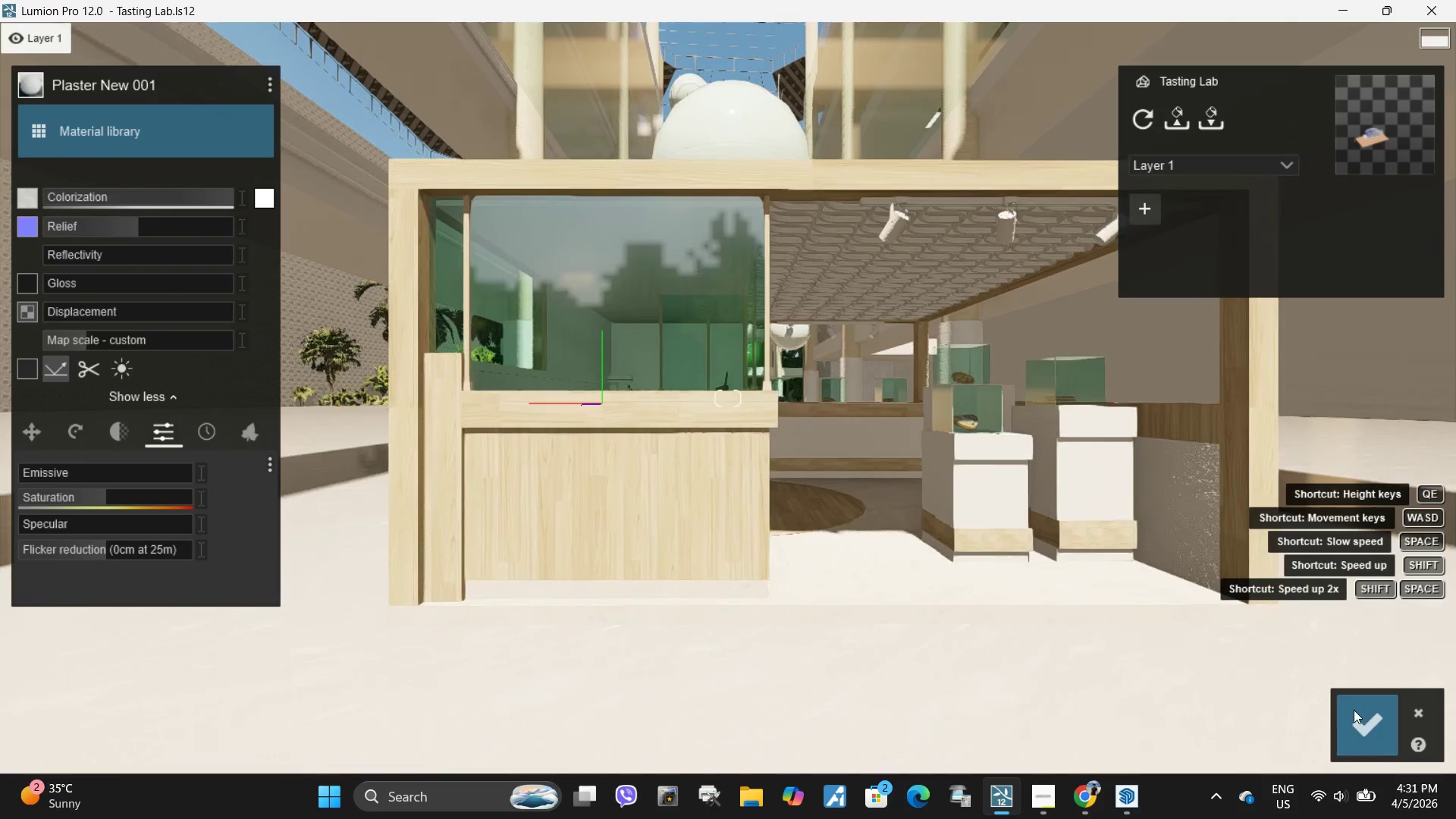 
left_click([1354, 723])
 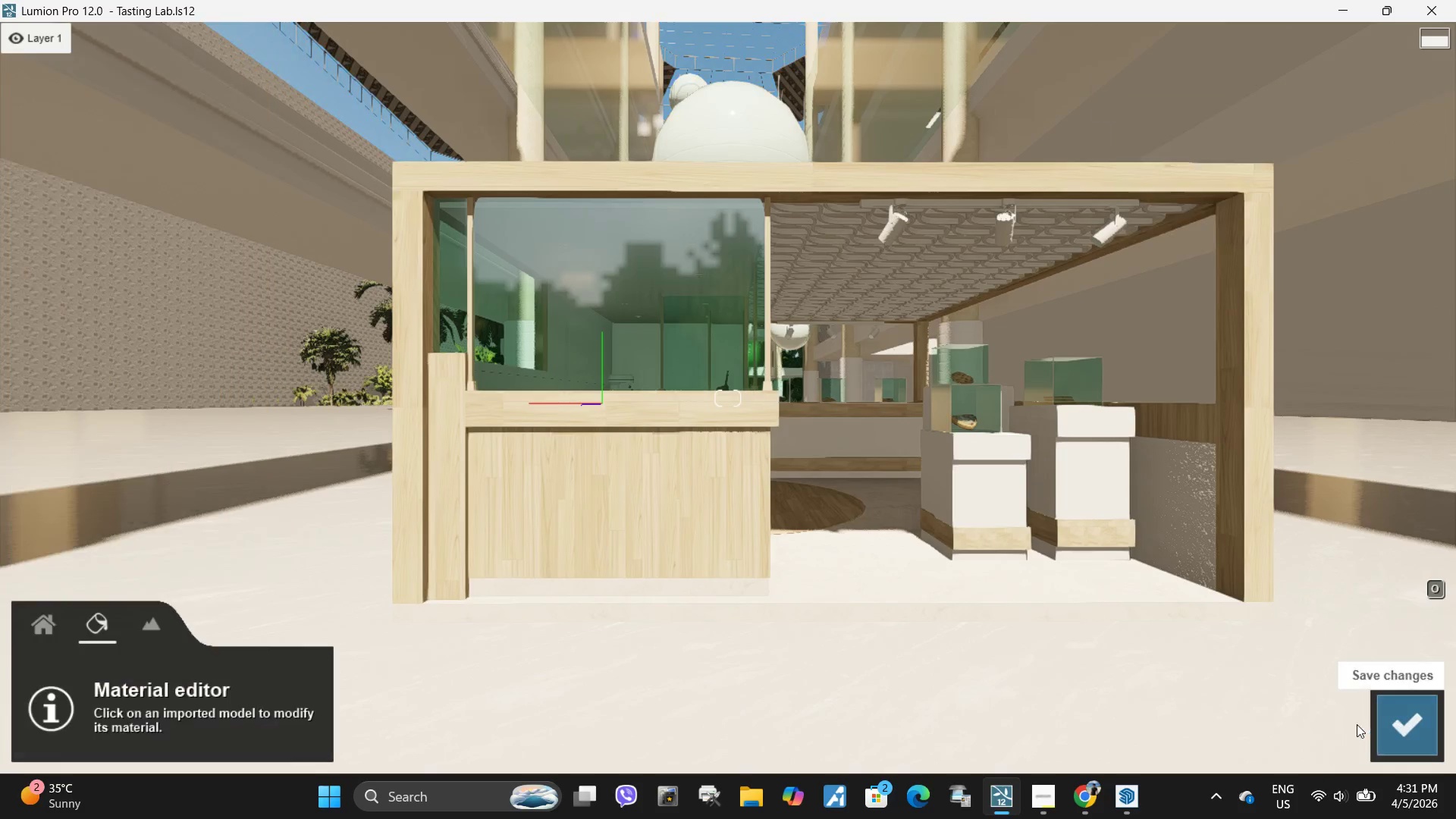 
type(dd)
 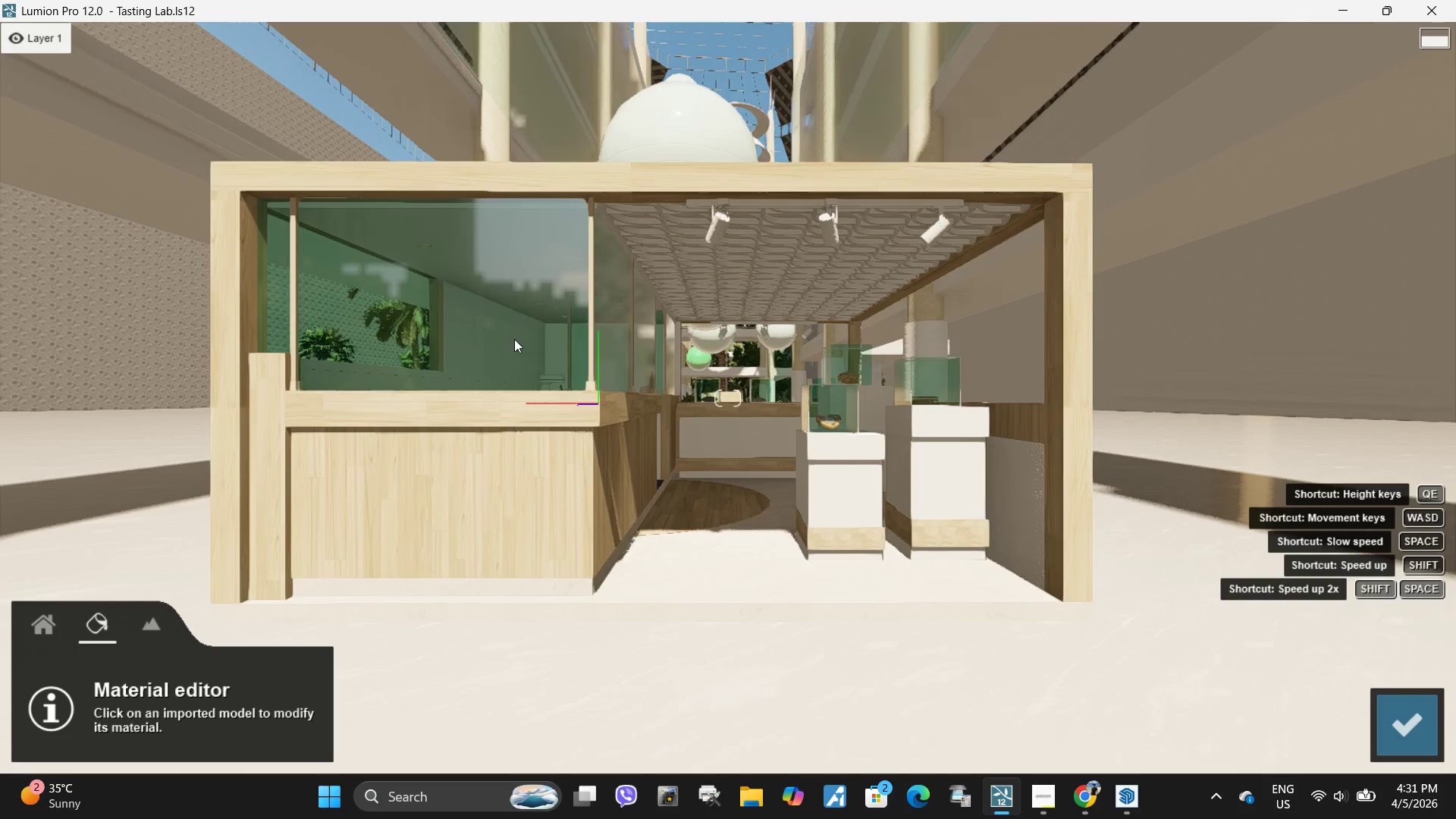 
left_click([519, 341])
 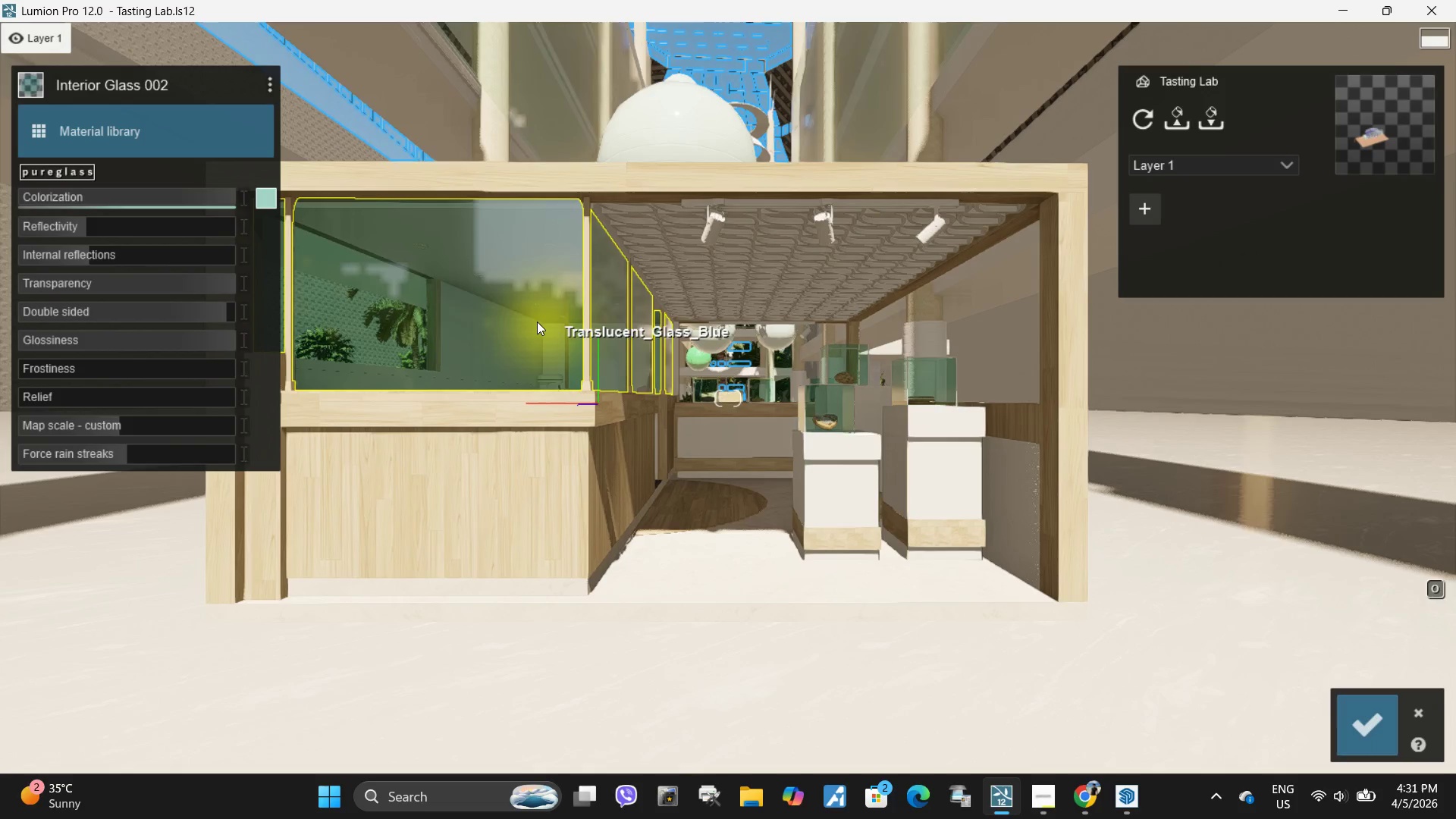 
left_click([537, 322])
 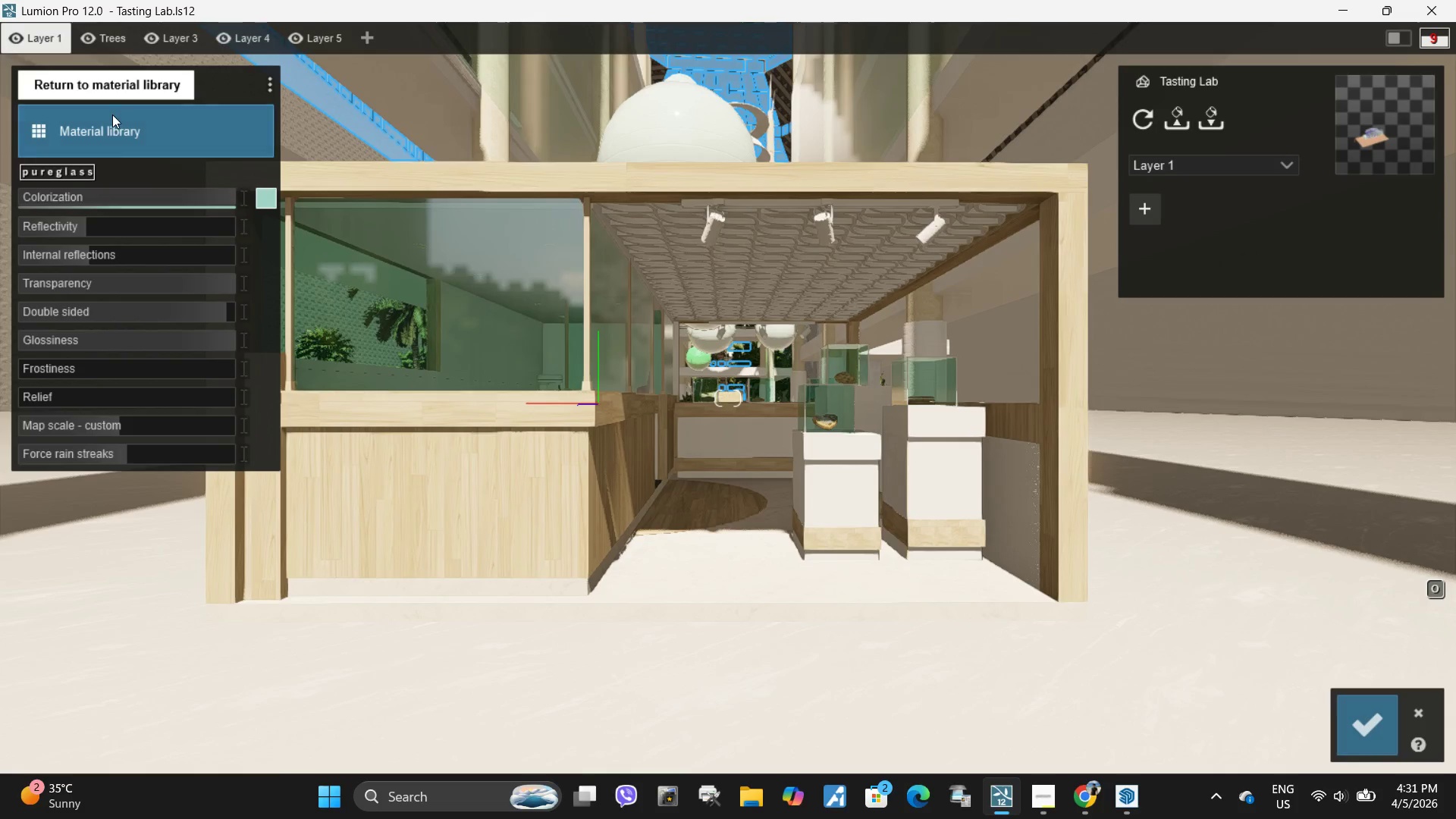 
left_click([118, 136])
 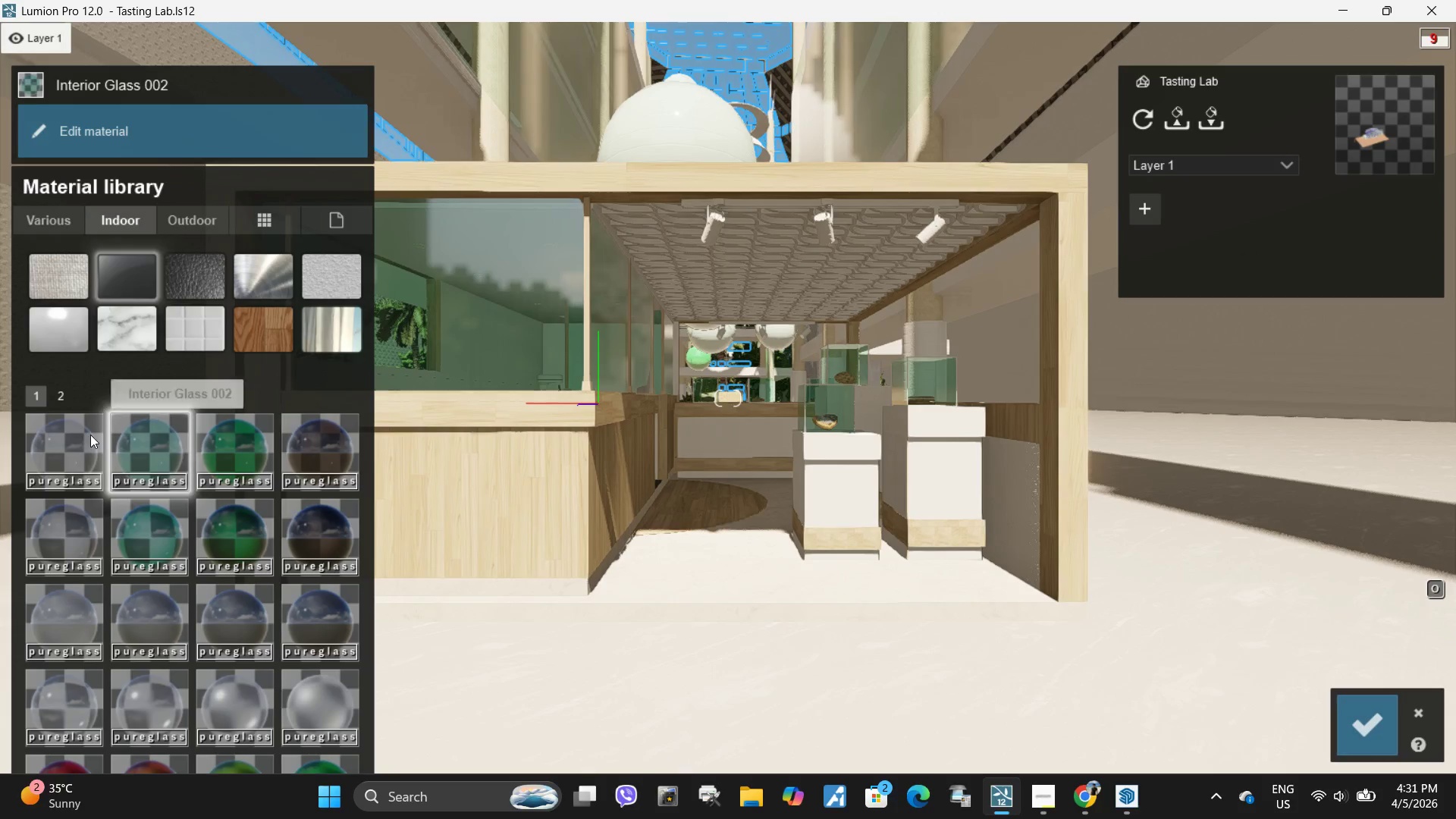 
left_click([71, 458])
 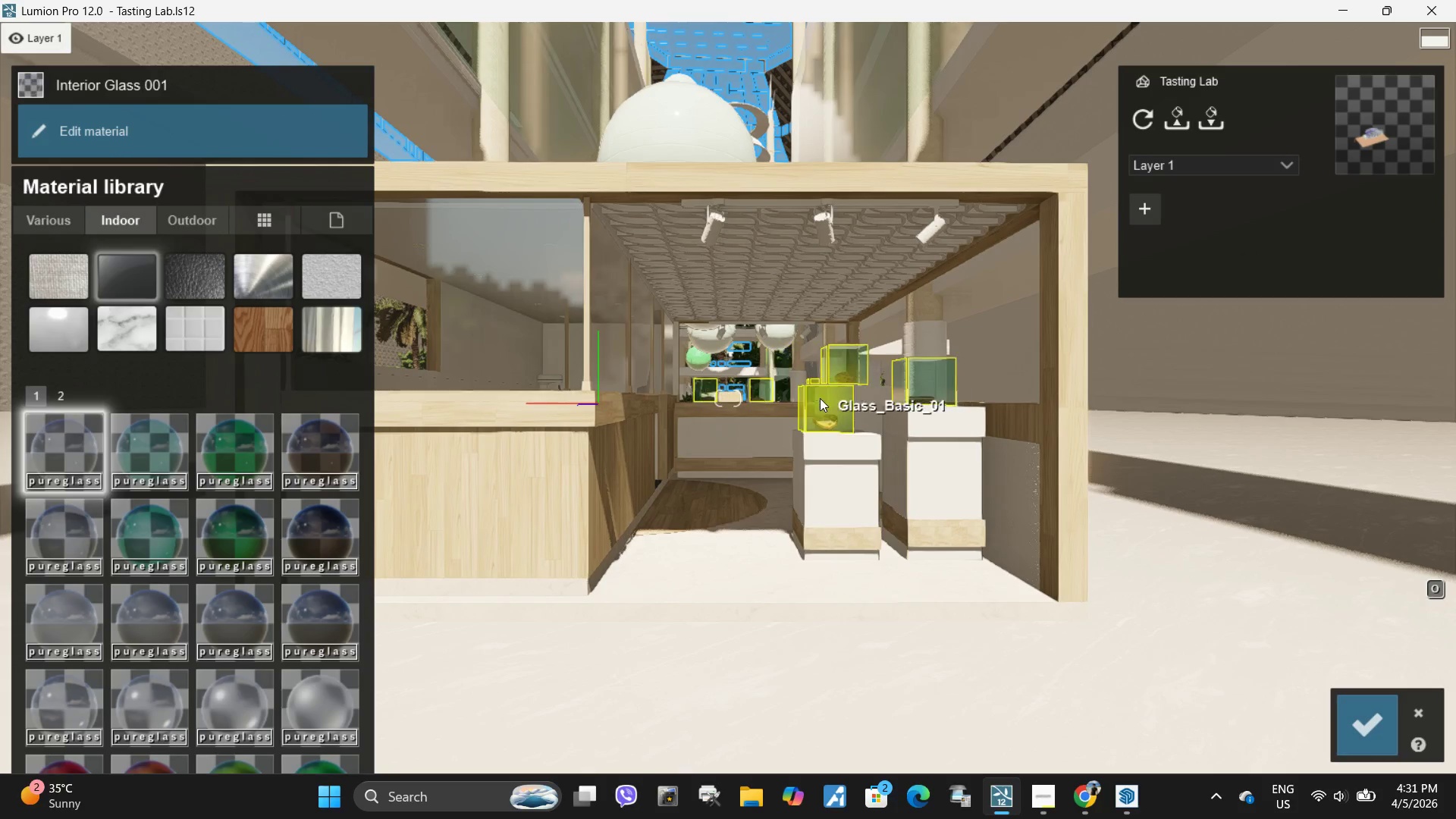 
left_click([822, 400])
 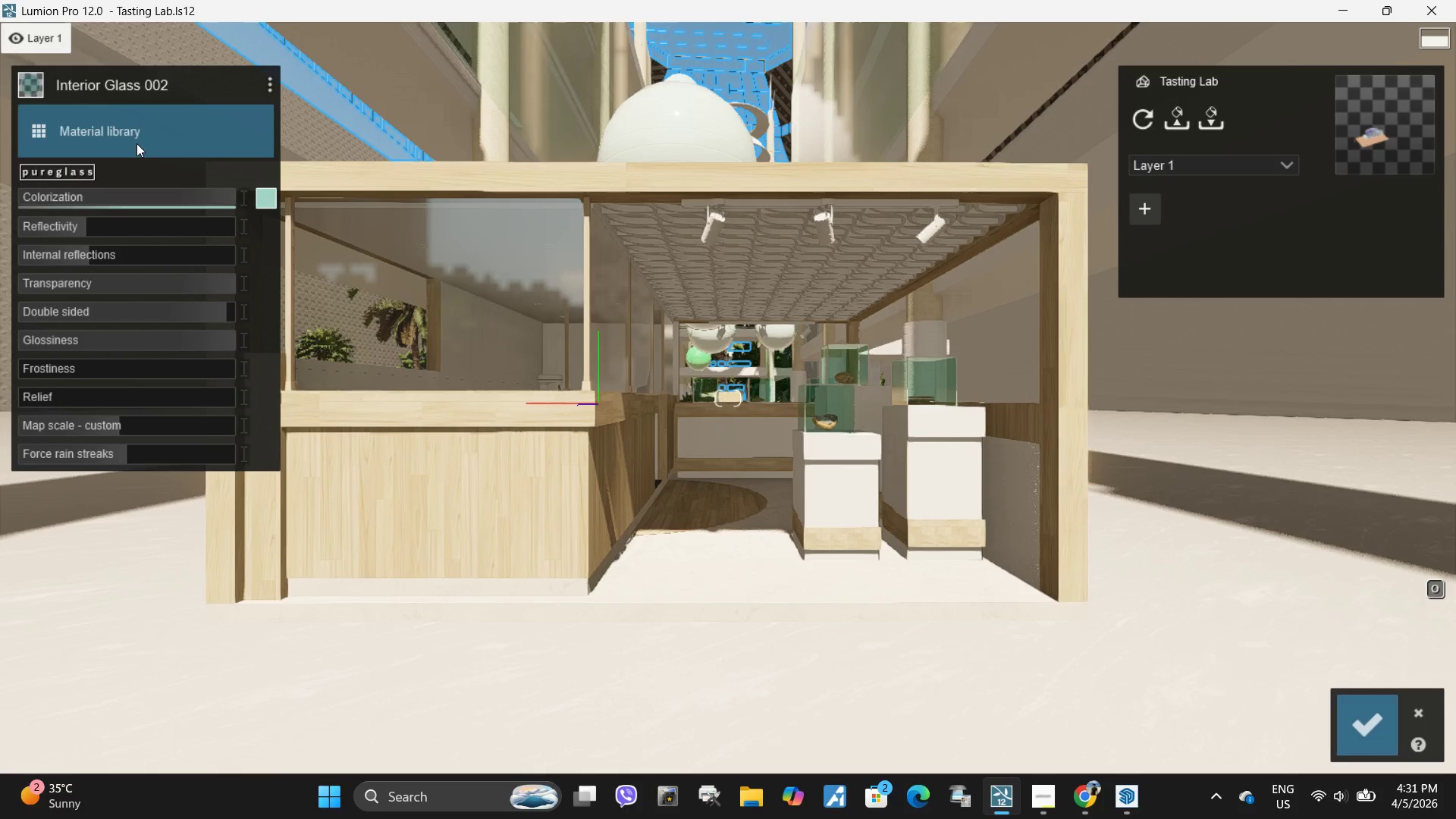 
left_click([127, 128])
 